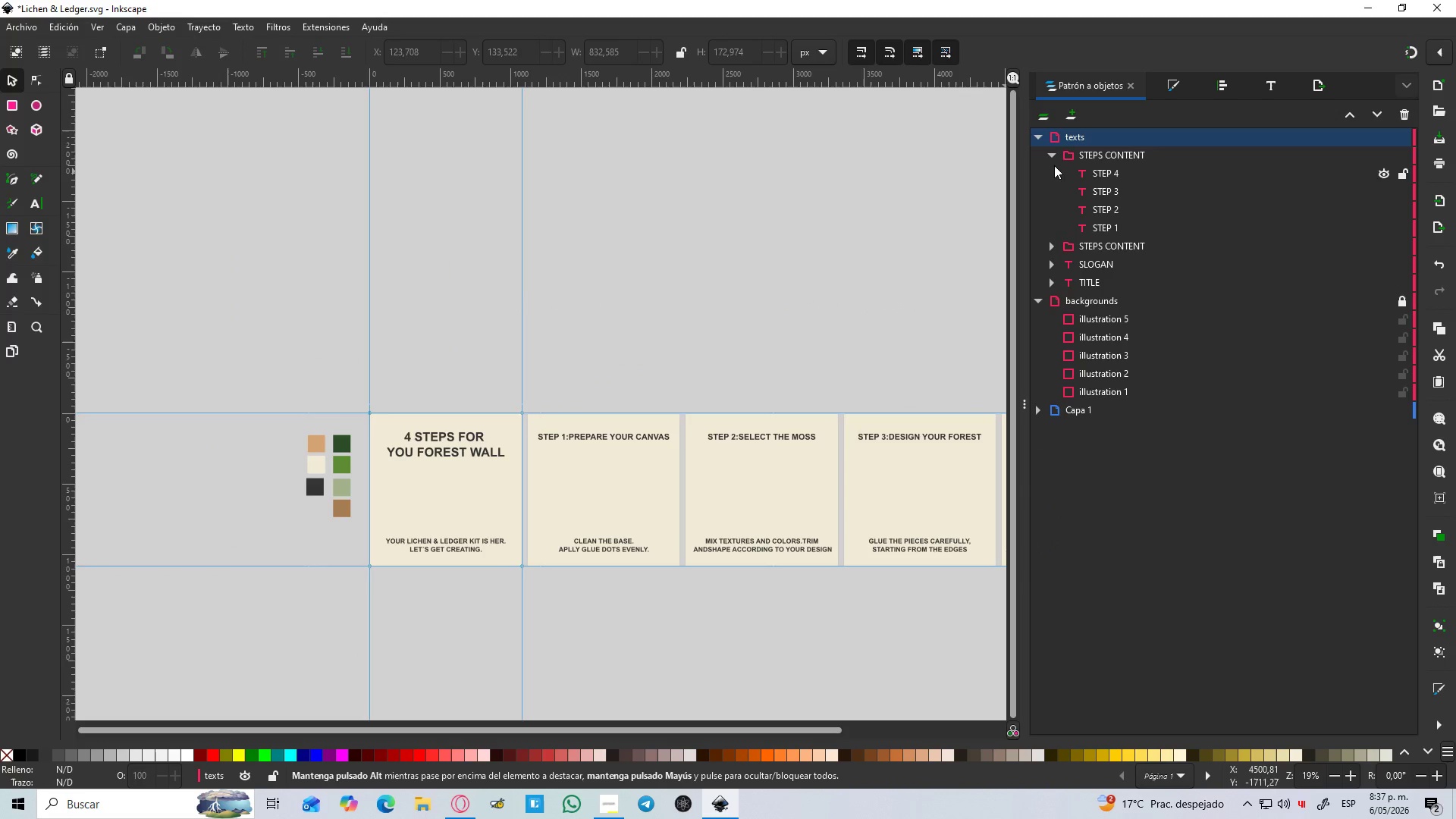 
left_click([1052, 155])
 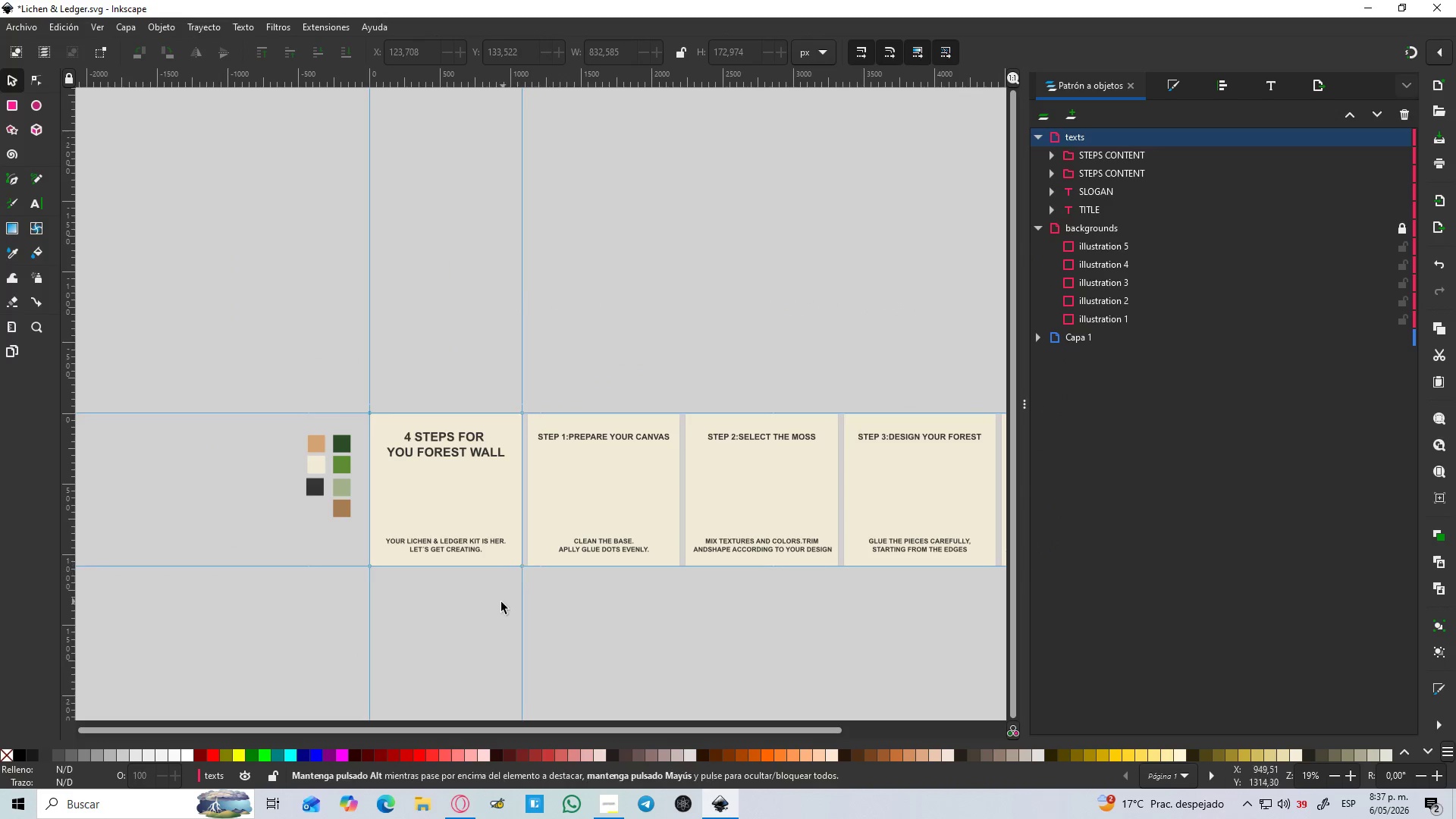 
left_click([485, 617])
 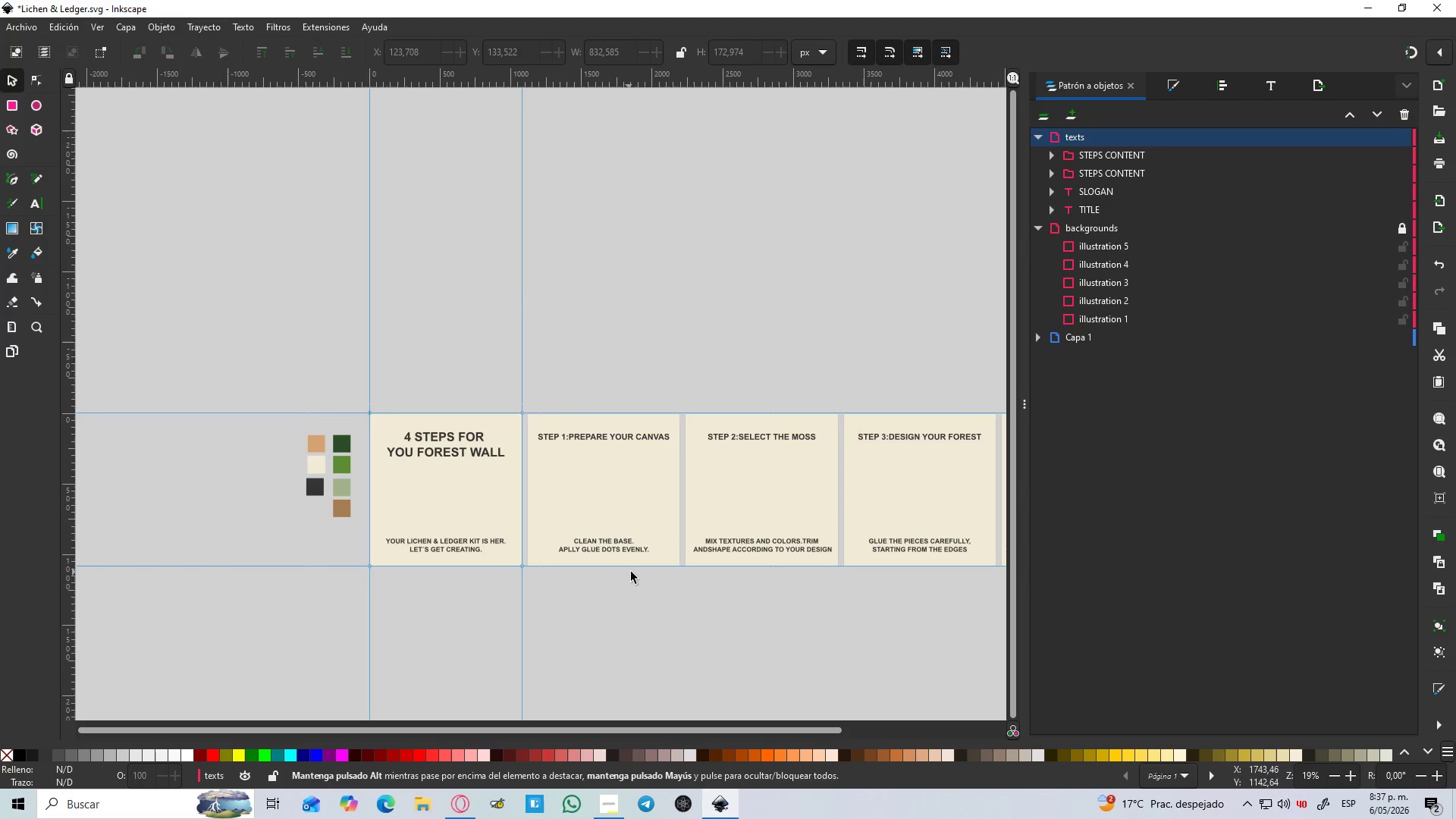 
hold_key(key=Space, duration=0.67)
 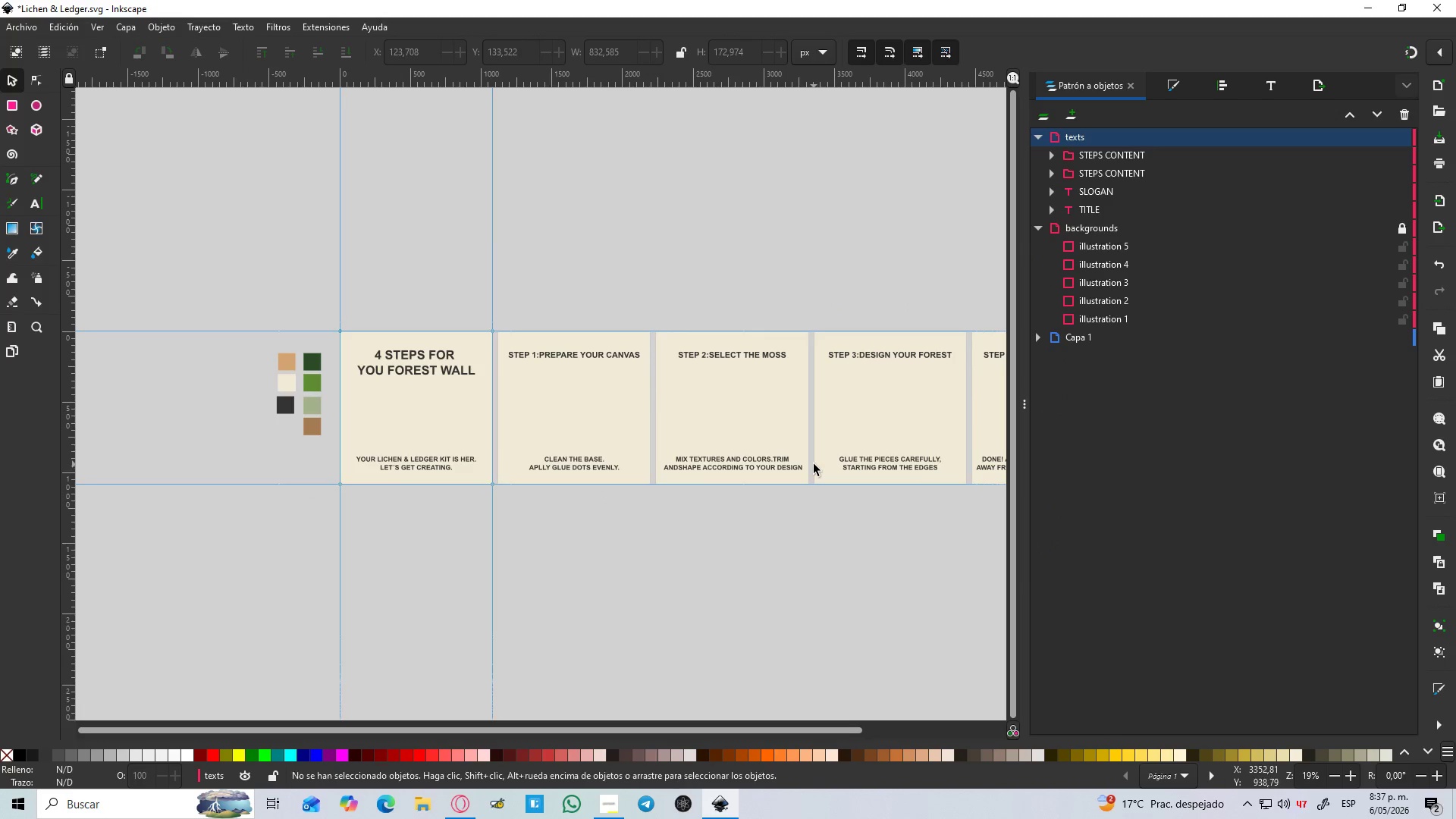 
hold_key(key=Space, duration=18.3)
 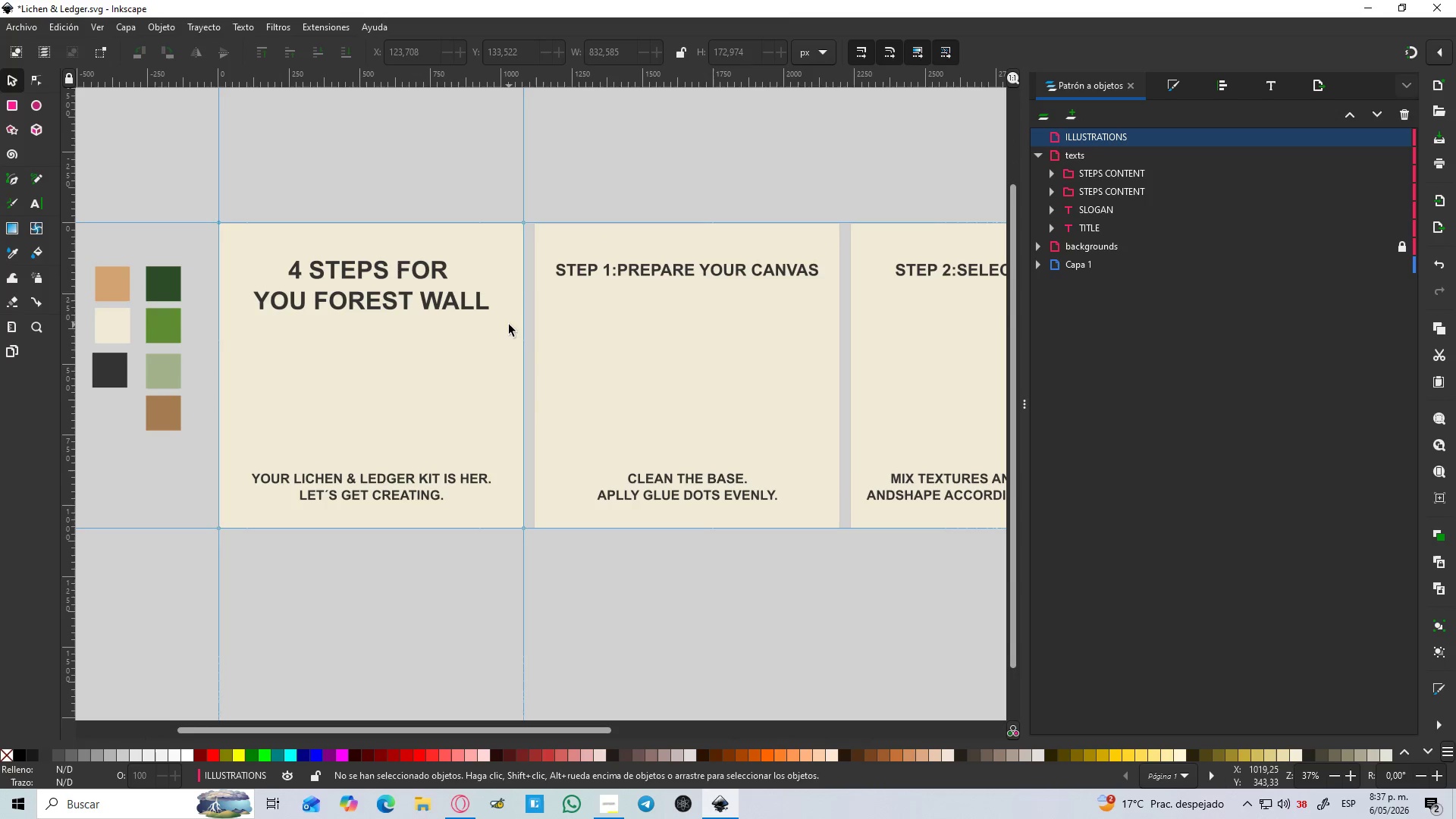 
left_click([1036, 227])
 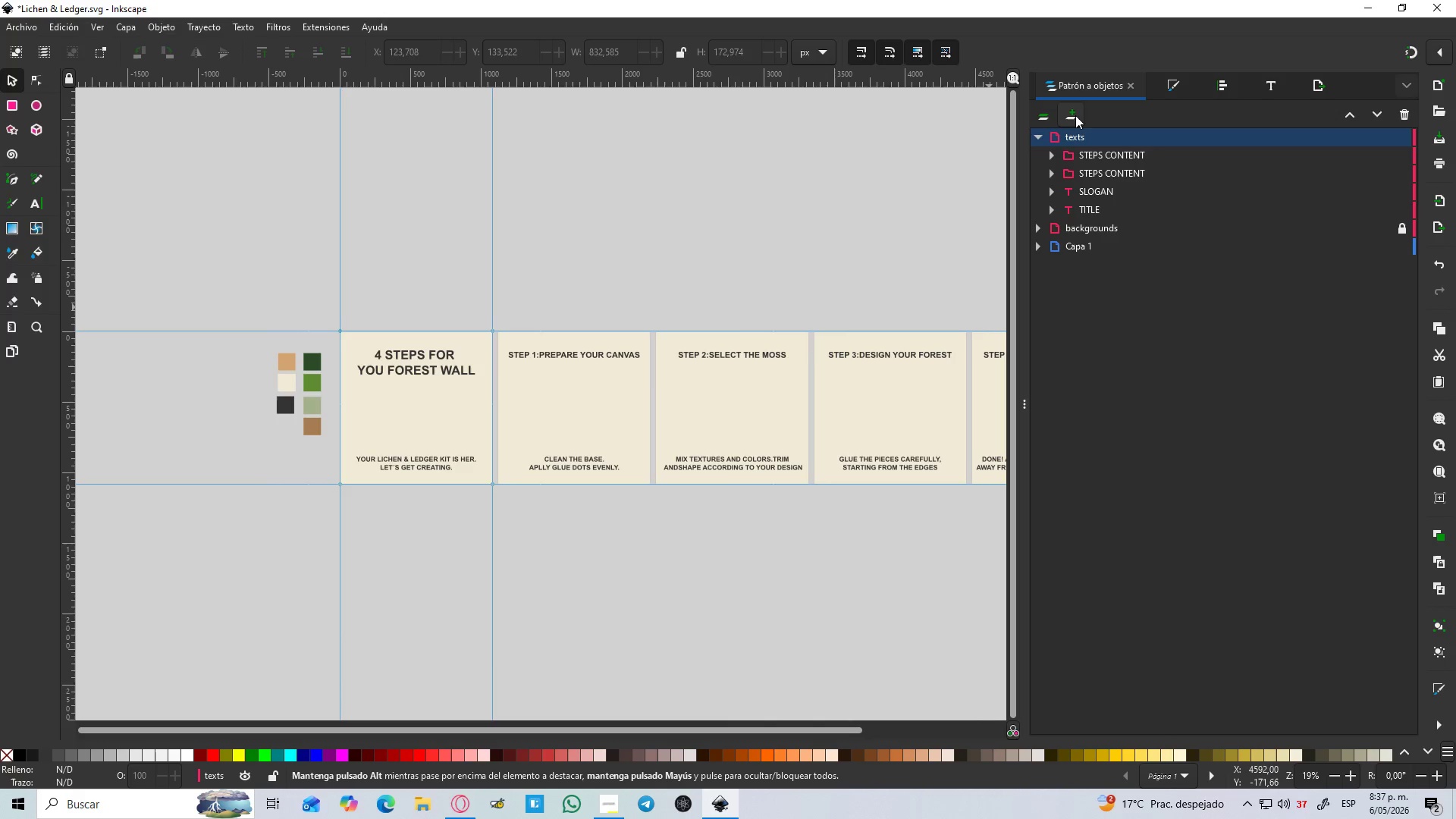 
left_click([1074, 120])
 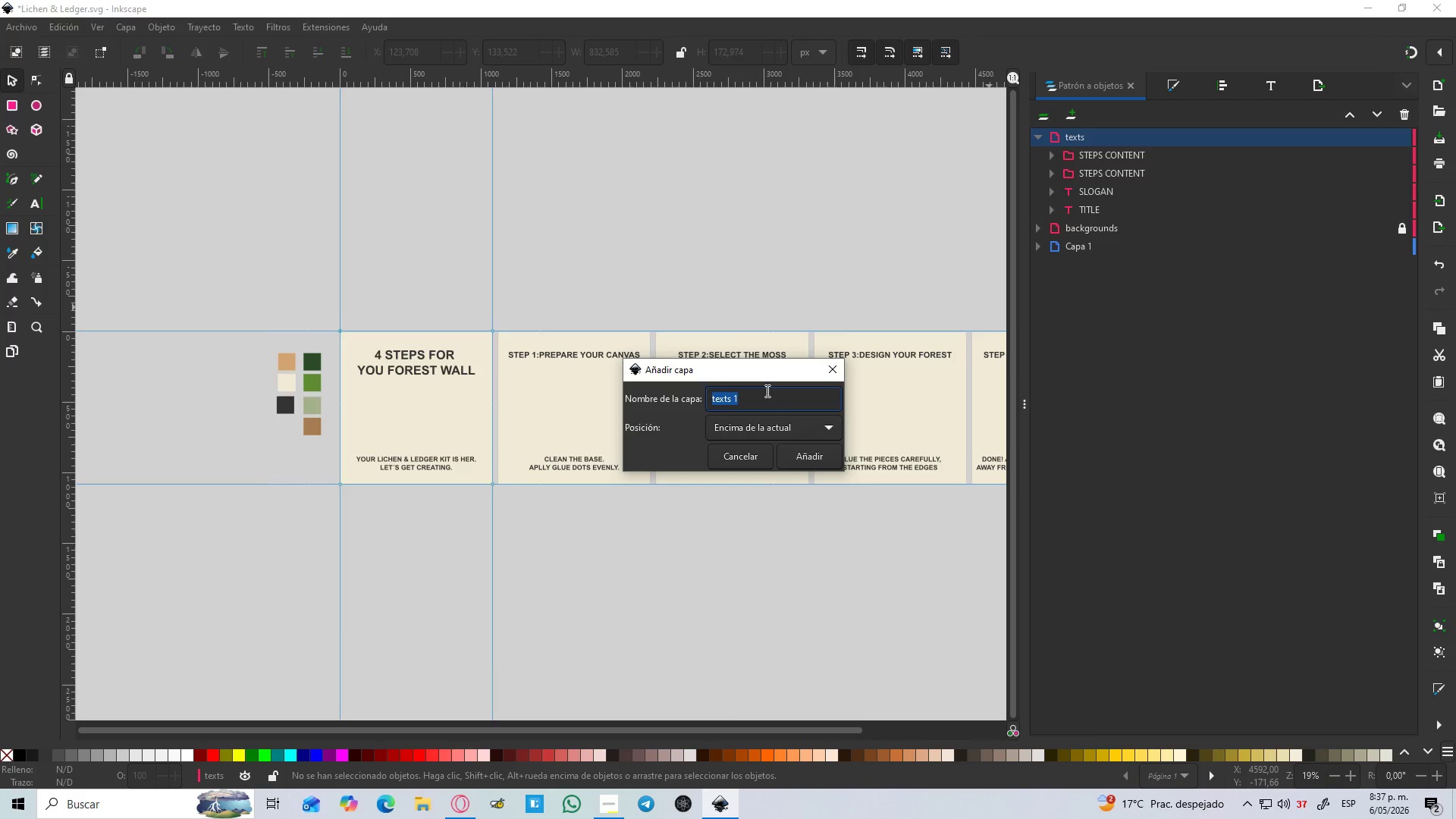 
type(ILLUSTRATIONS)
 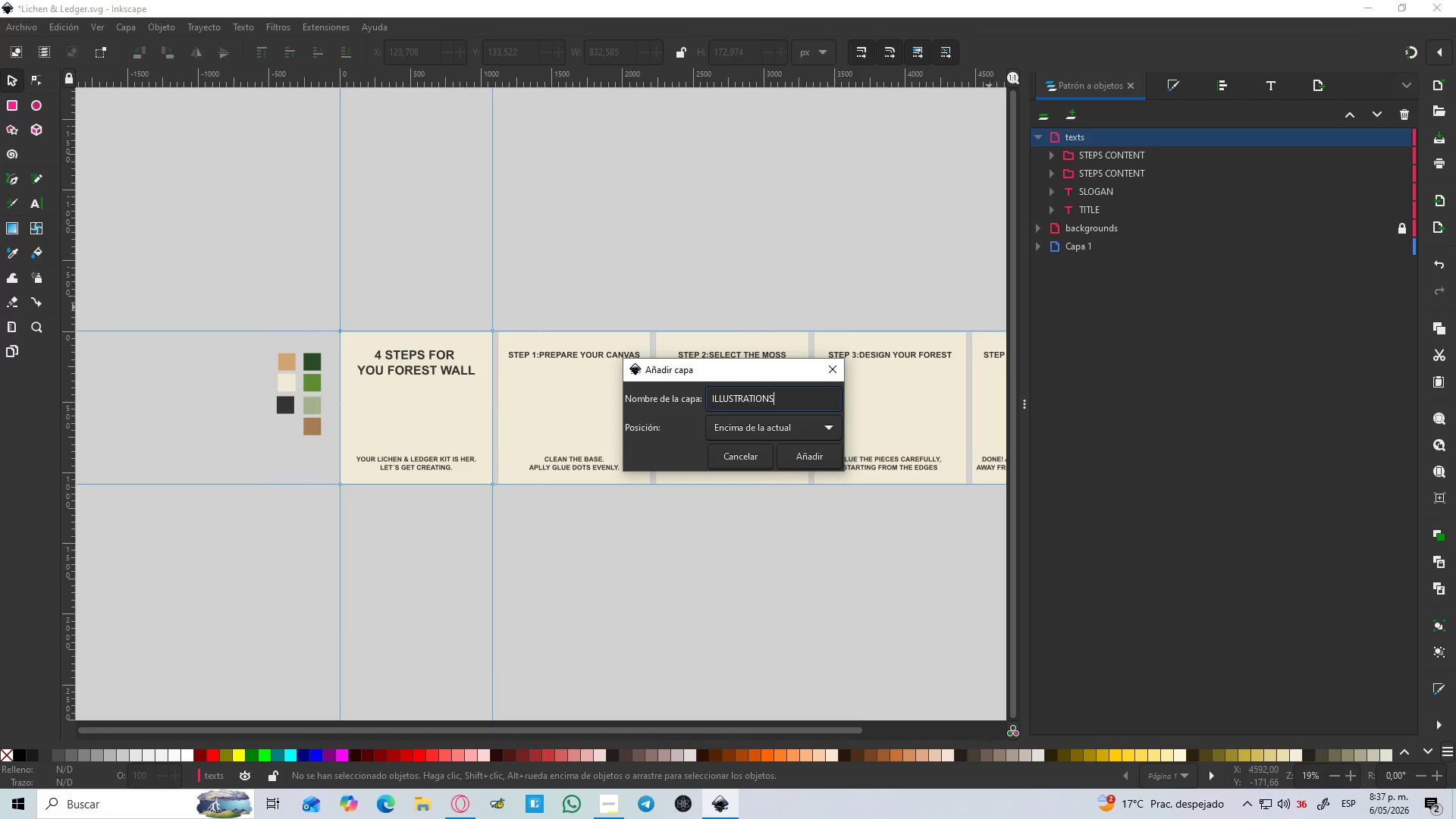 
key(Enter)
 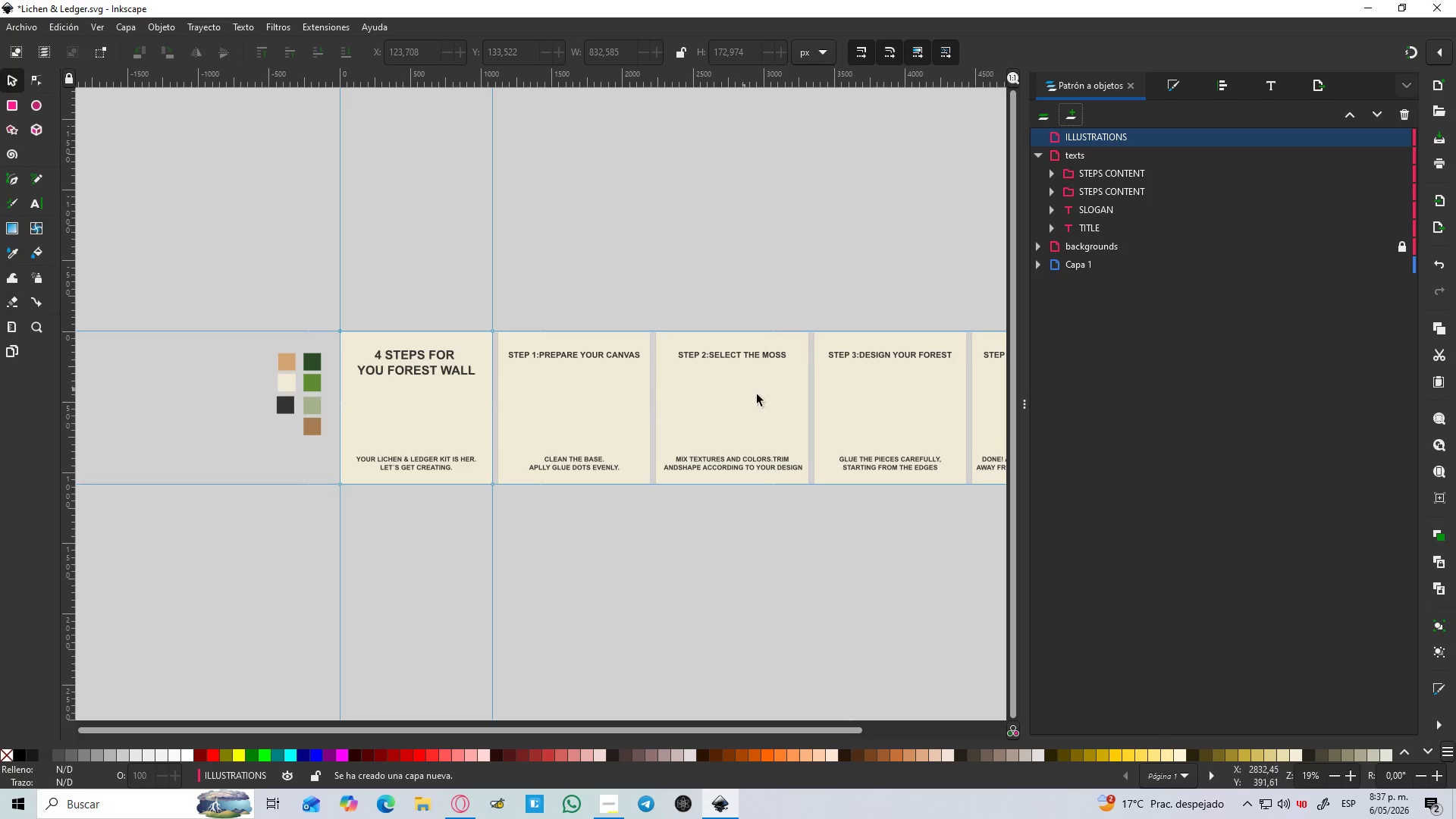 
left_click([760, 243])
 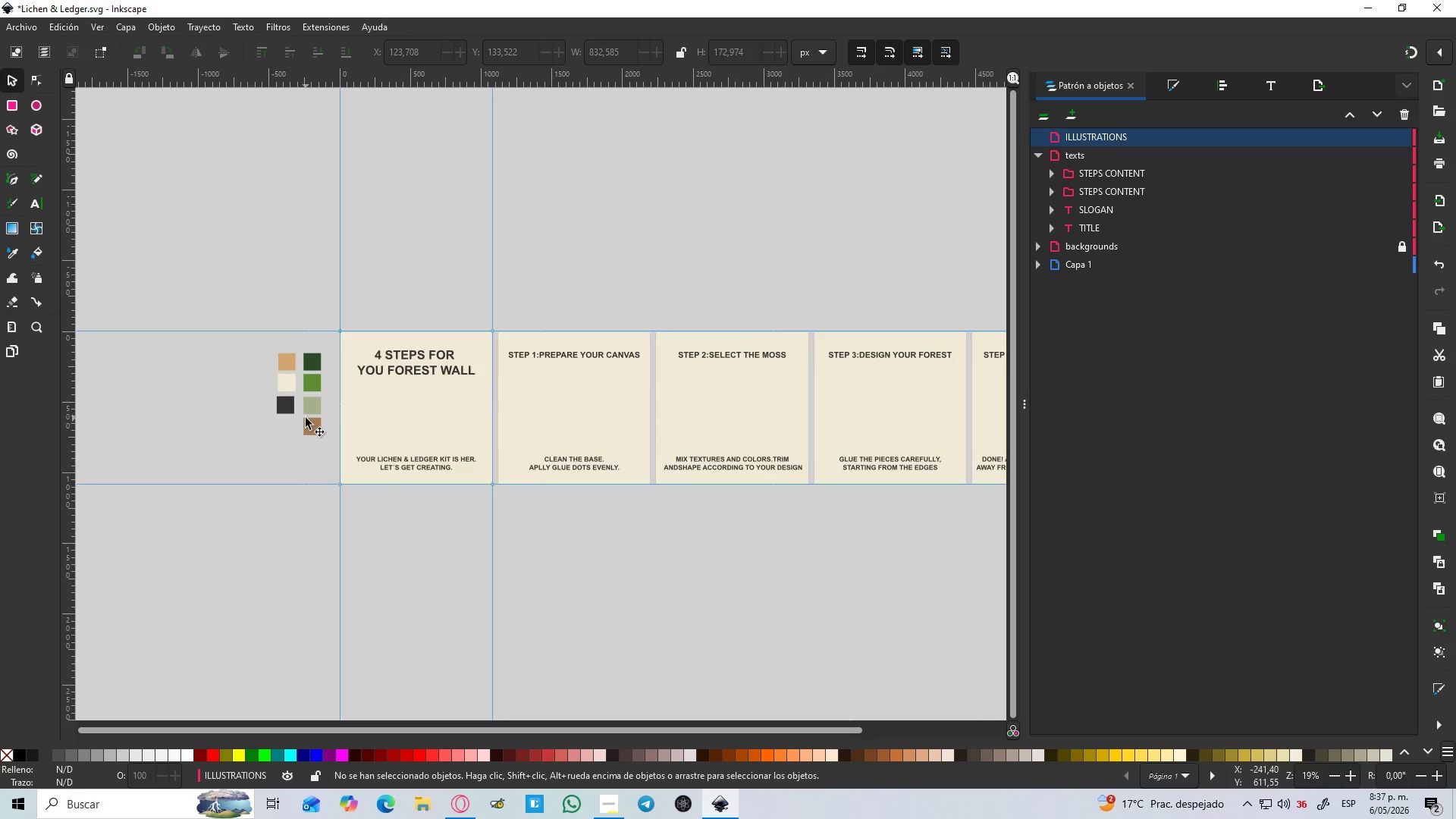 
hold_key(key=ControlLeft, duration=0.81)
scroll: coordinate [400, 376], scroll_direction: up, amount: 2.0
 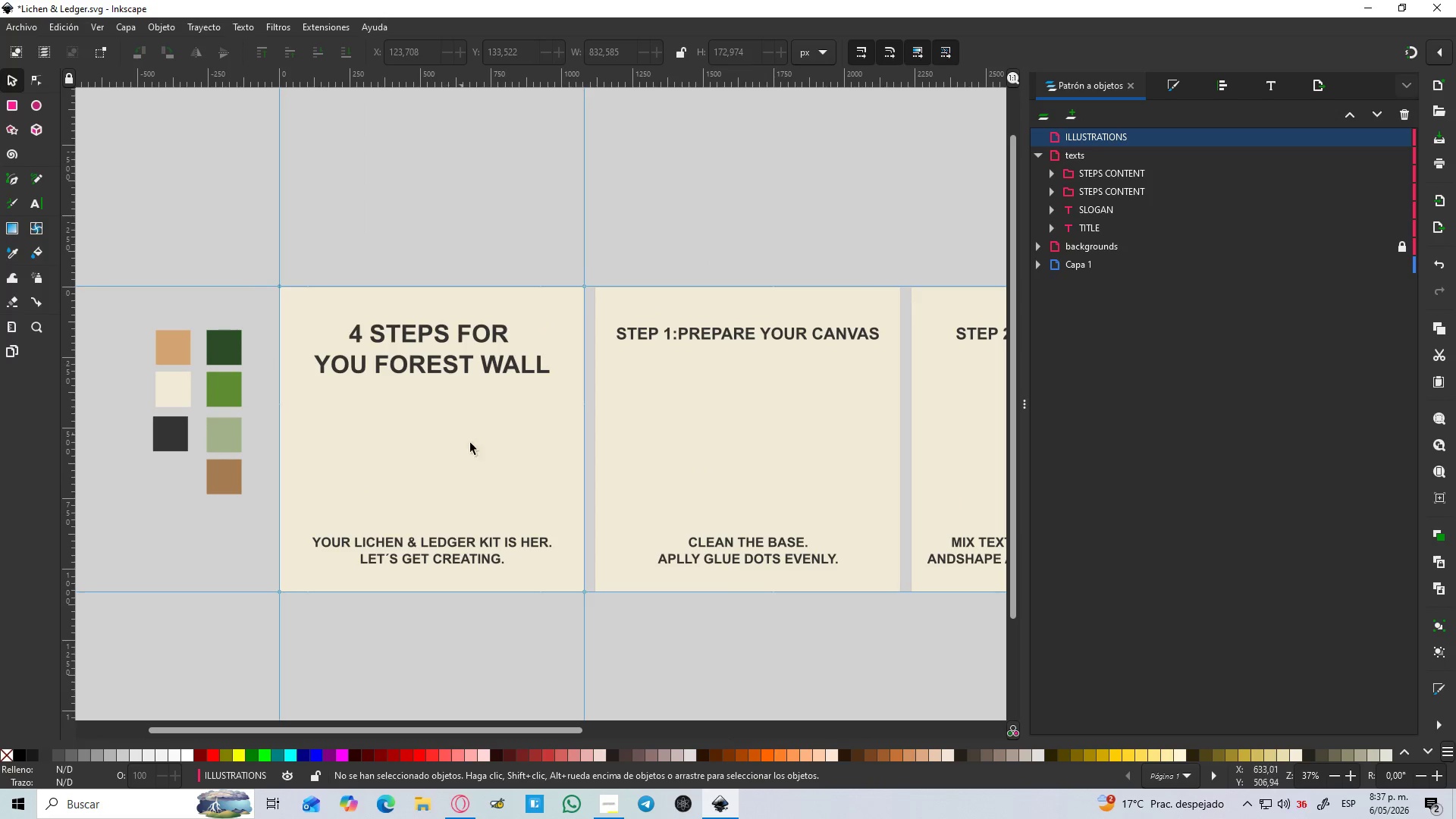 
left_click([610, 243])
 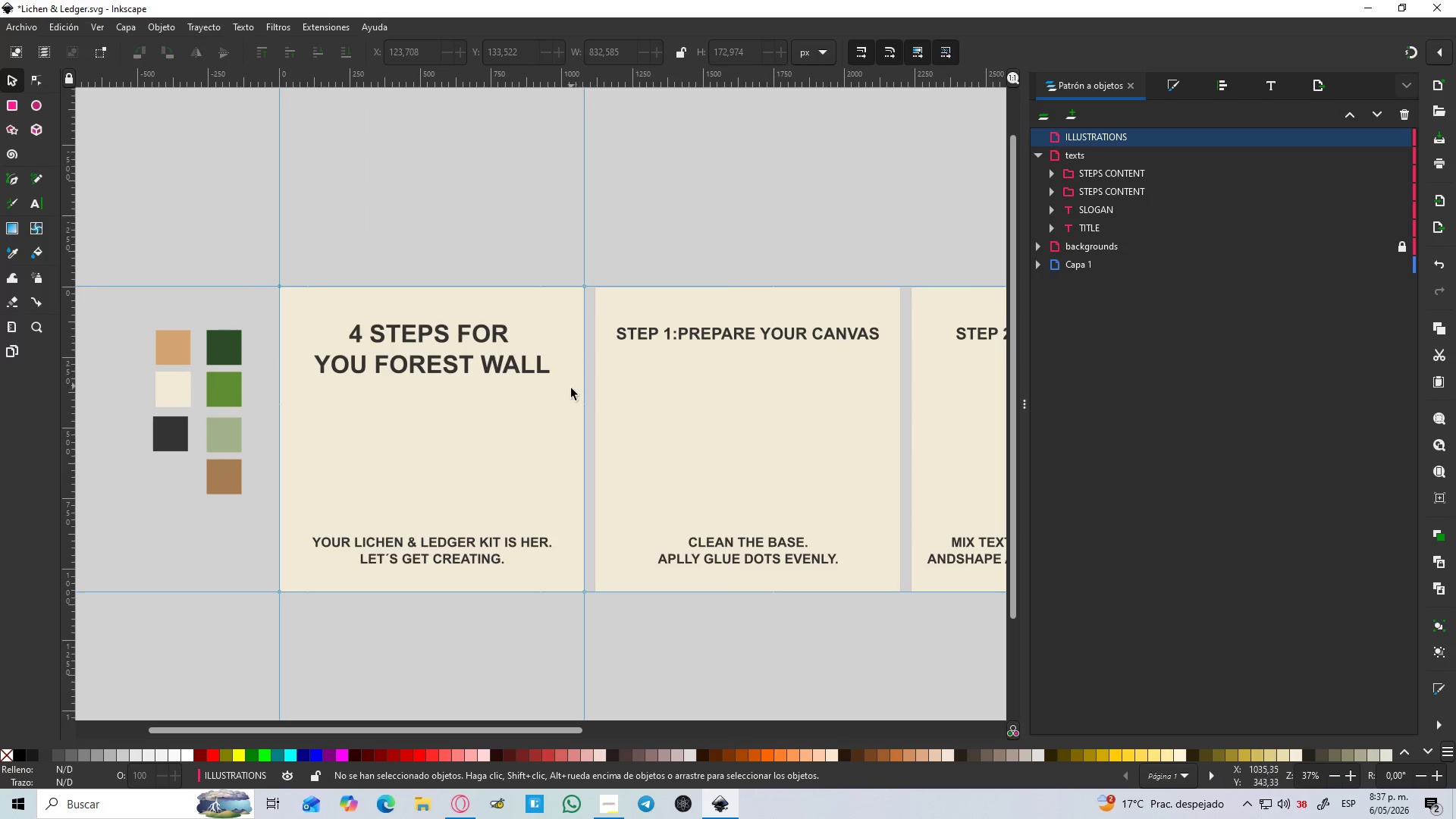 
hold_key(key=Space, duration=0.44)
 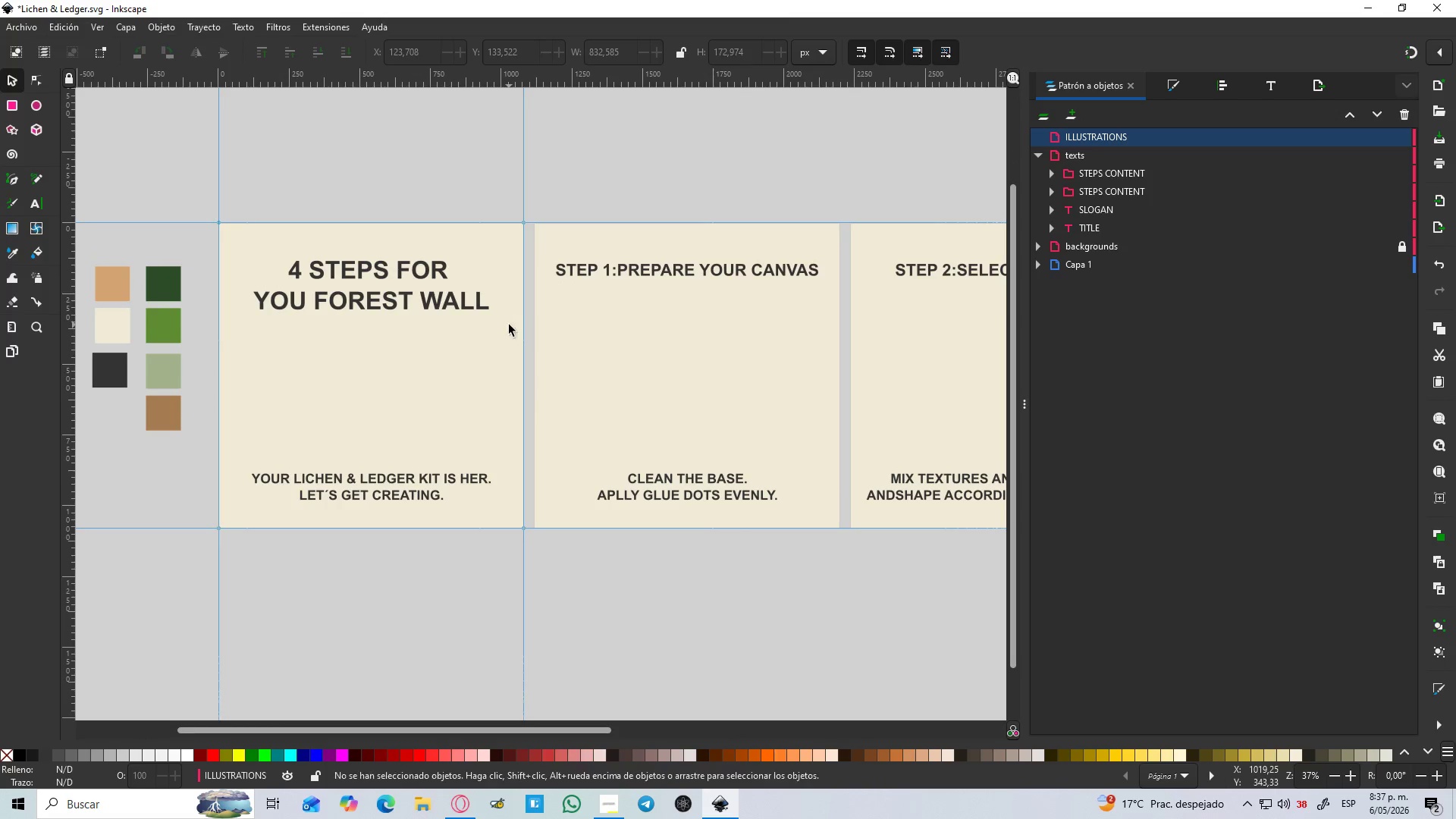 
key(Control+S)
 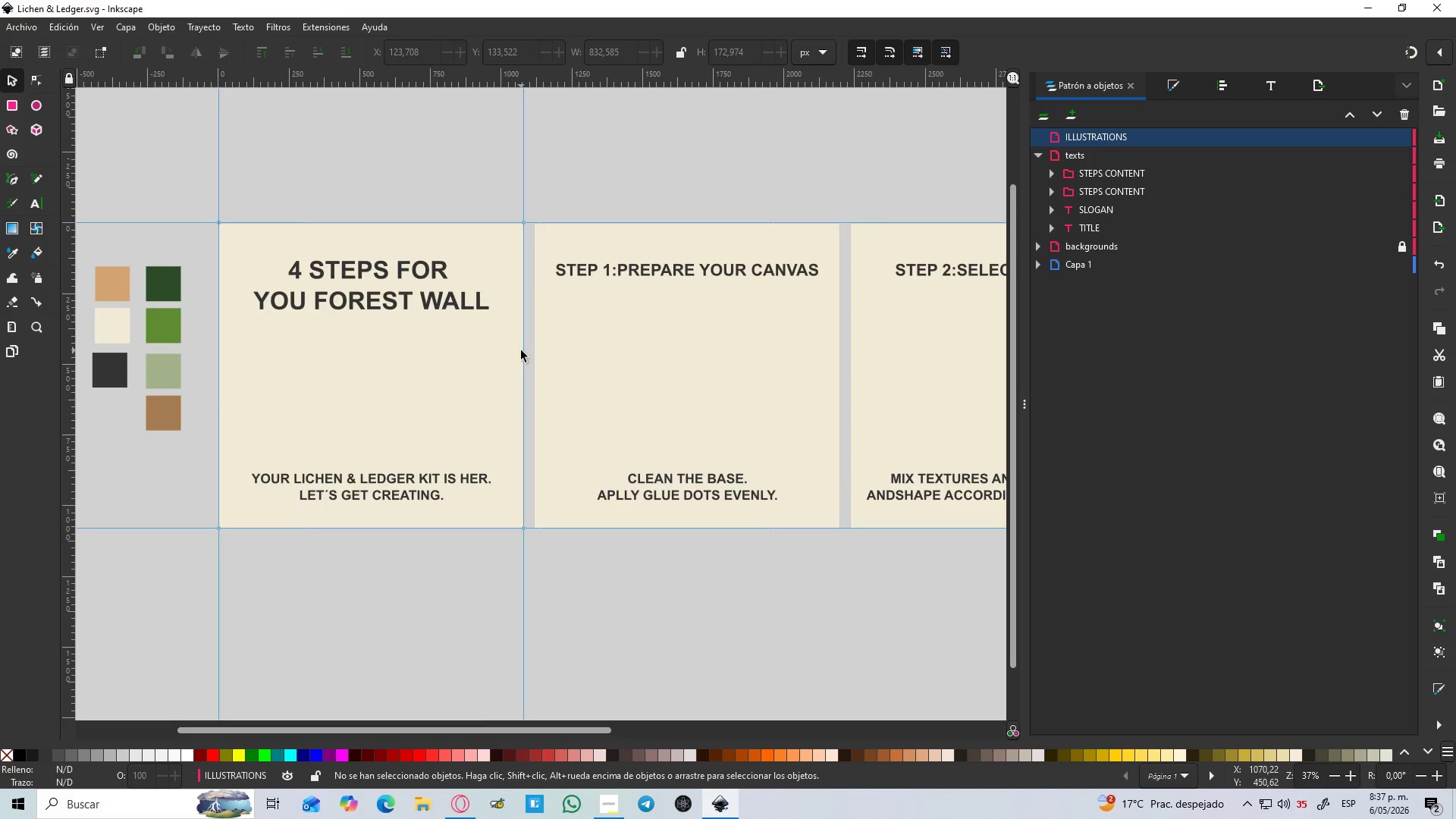 
wait(13.44)
 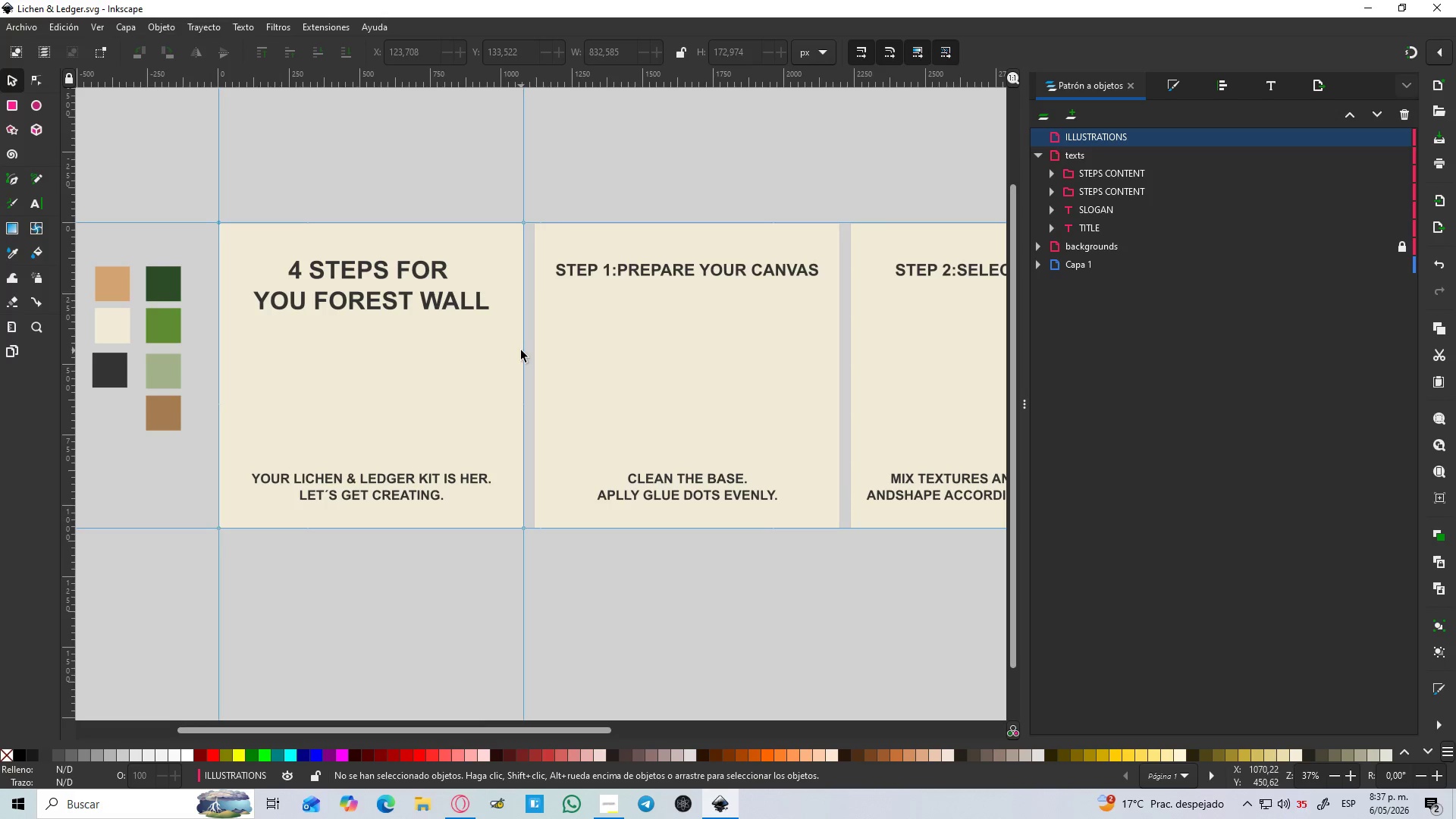 
left_click([1107, 247])
 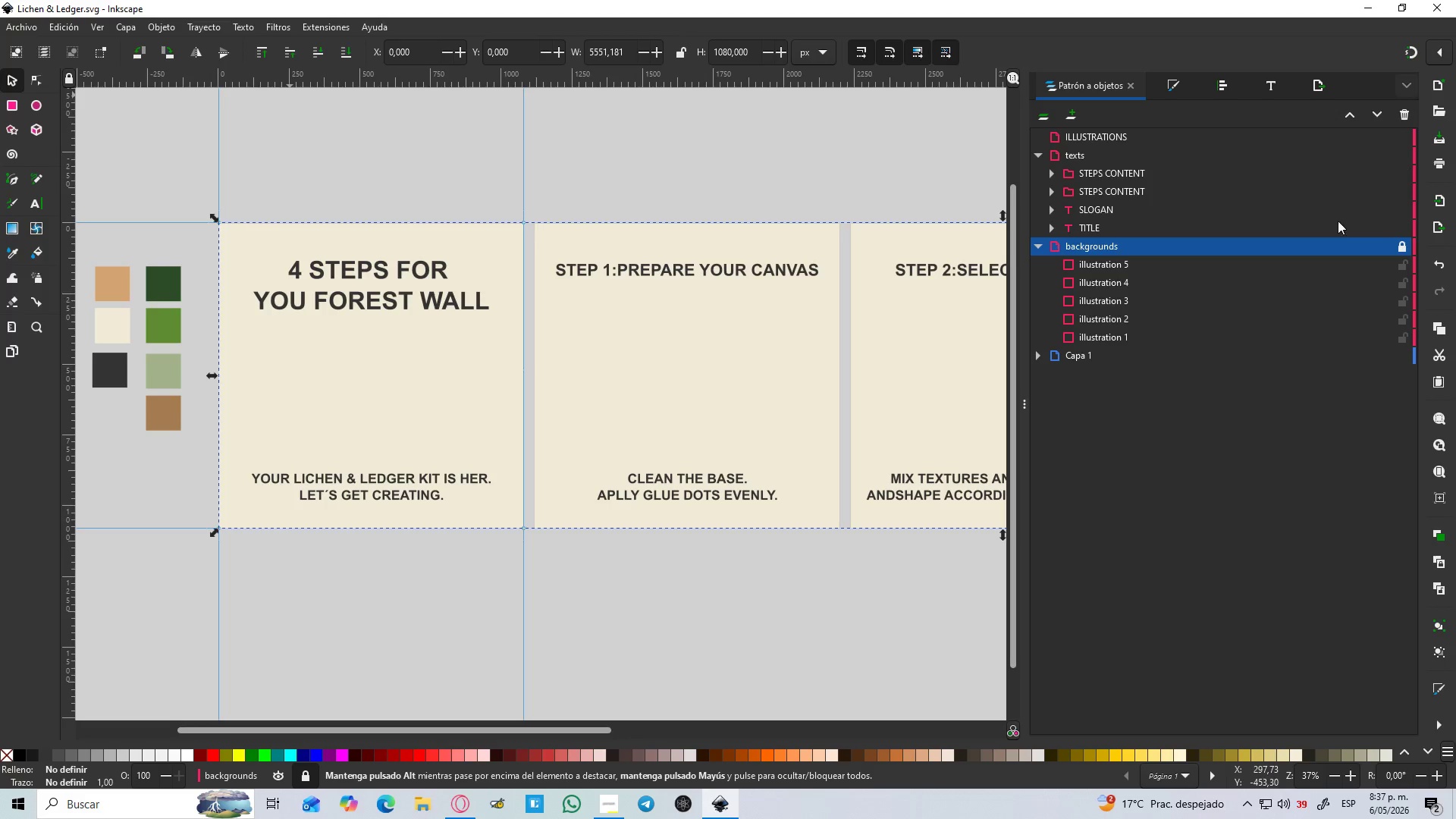 
left_click([1403, 249])
 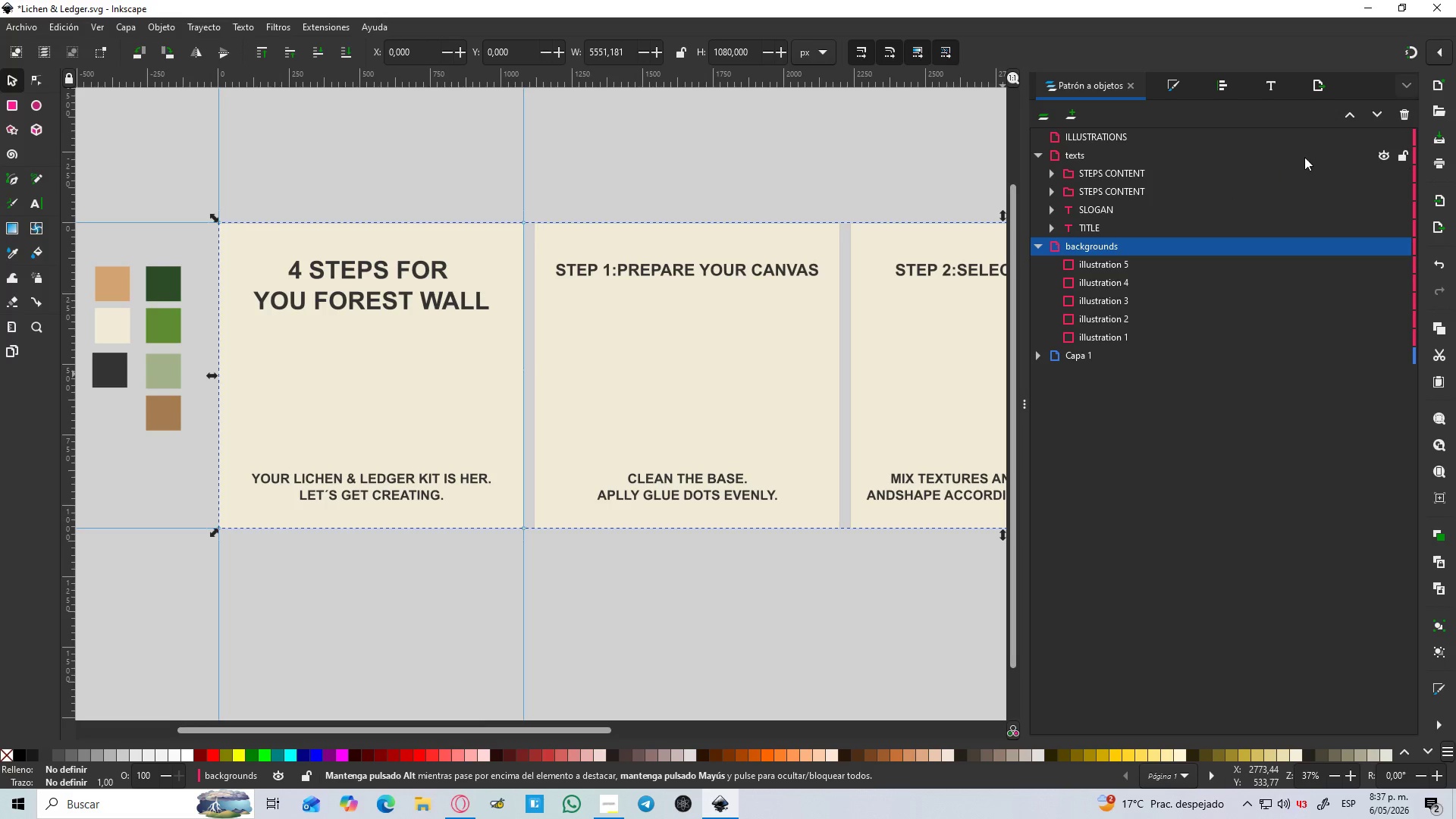 
left_click([1402, 154])
 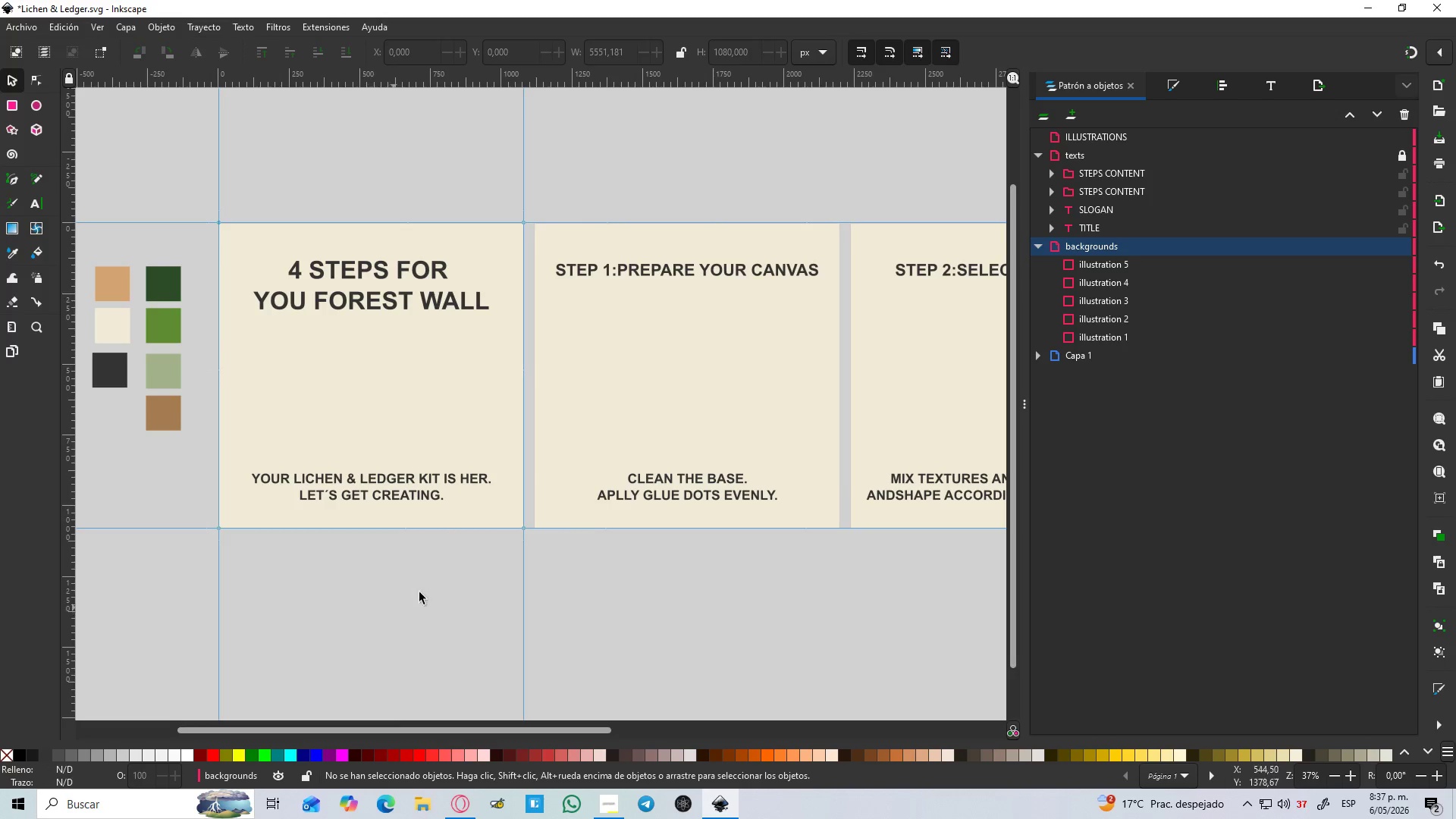 
hold_key(key=ControlLeft, duration=1.5)
scroll: coordinate [225, 397], scroll_direction: up, amount: 2.0
 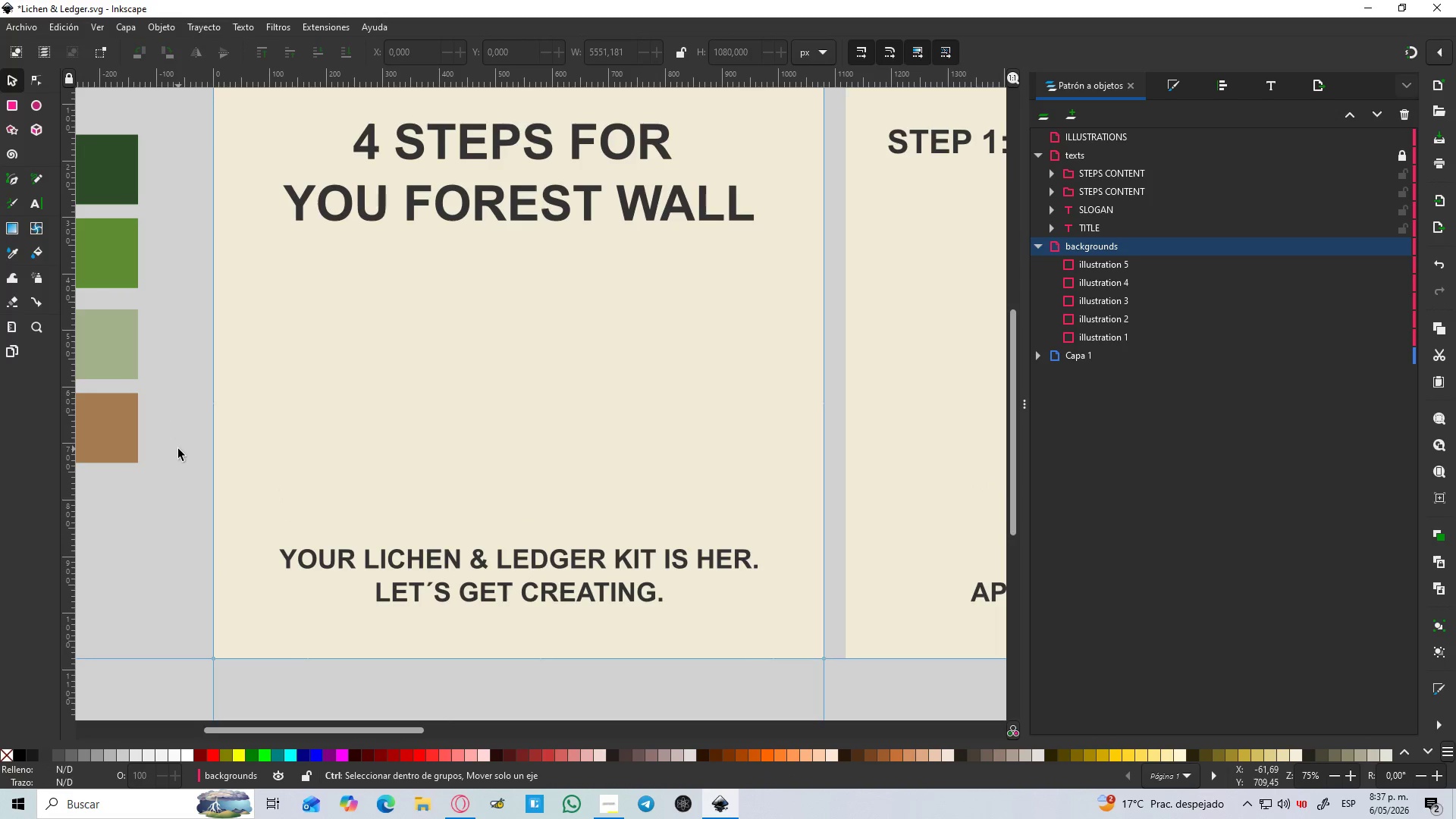 
hold_key(key=ControlLeft, duration=1.51)
 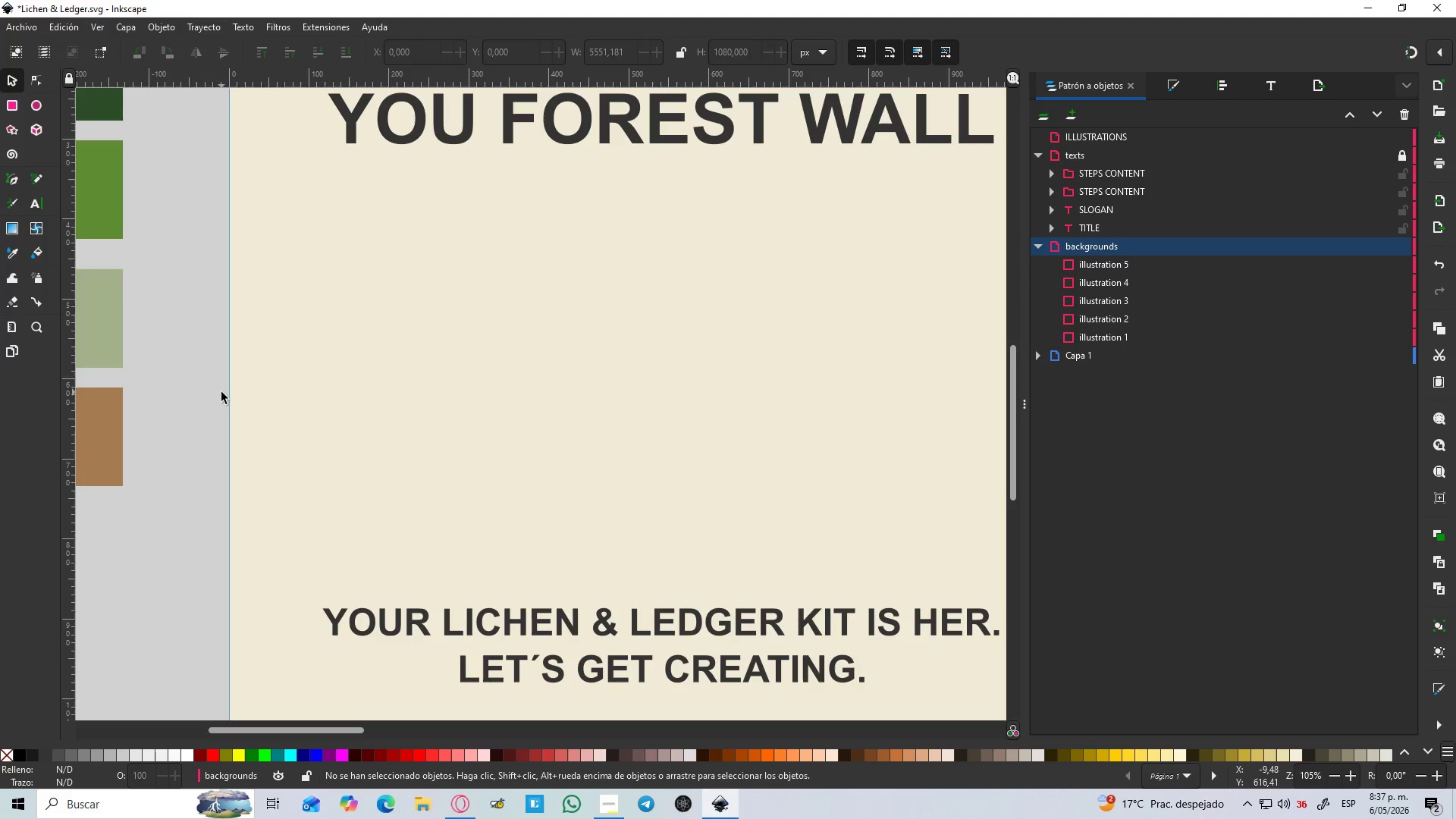 
key(Control+ControlLeft)
 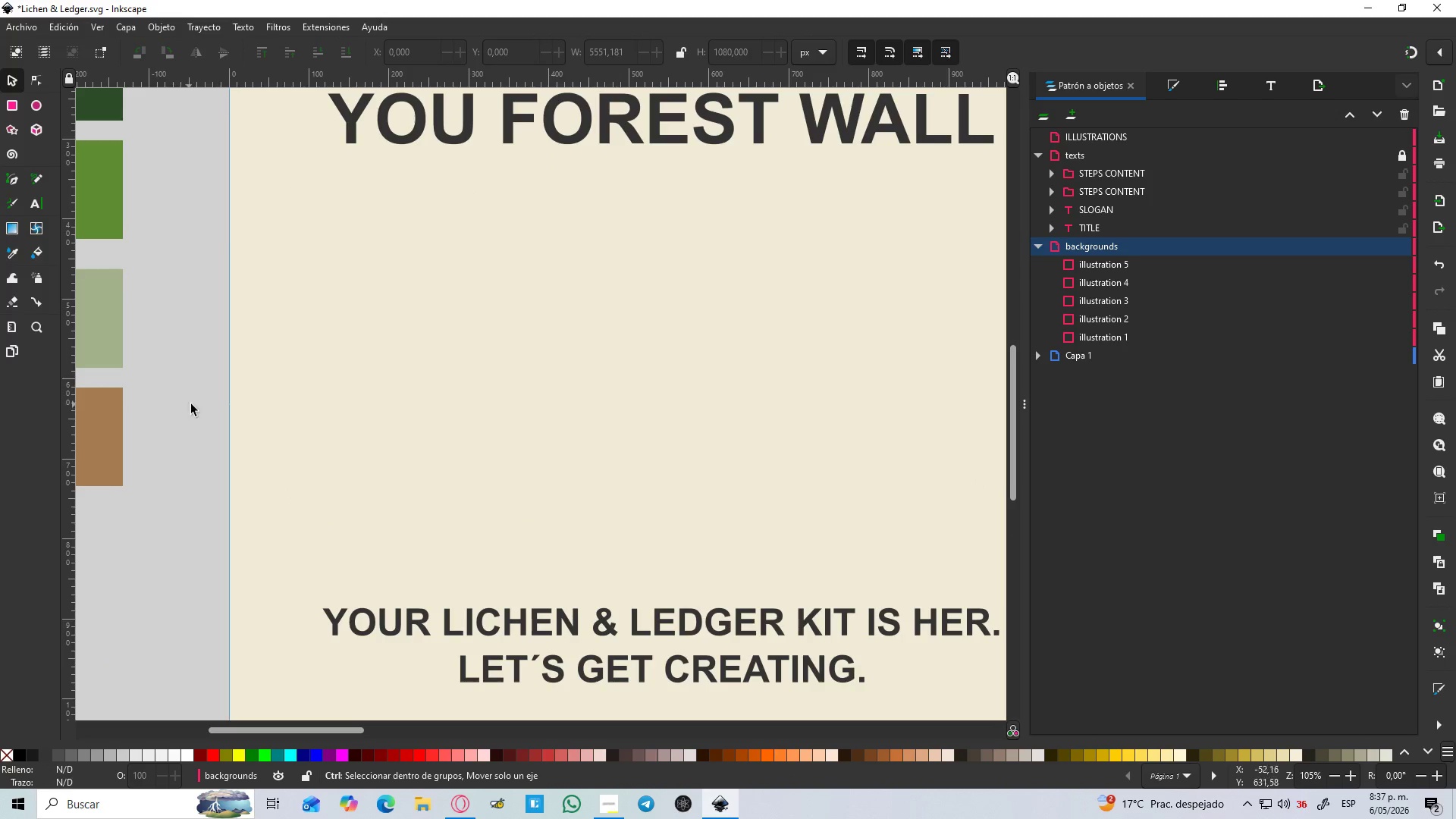 
key(Control+ControlLeft)
 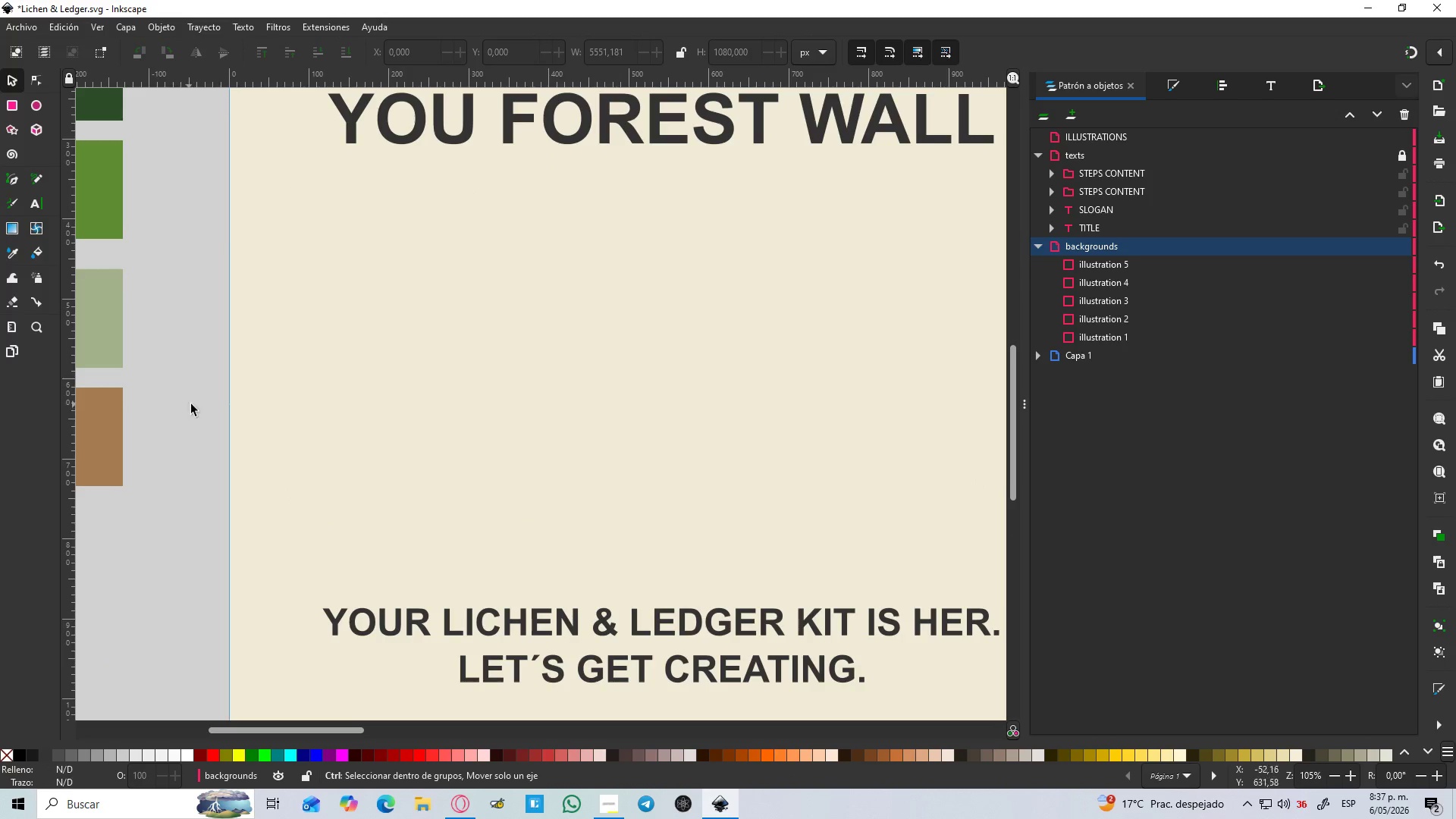 
key(Control+ControlLeft)
 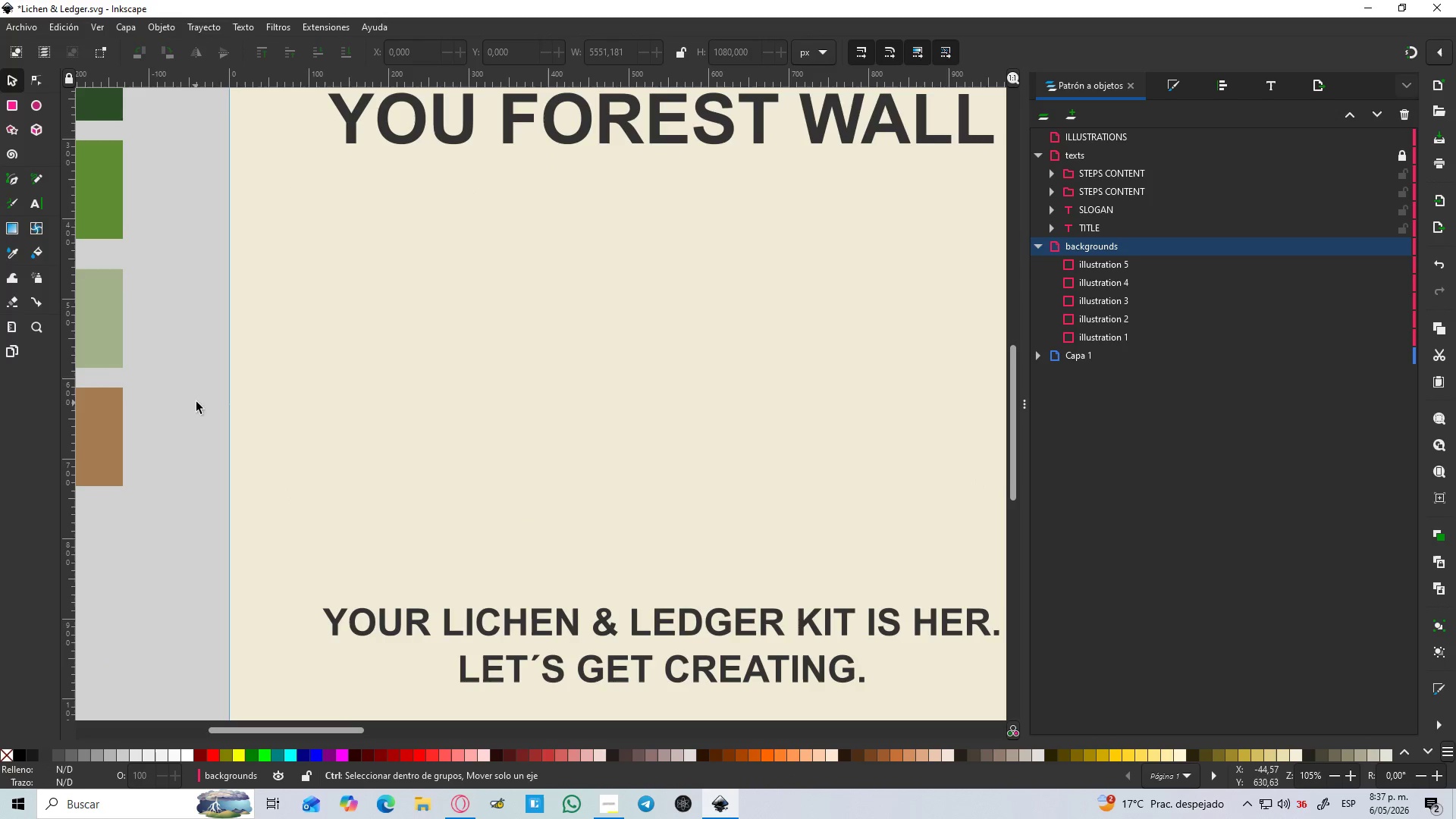 
key(Control+ControlLeft)
 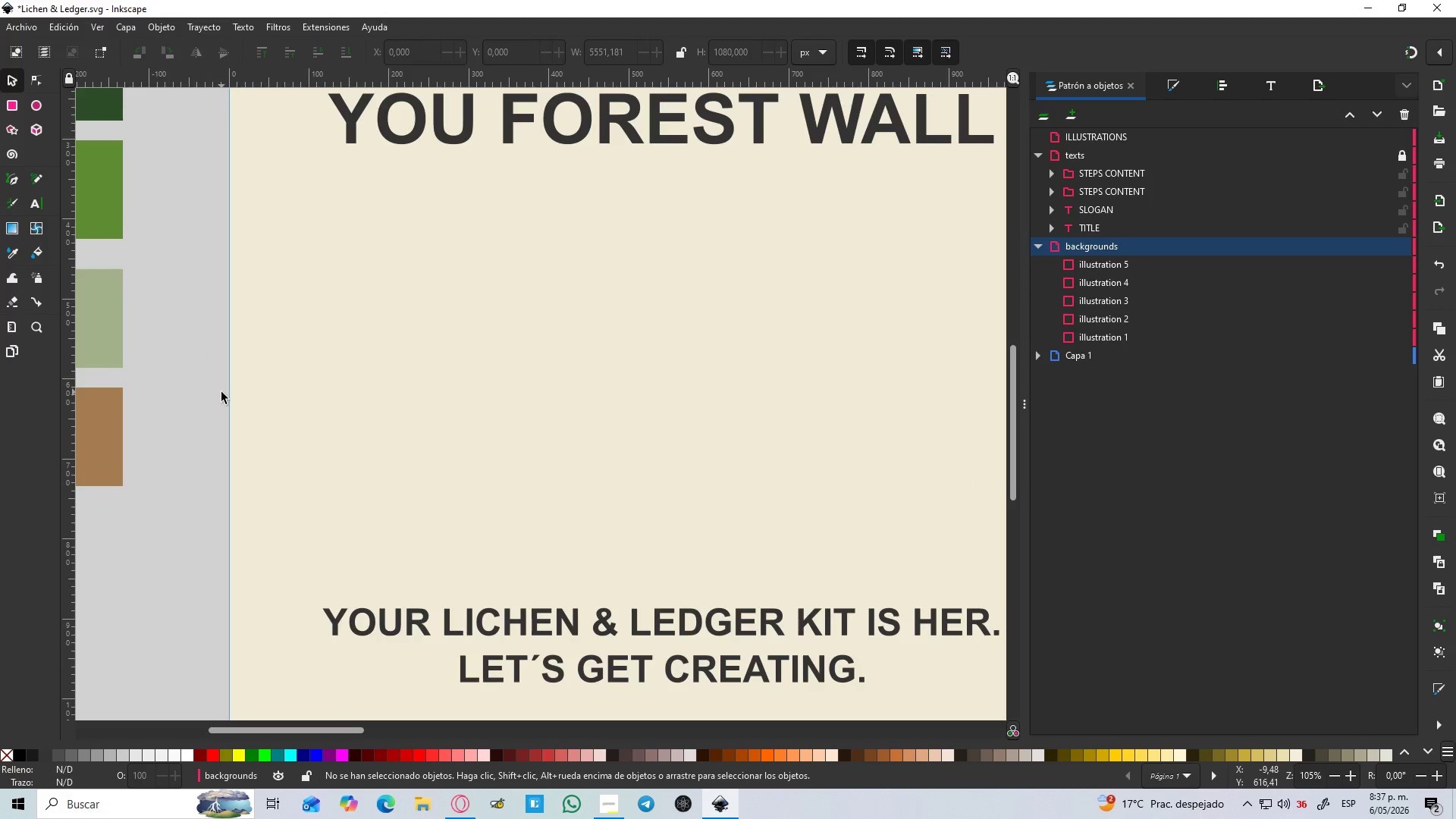 
scroll: coordinate [174, 406], scroll_direction: up, amount: 1.0
 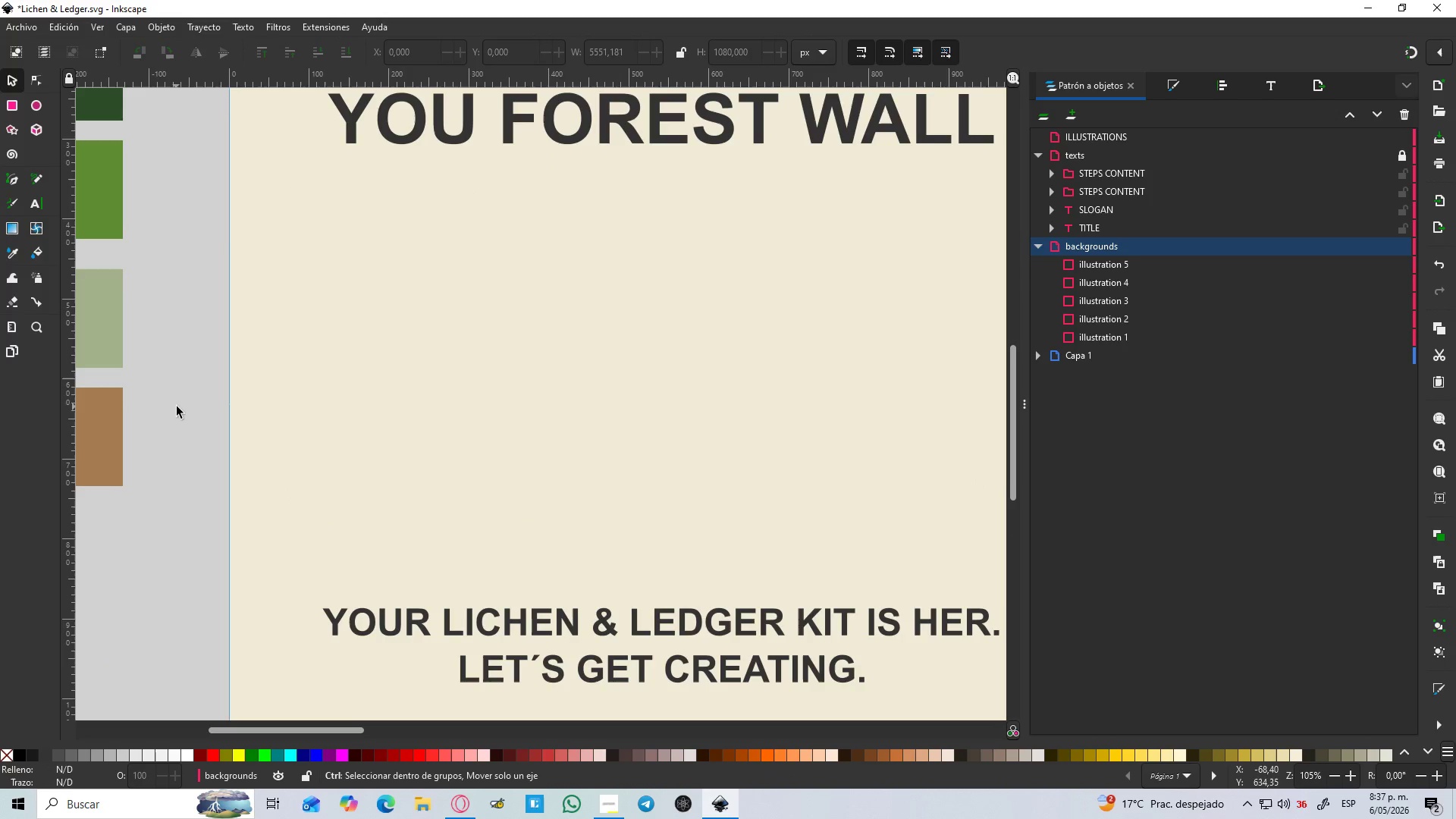 
key(B)
 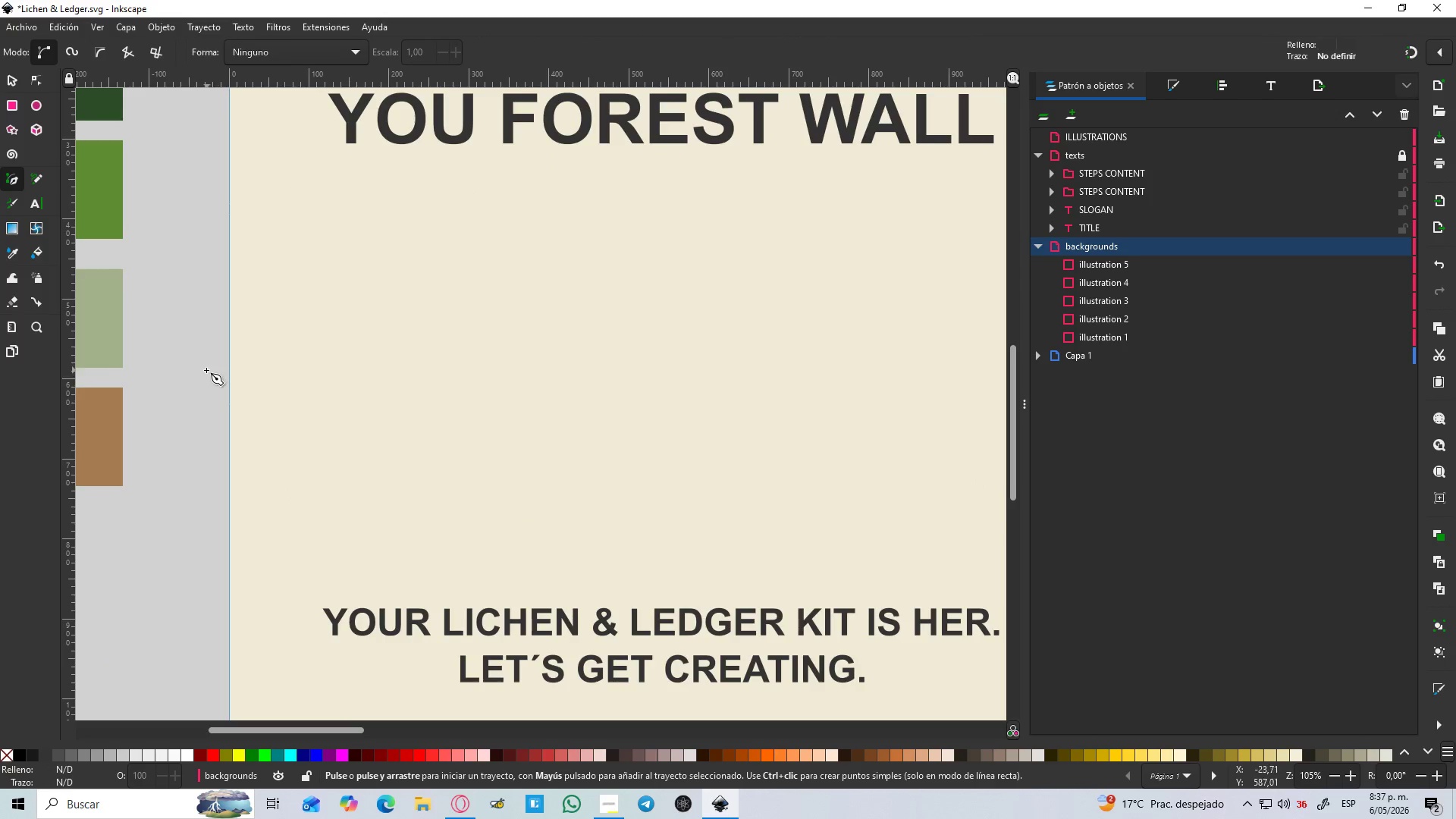 
left_click([206, 371])
 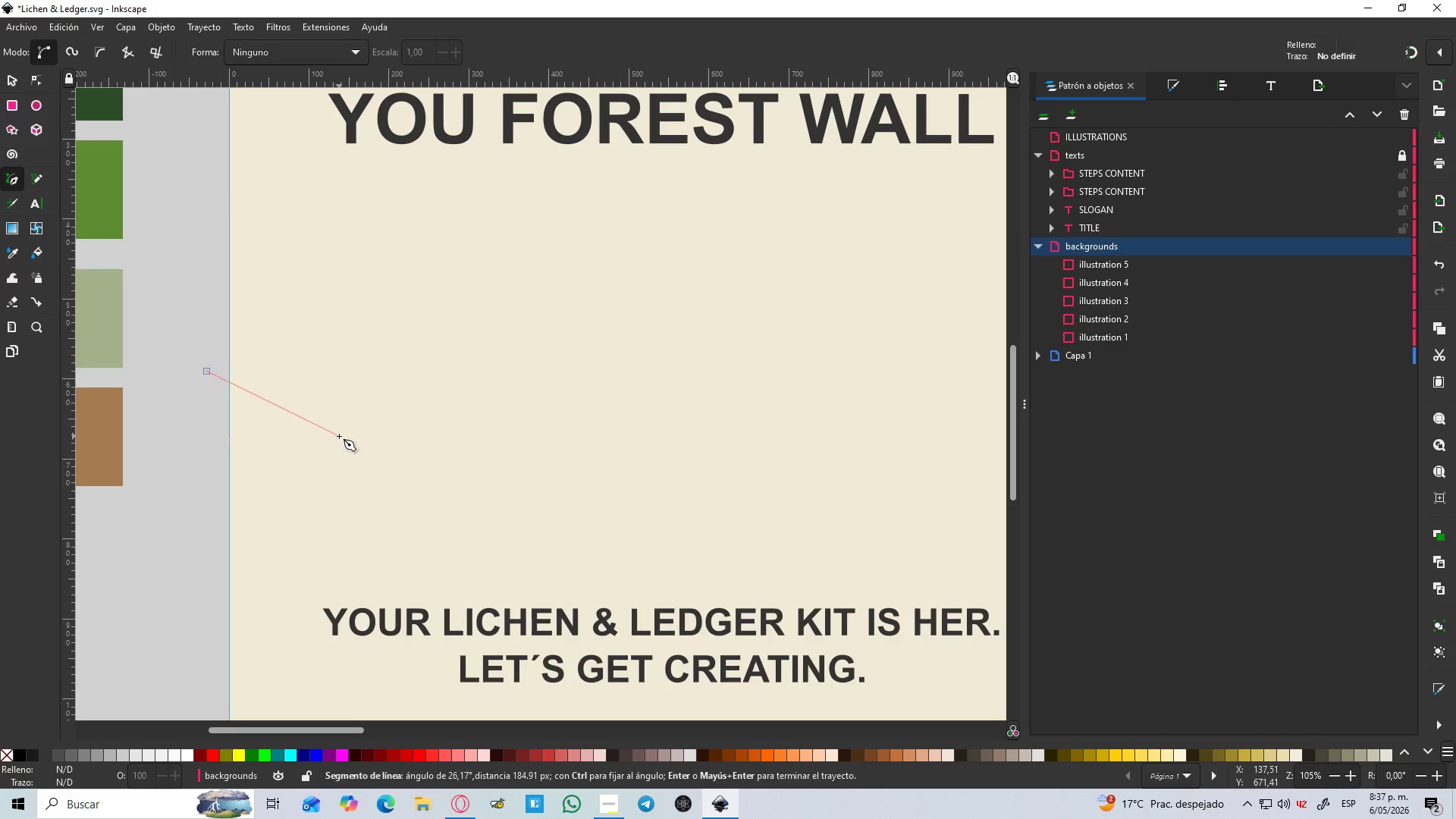 
left_click_drag(start_coordinate=[341, 439], to_coordinate=[398, 514])
 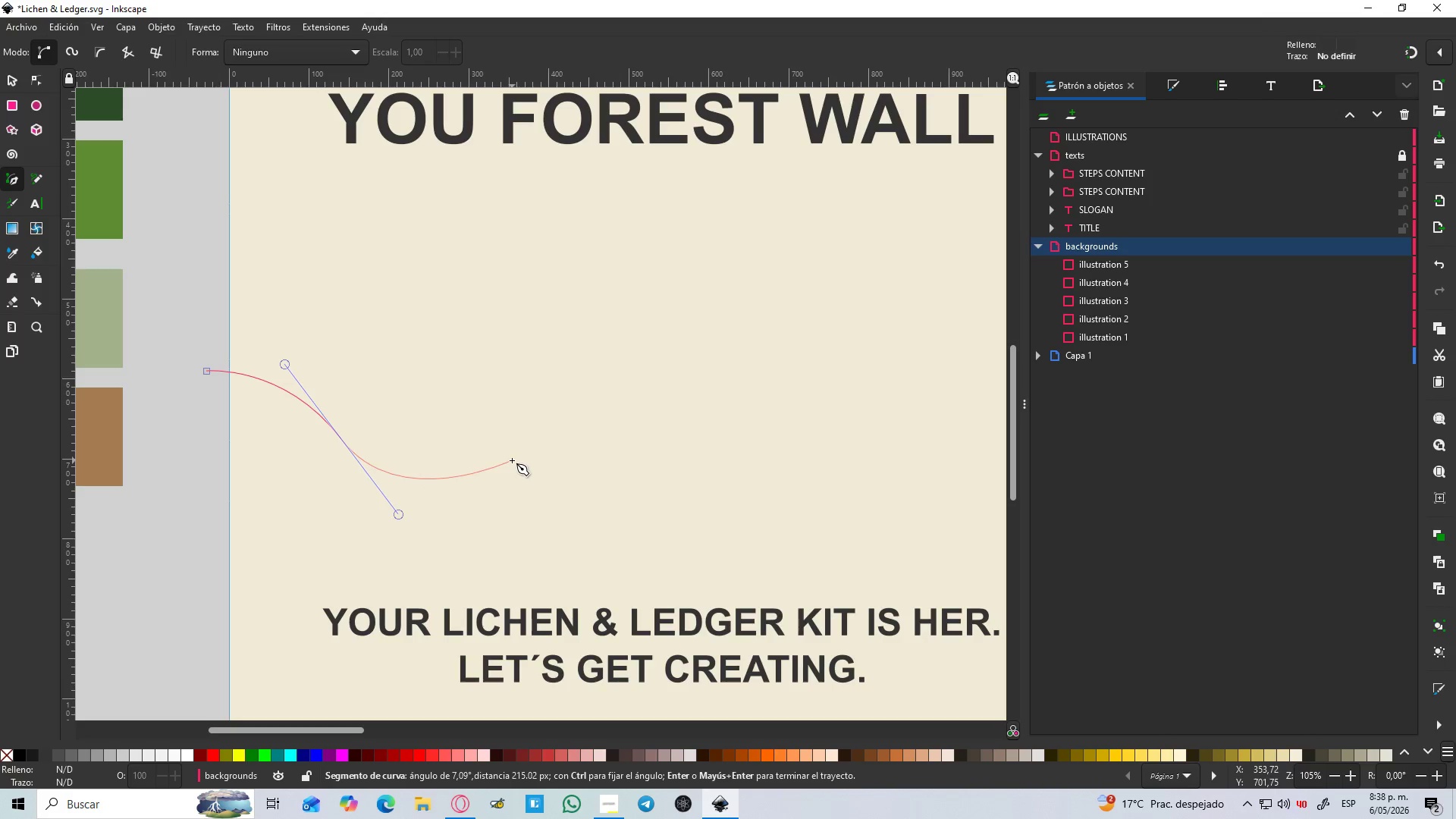 
wait(5.5)
 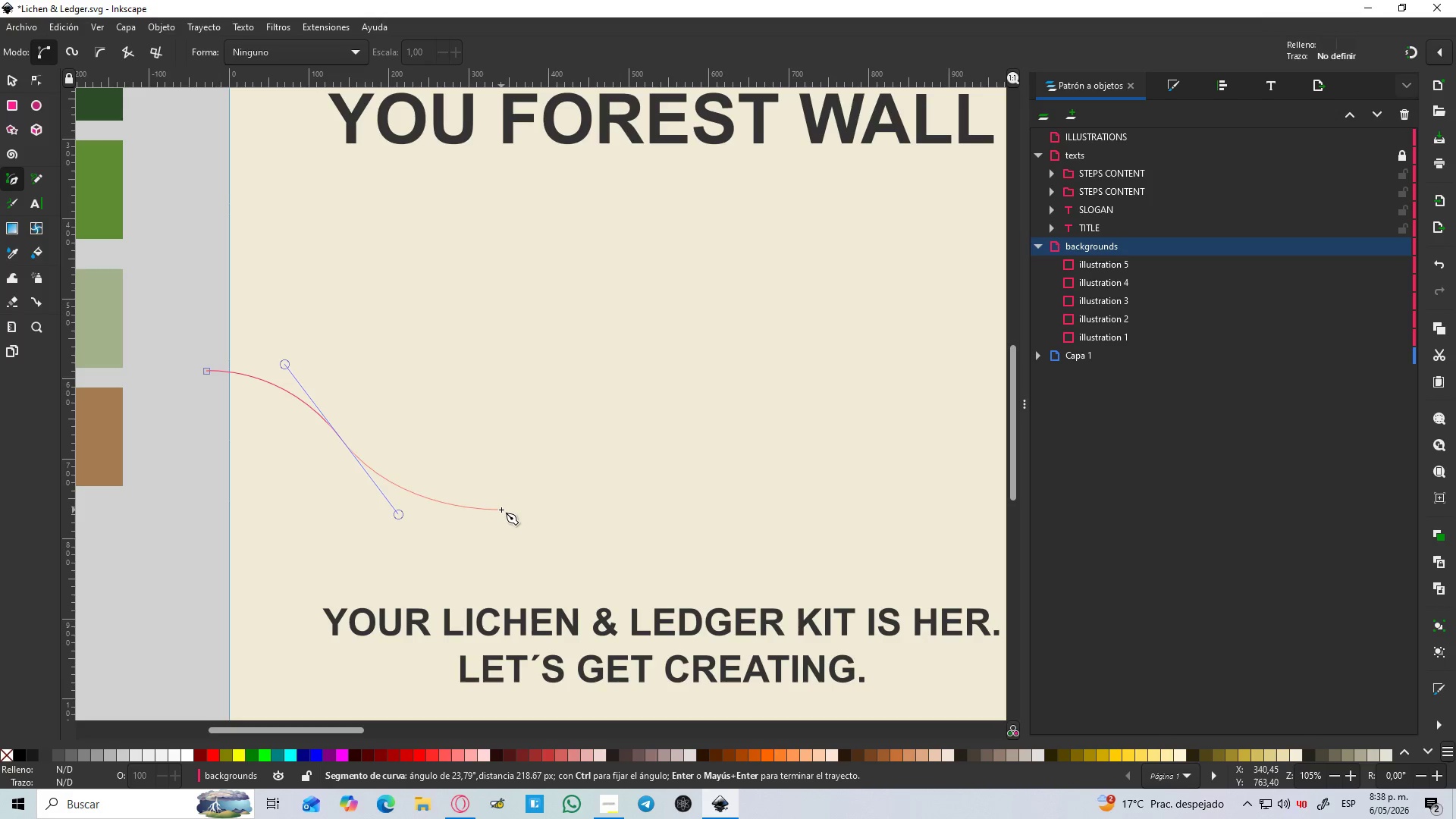 
key(Control+Z)
 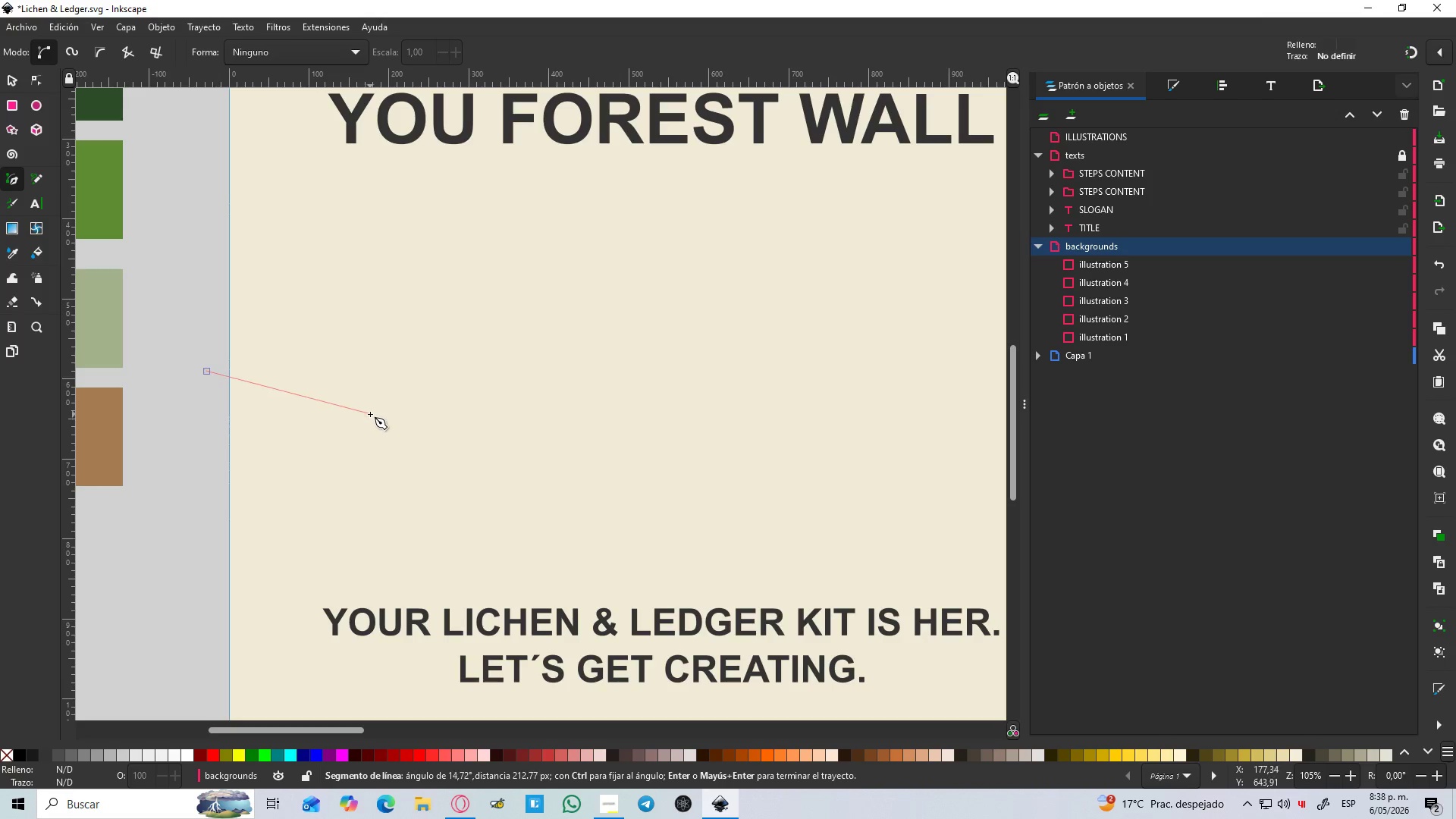 
type(SB)
 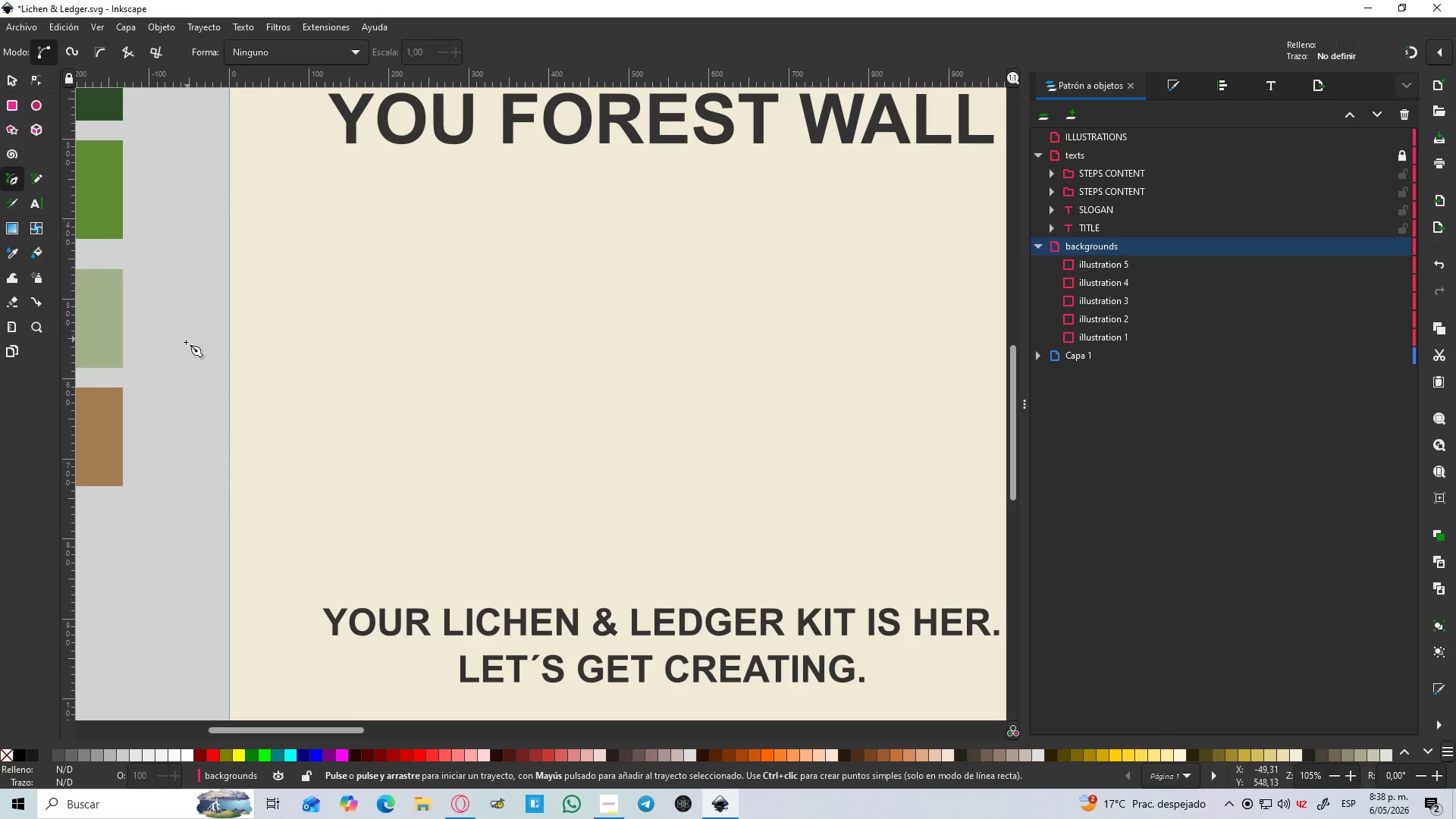 
left_click([184, 344])
 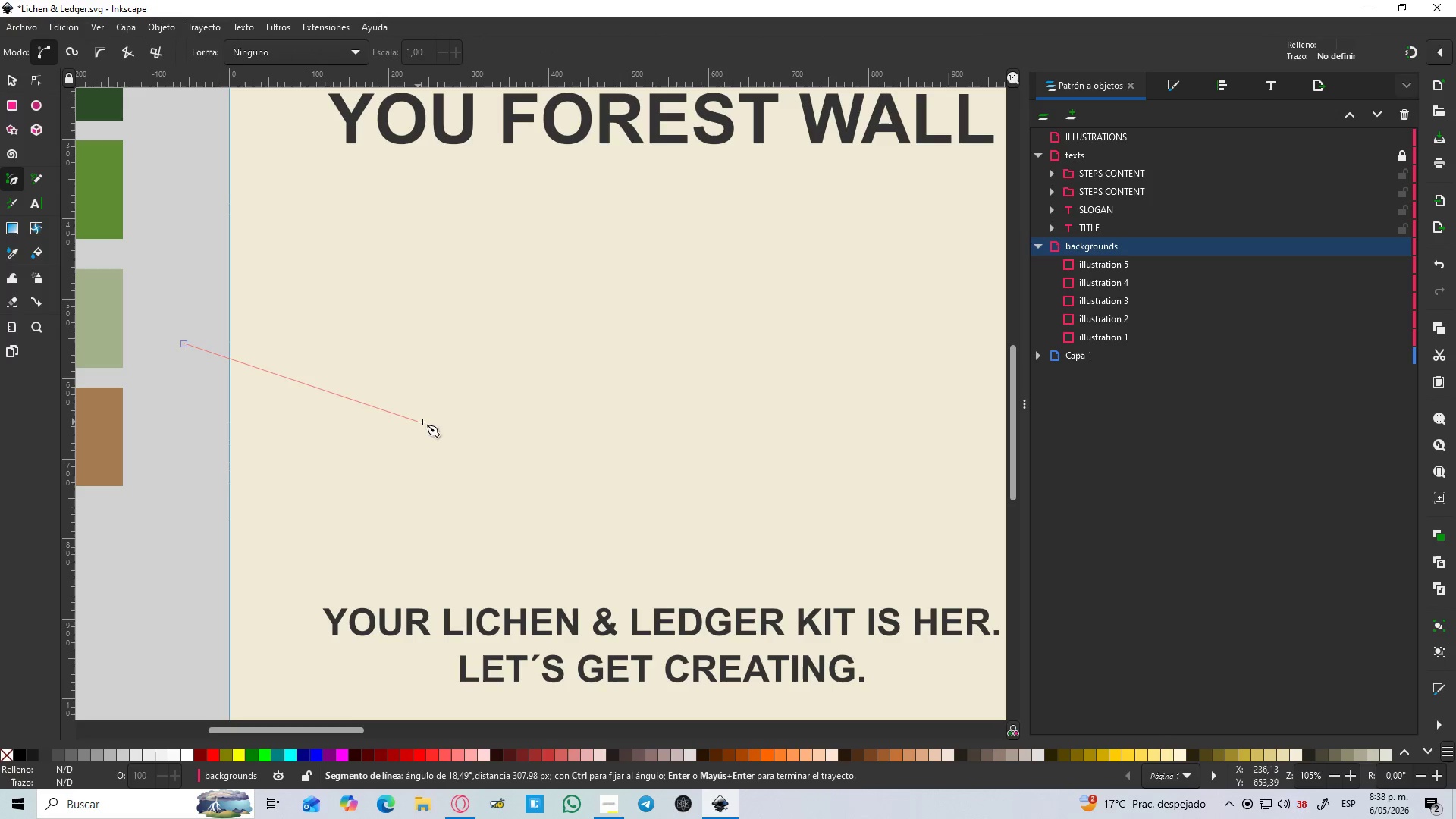 
left_click_drag(start_coordinate=[420, 425], to_coordinate=[541, 537])
 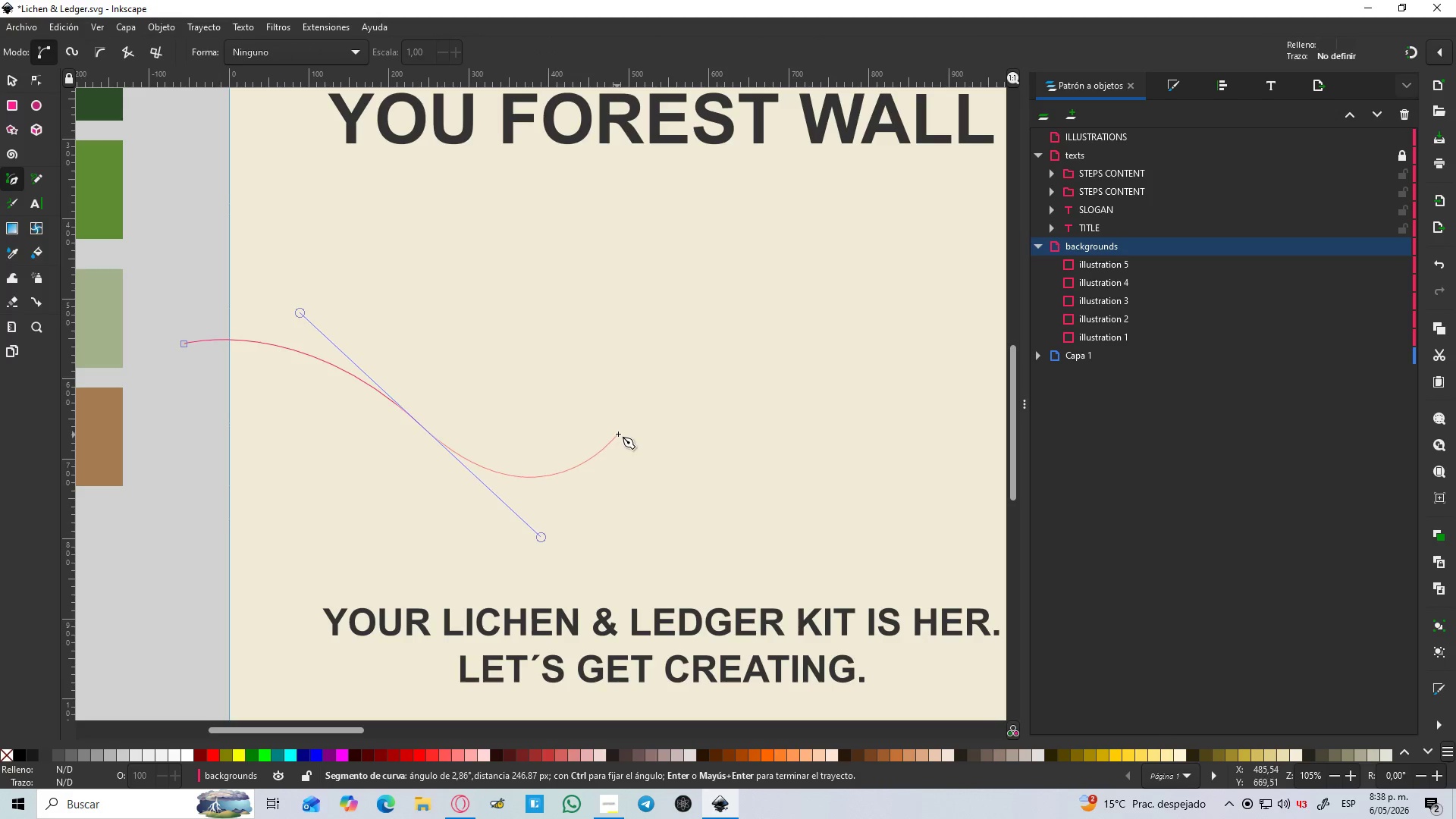 
left_click([620, 432])
 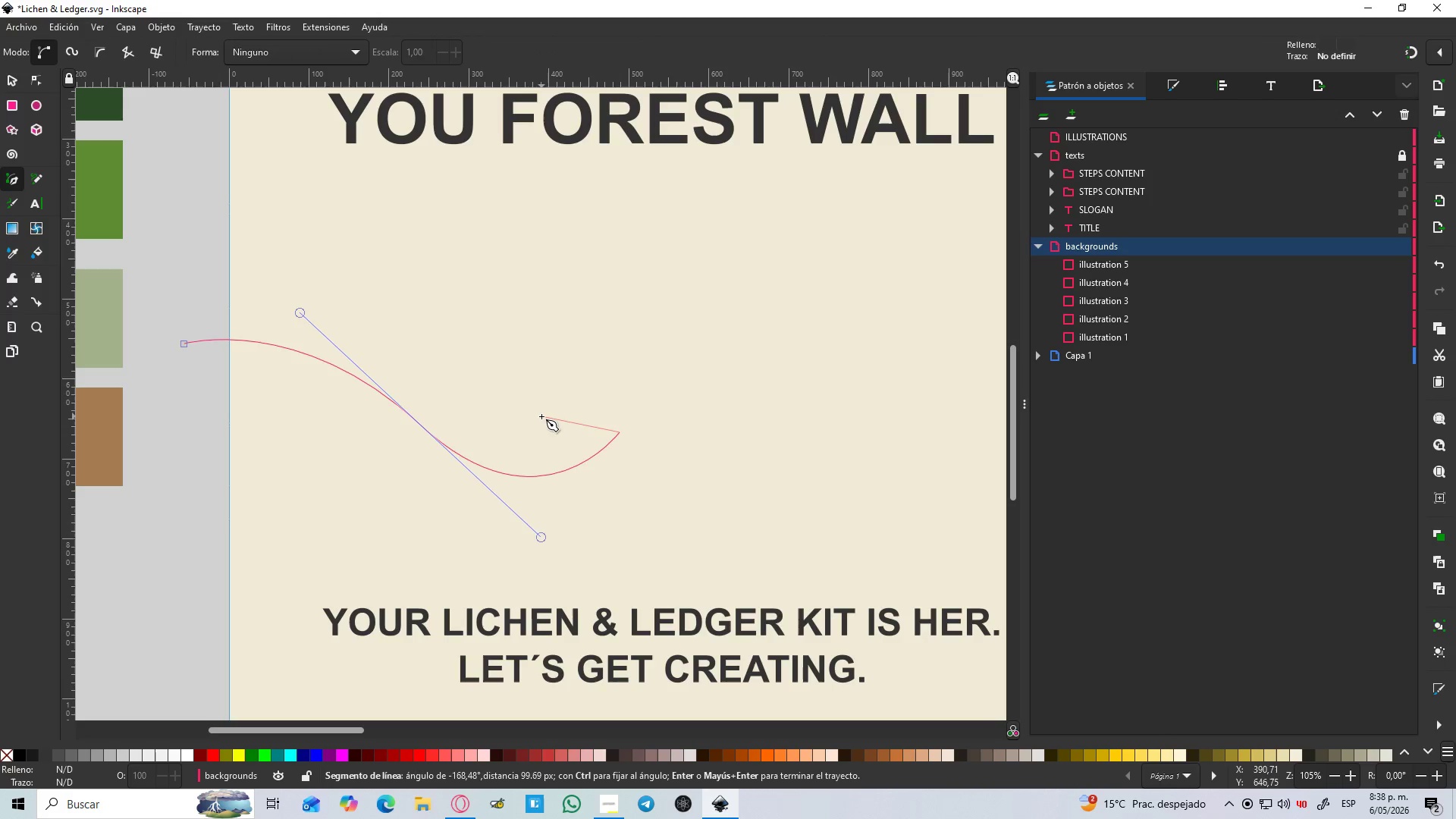 
key(Enter)
 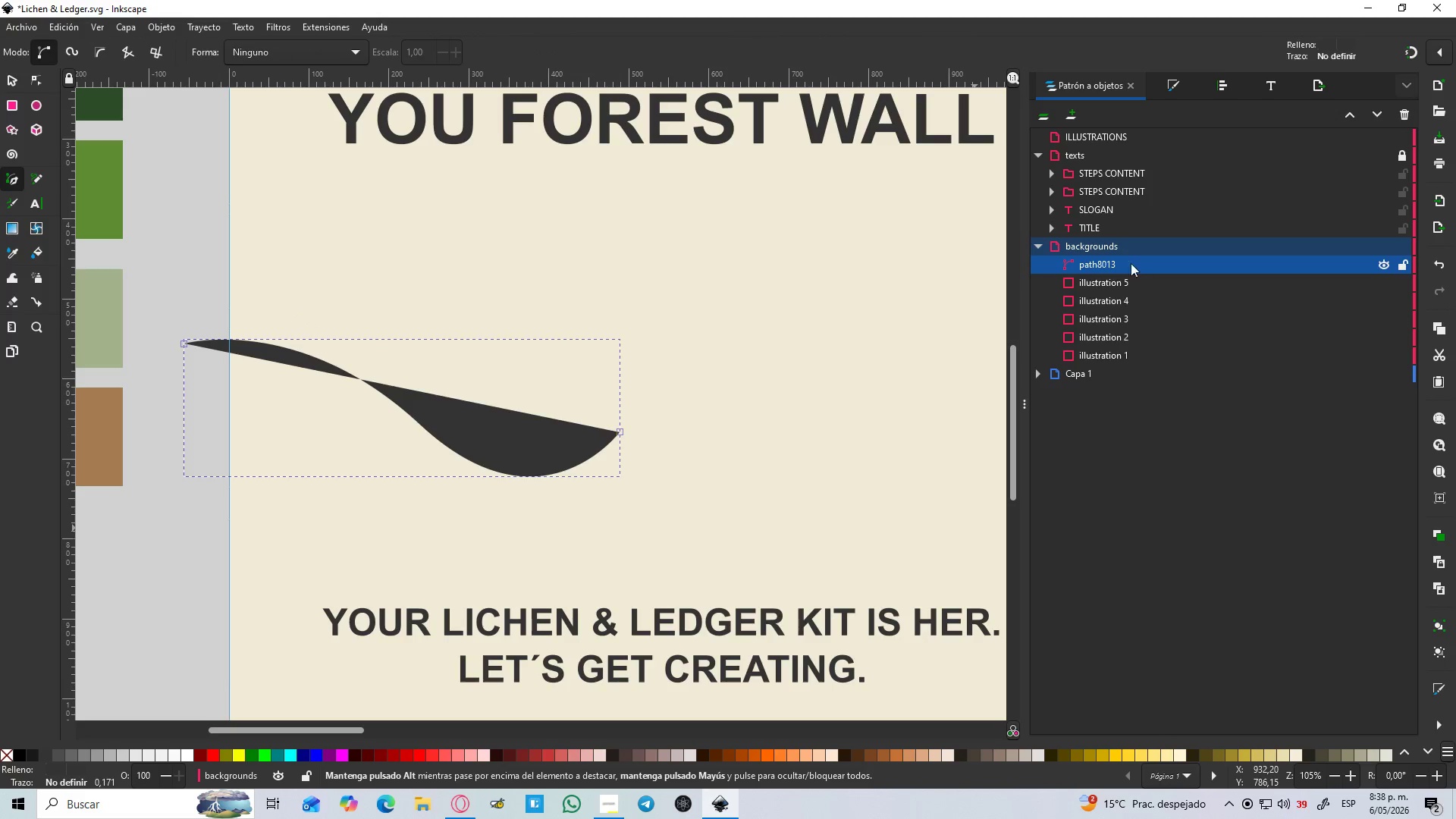 
left_click([1163, 83])
 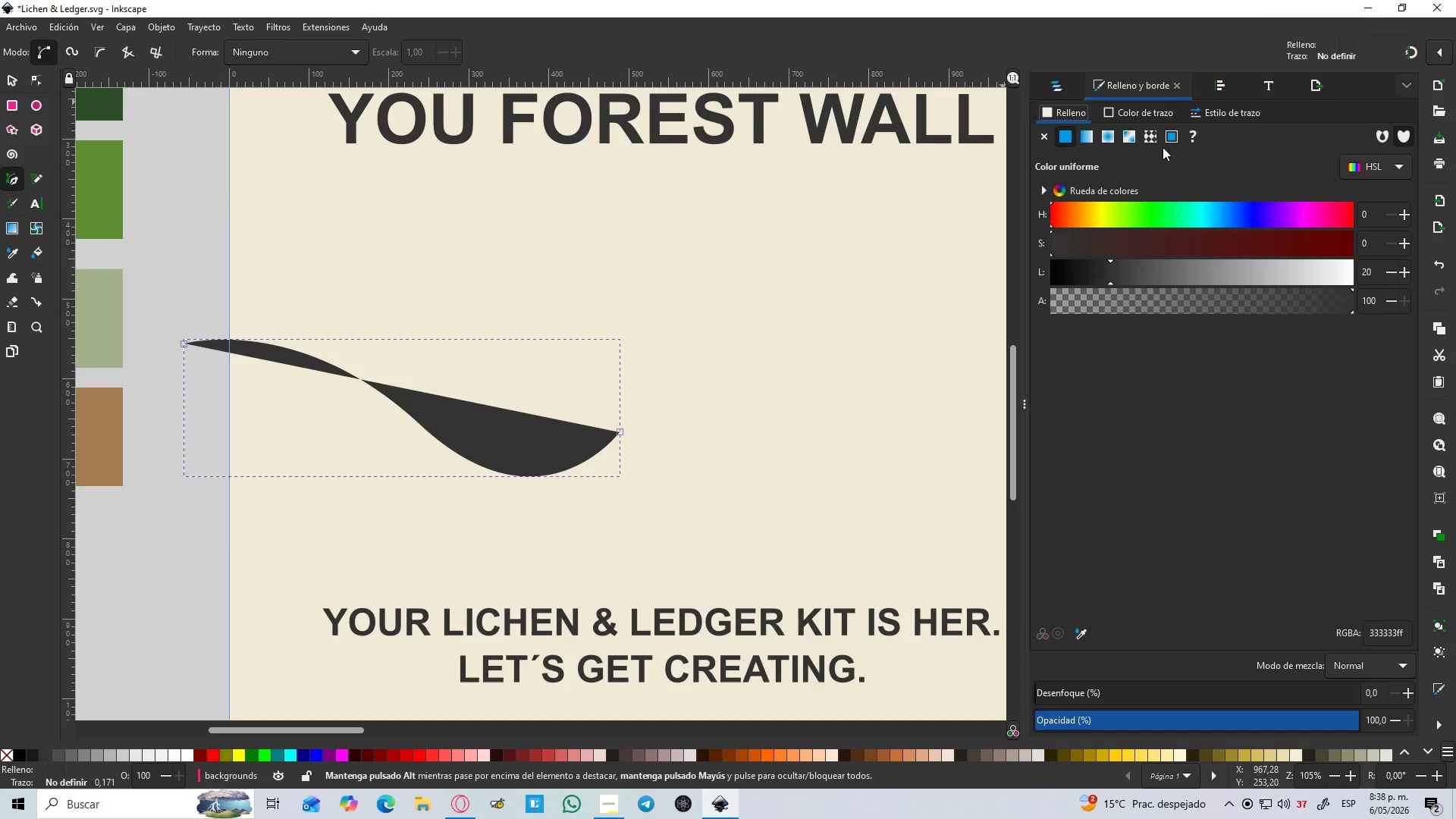 
left_click([1048, 143])
 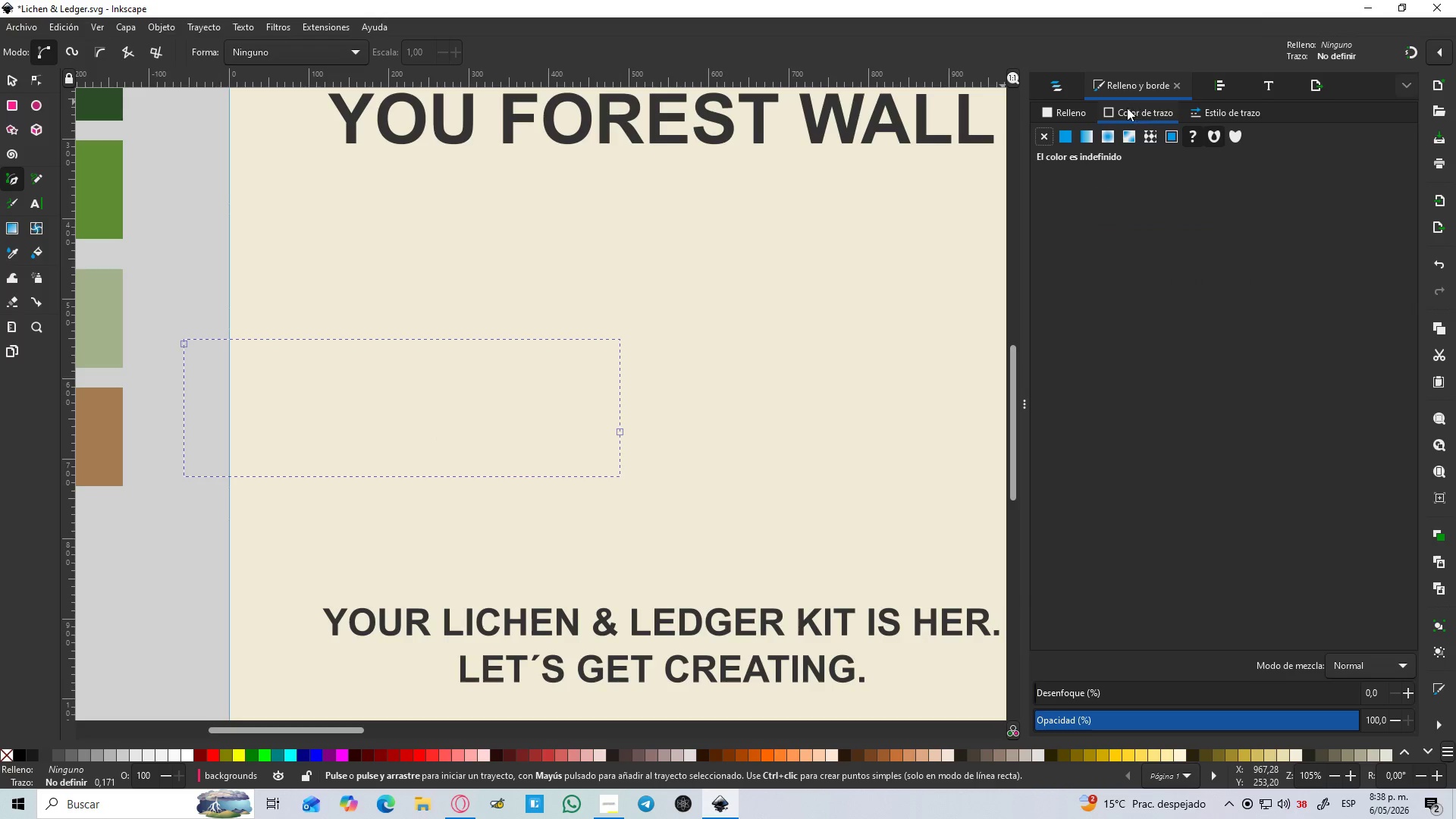 
double_click([1067, 132])
 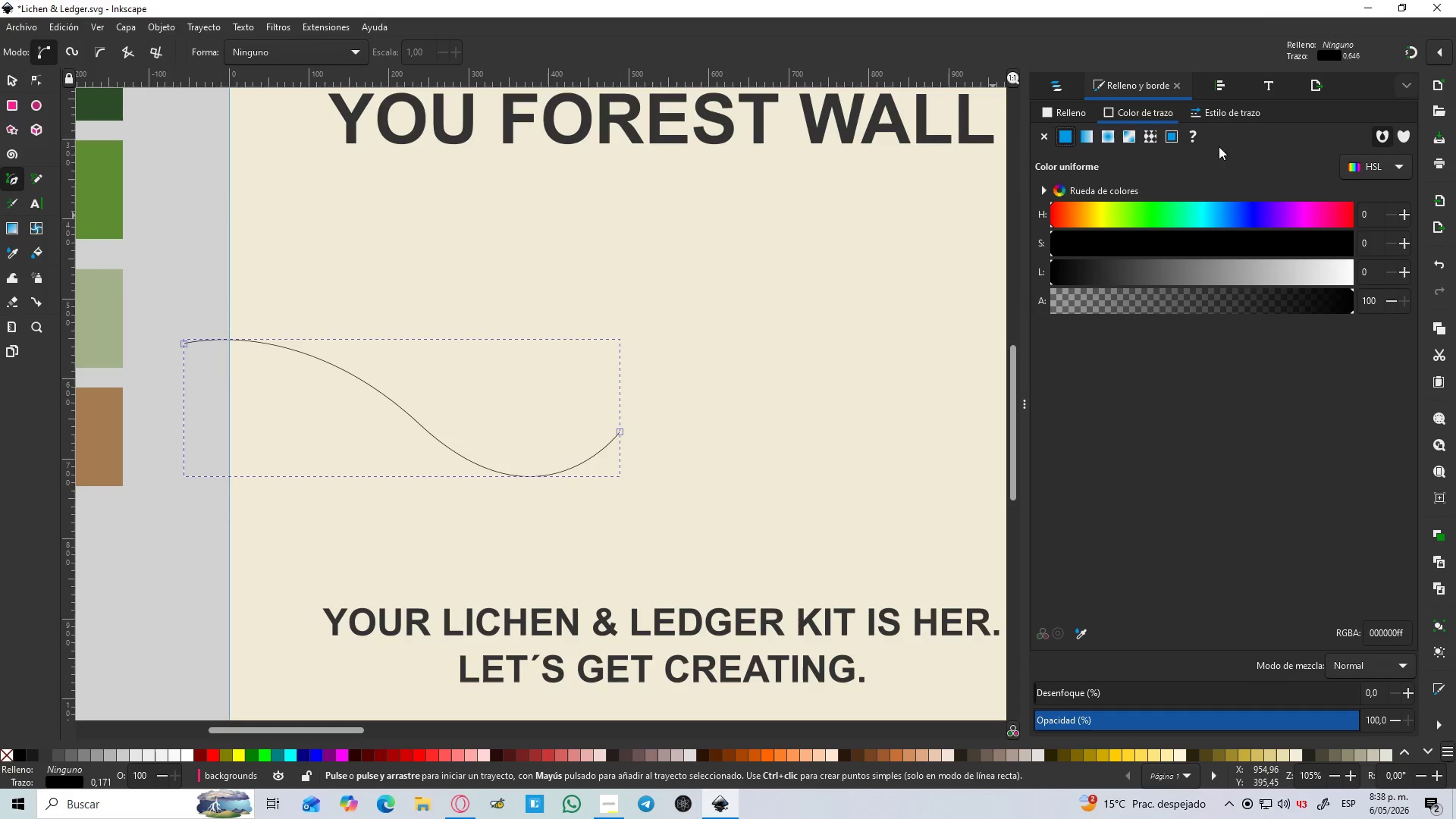 
left_click([1229, 116])
 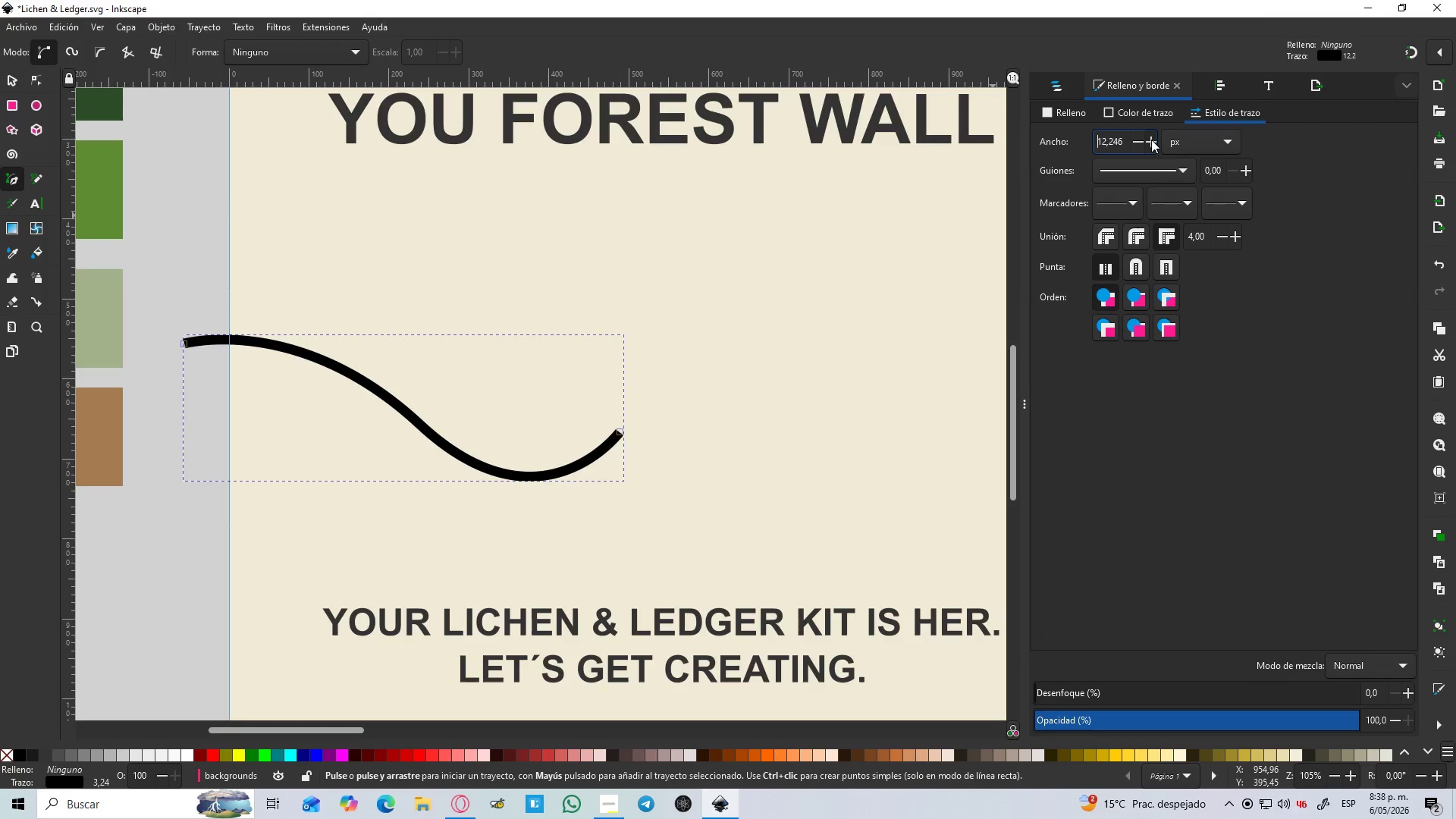 
left_click([1151, 140])
 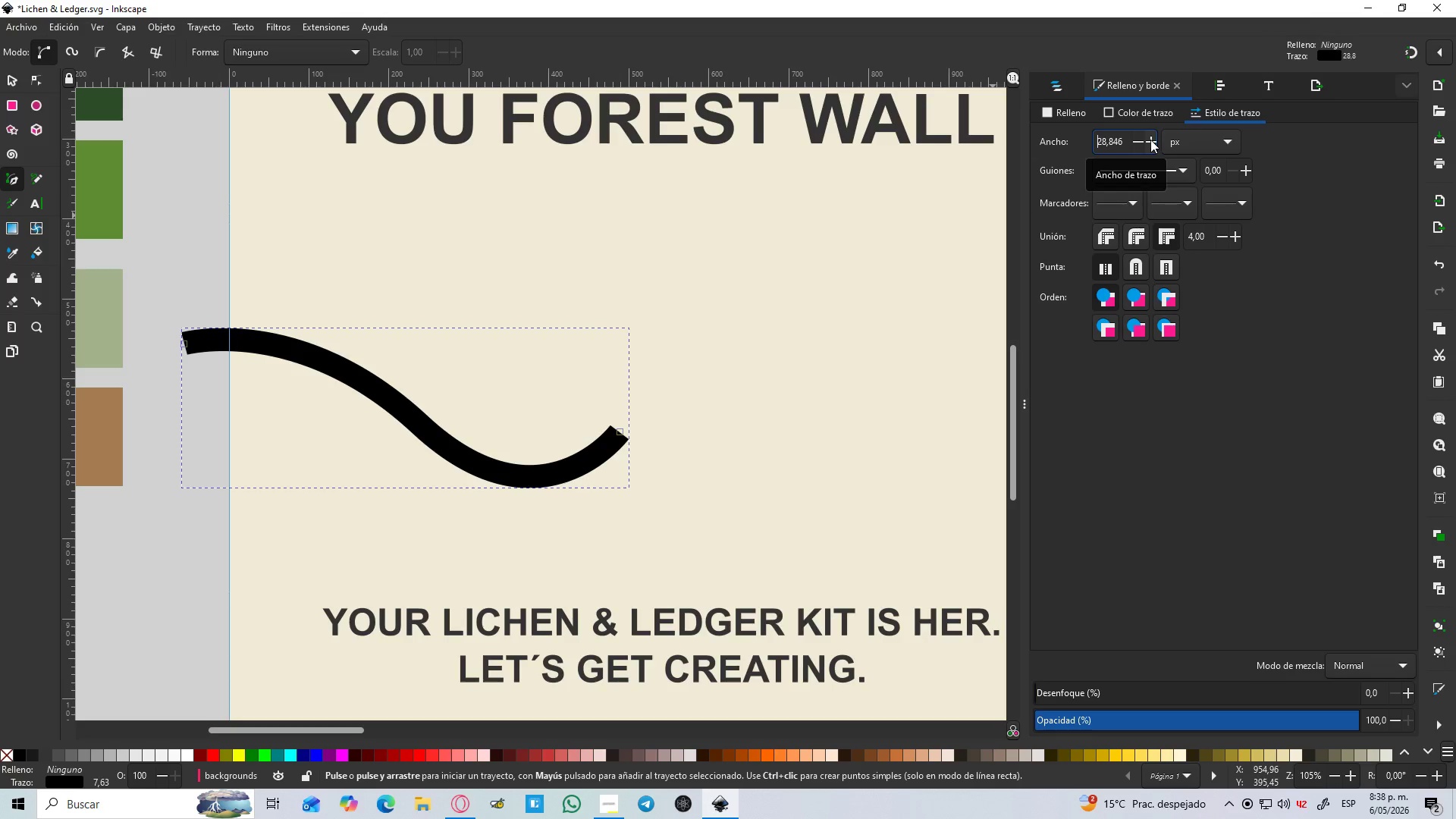 
left_click([1126, 117])
 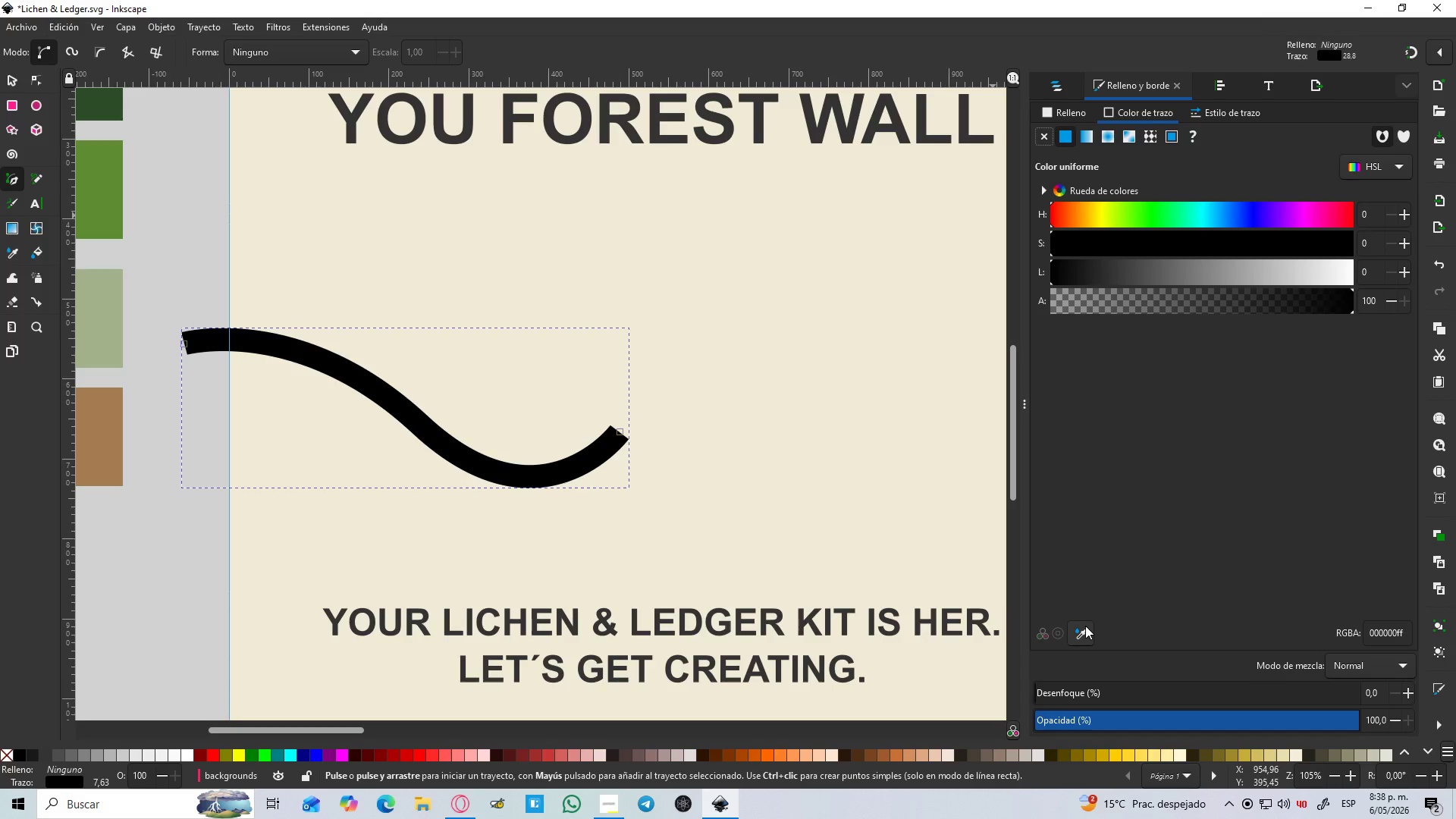 
left_click([1084, 626])
 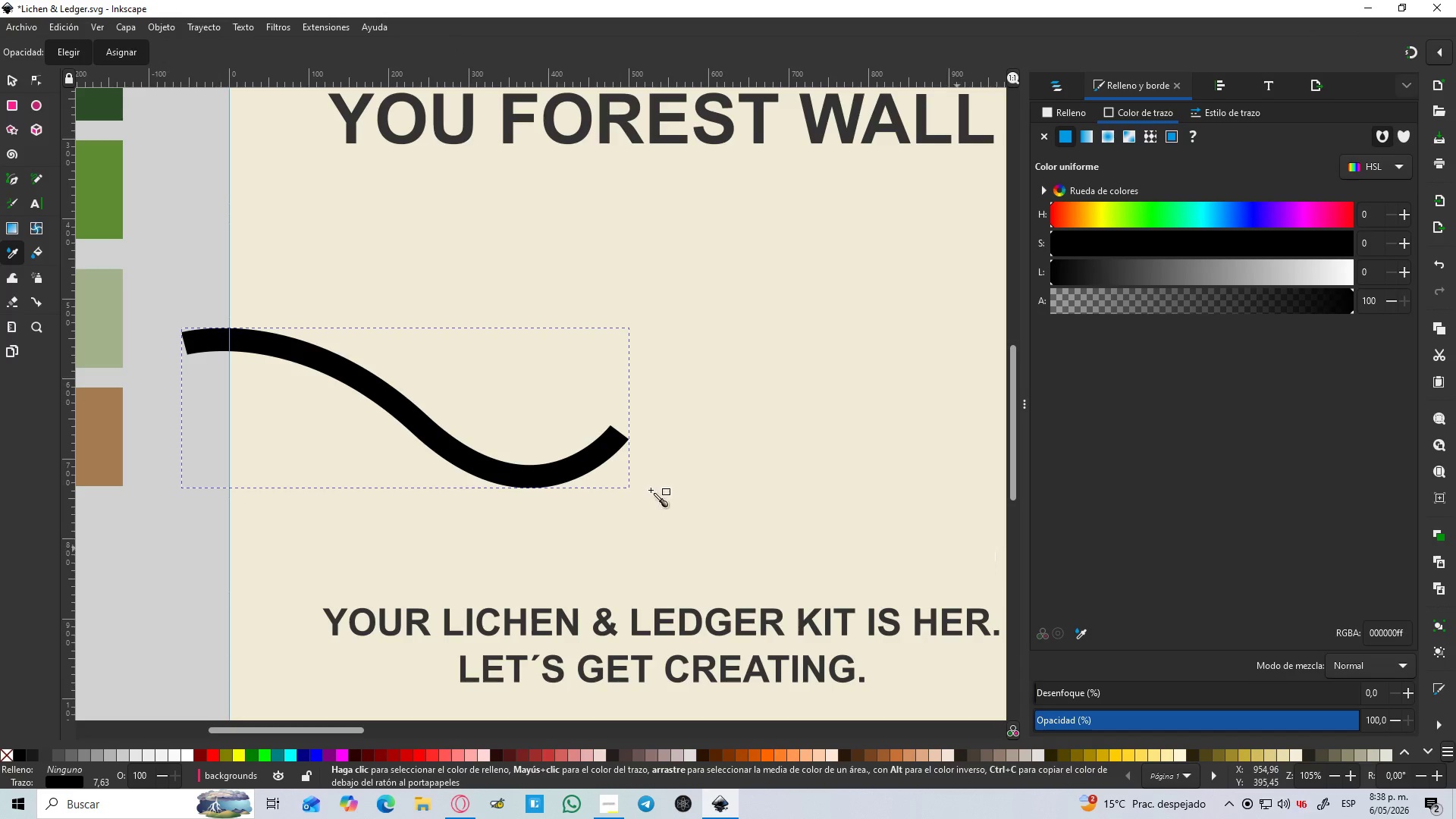 
hold_key(key=ControlLeft, duration=0.59)
scroll: coordinate [389, 467], scroll_direction: down, amount: 3.0
 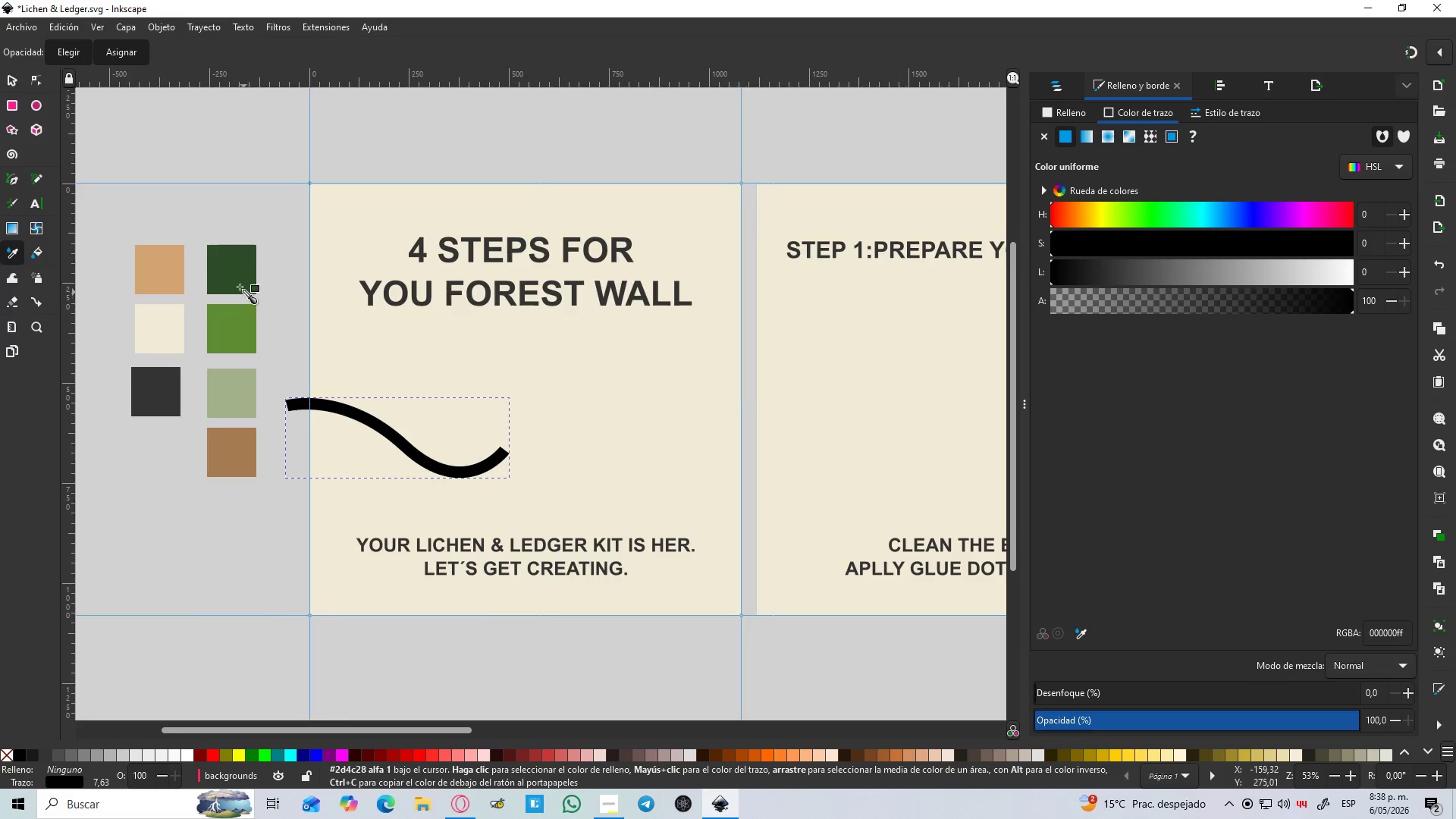 
left_click([235, 273])
 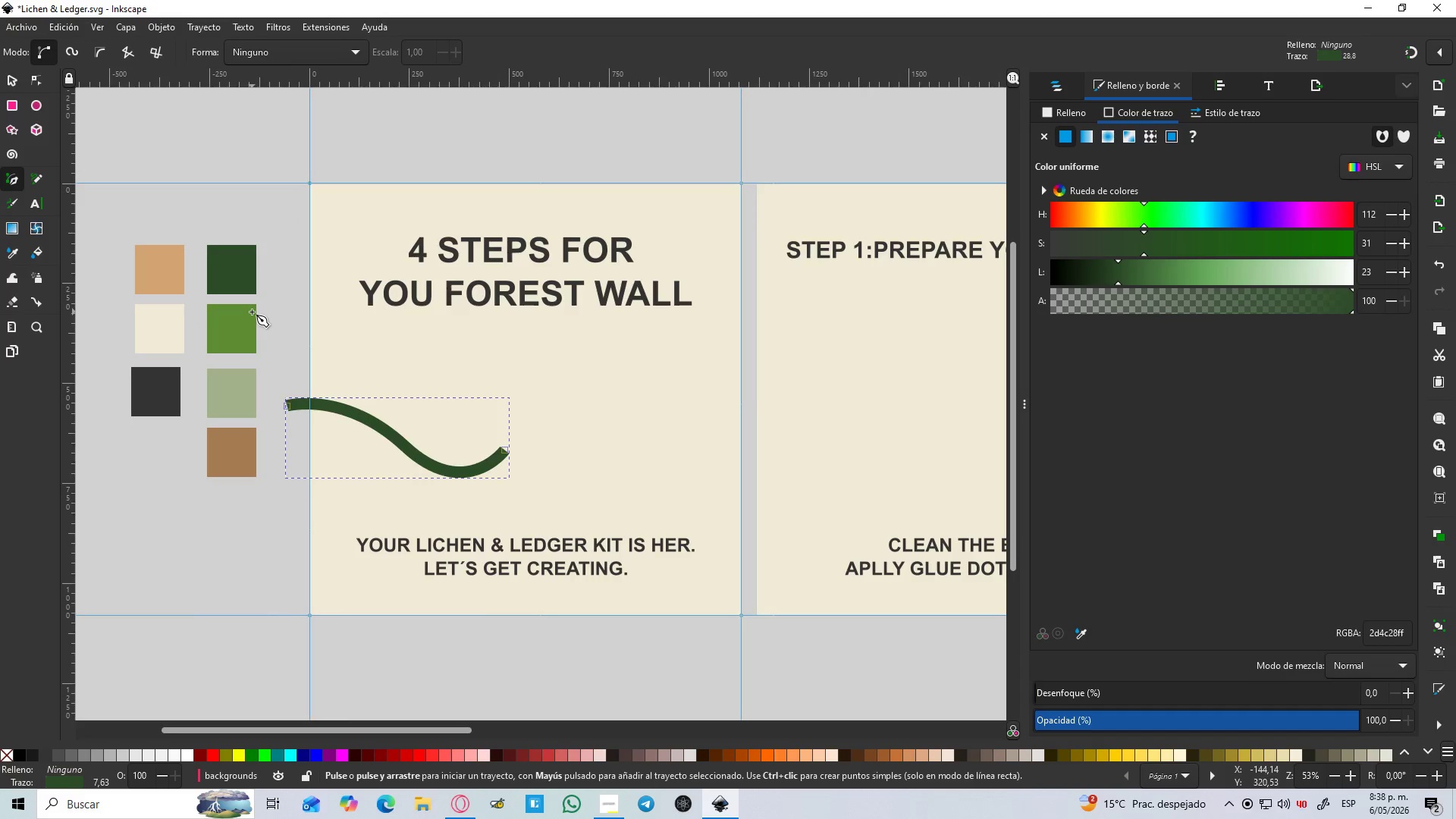 
hold_key(key=ControlLeft, duration=1.09)
 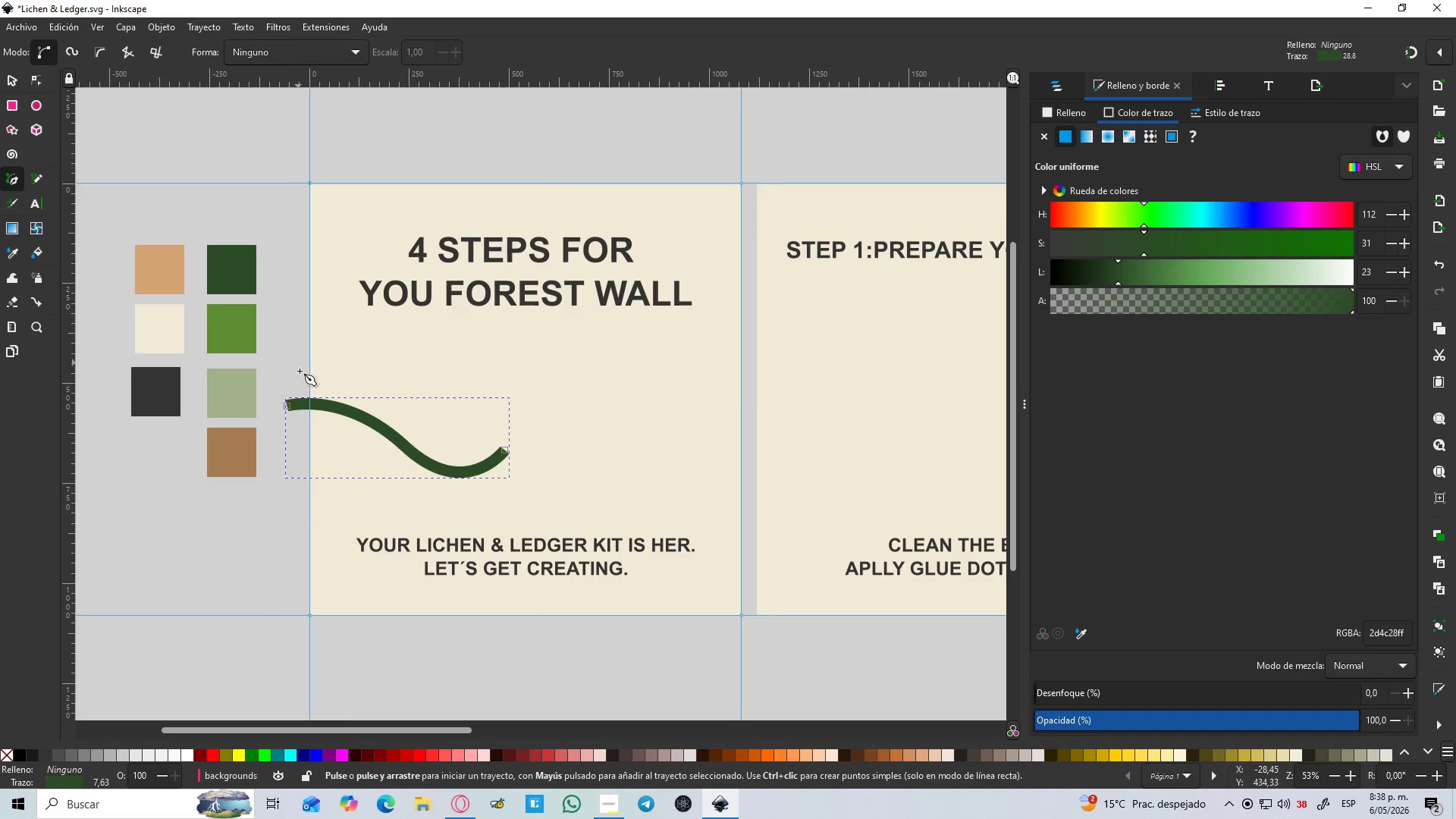 
hold_key(key=ControlLeft, duration=0.67)
 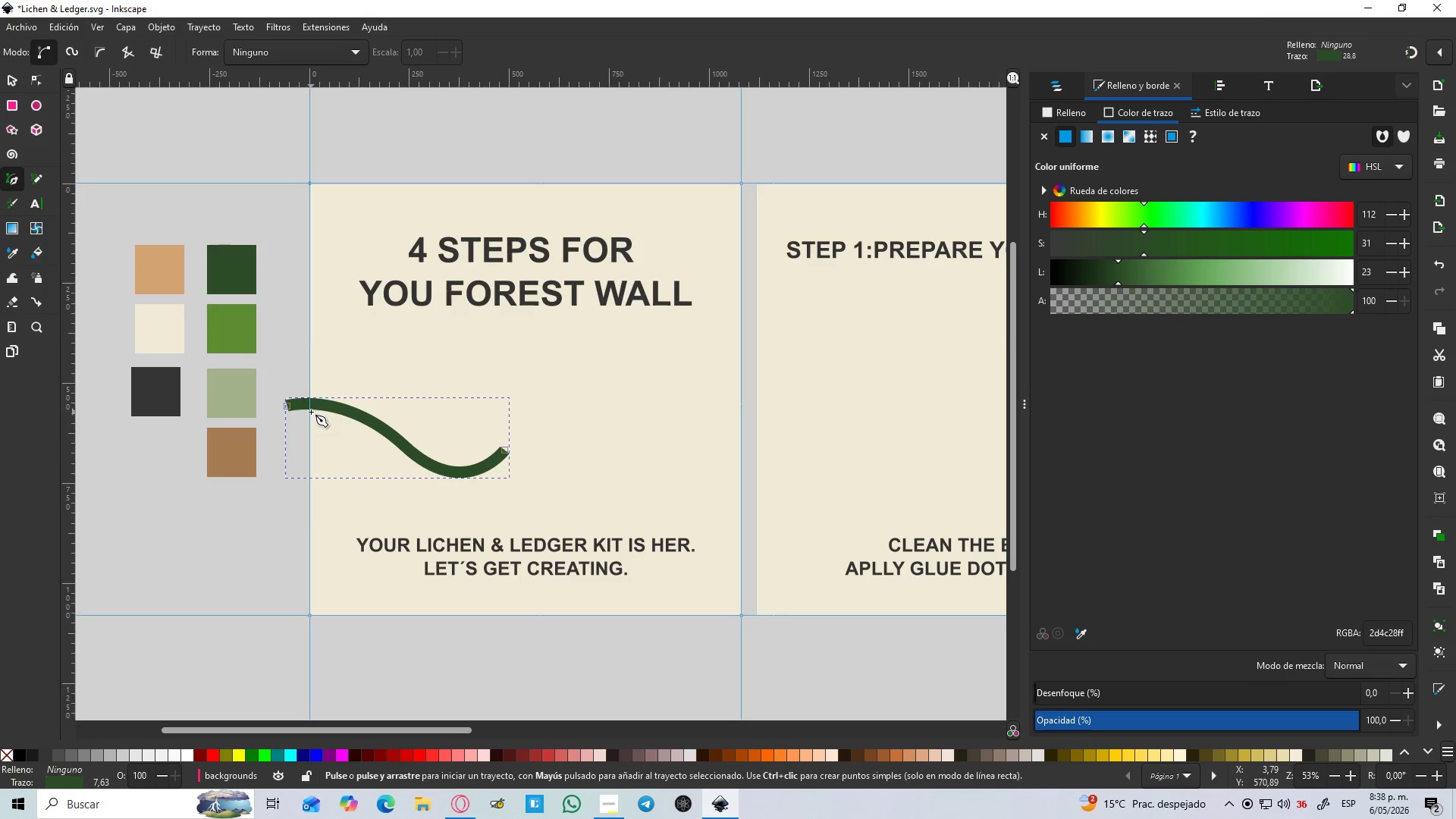 
wait(6.27)
 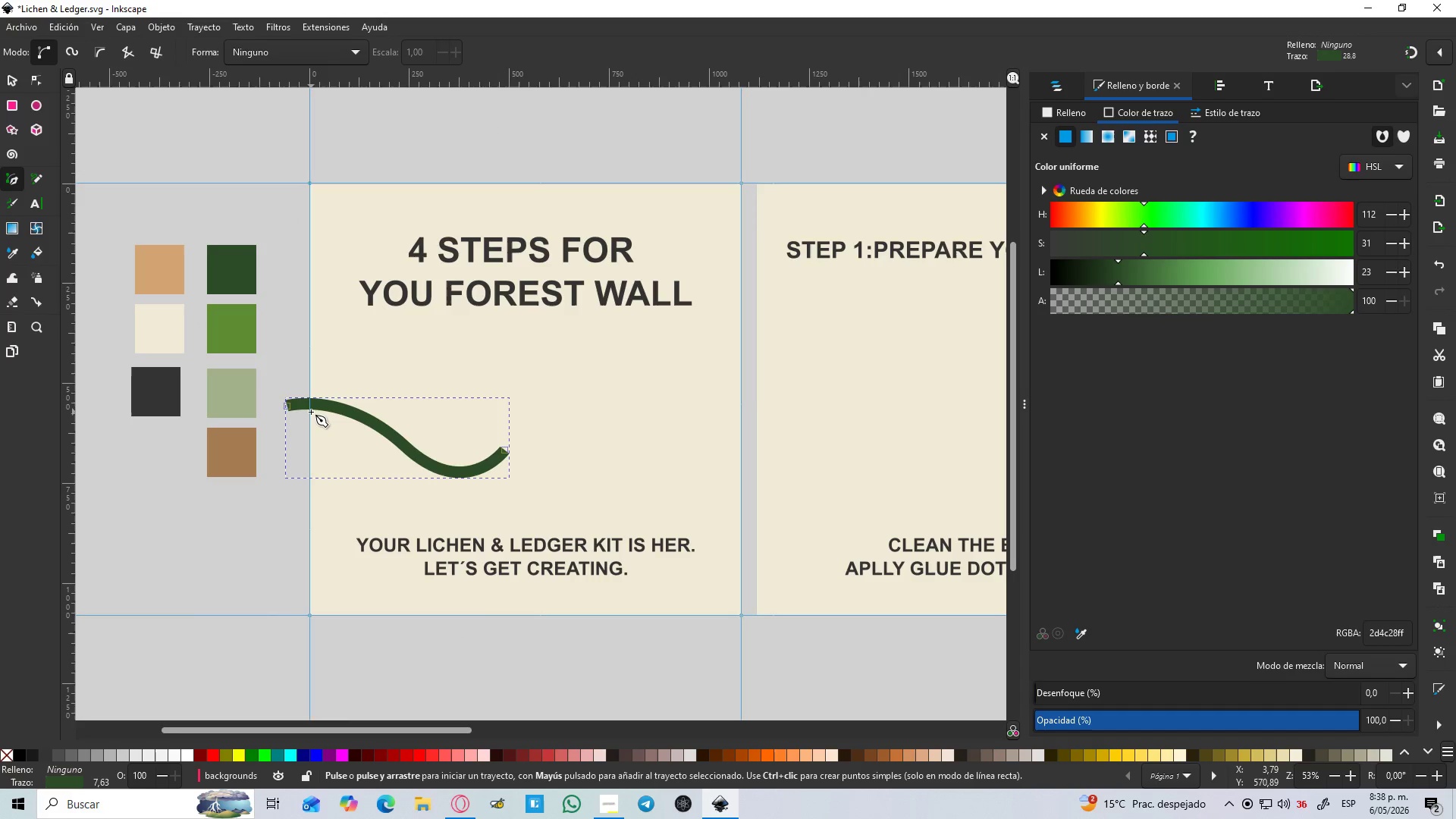 
left_click([229, 336])
 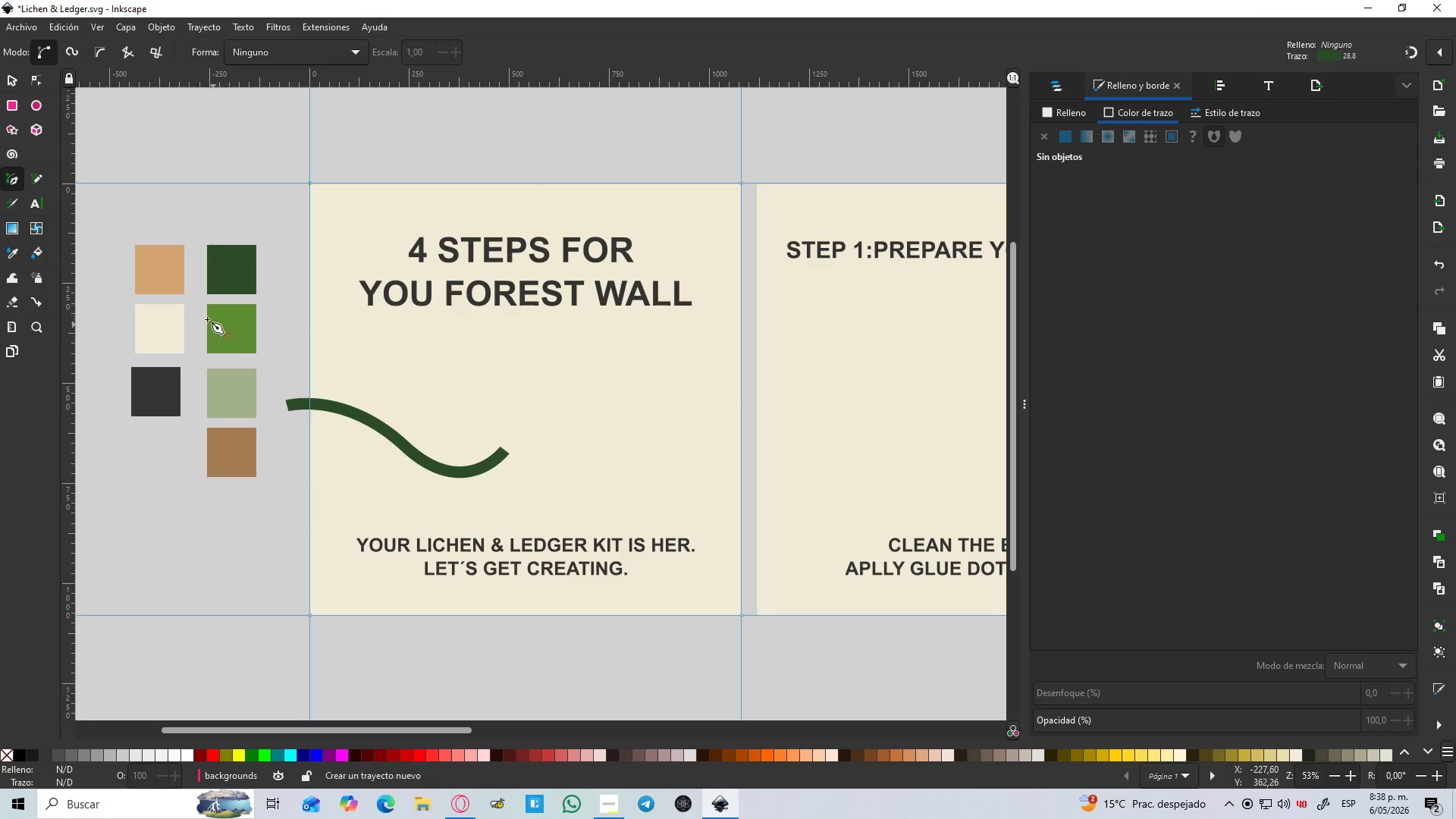 
key(Escape)
 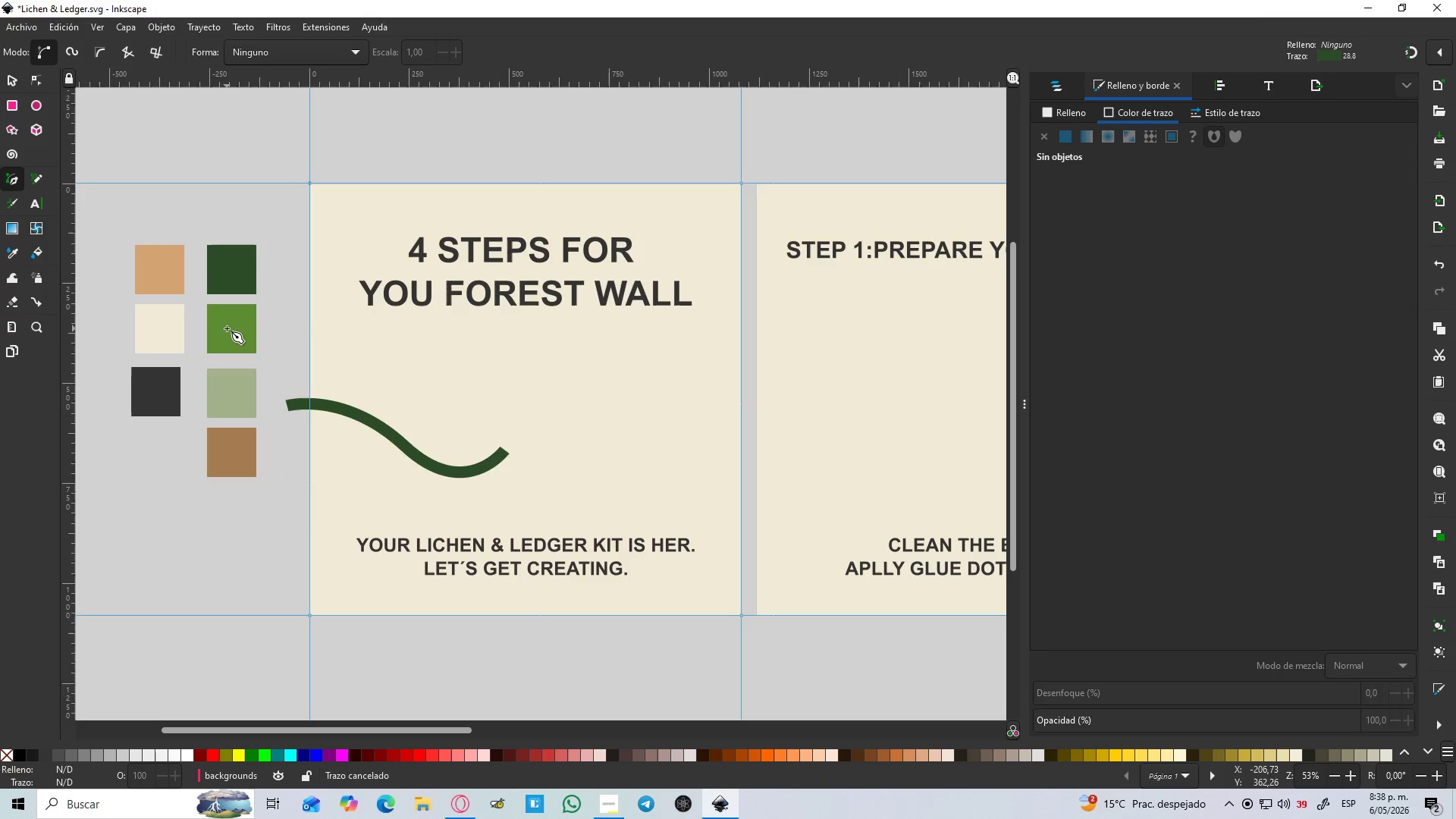 
key(S)
 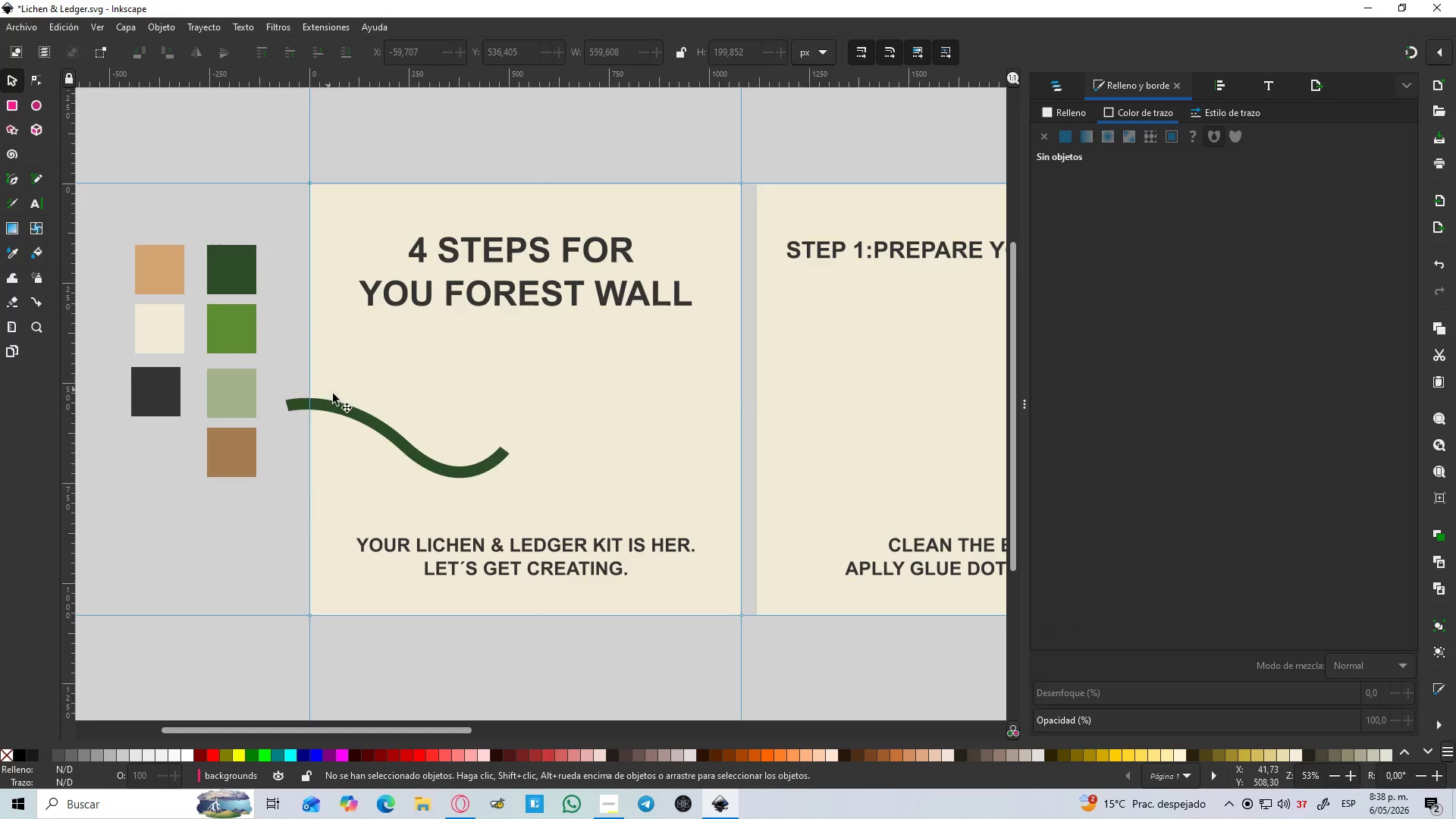 
left_click([334, 412])
 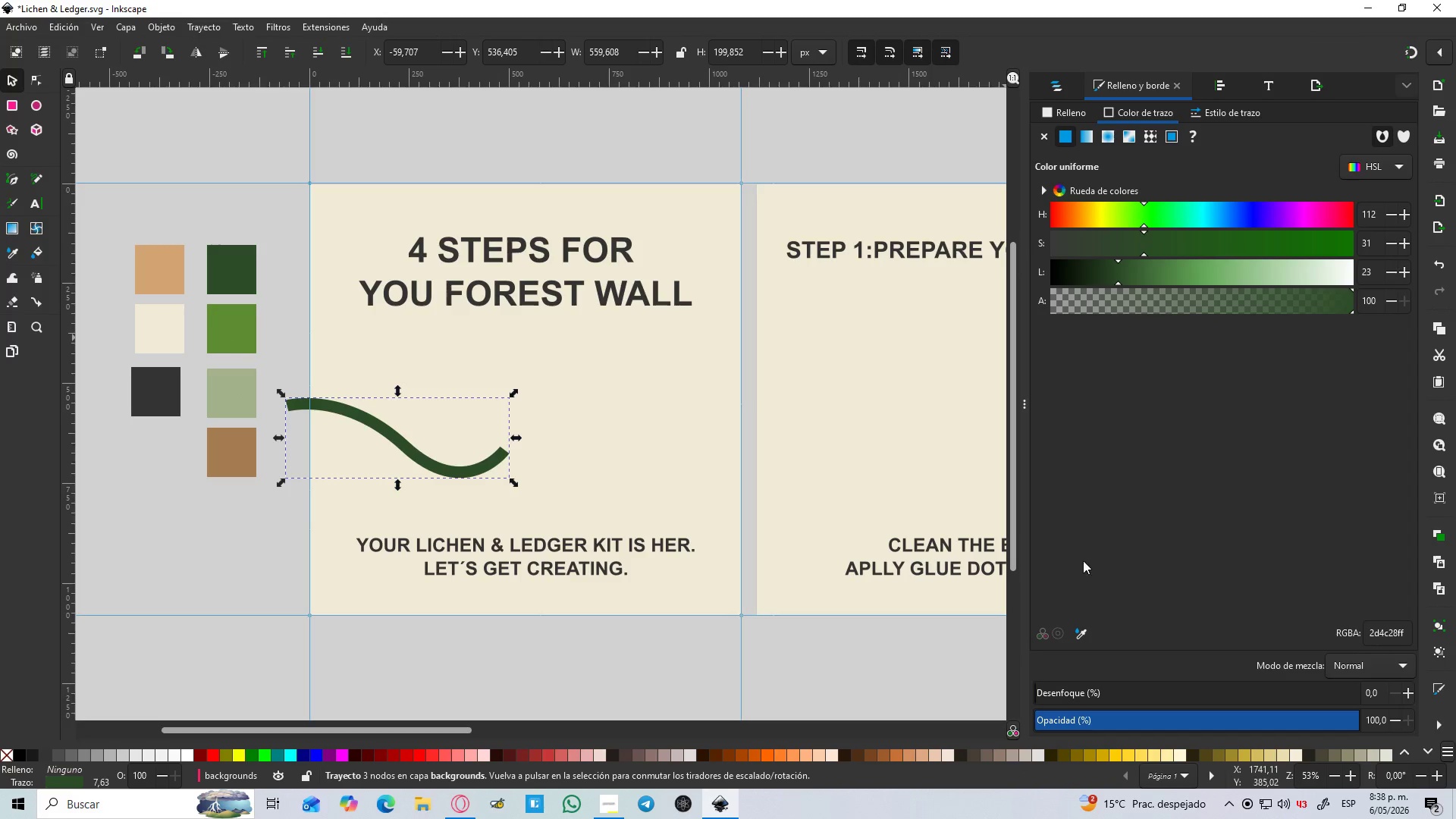 
left_click([1083, 626])
 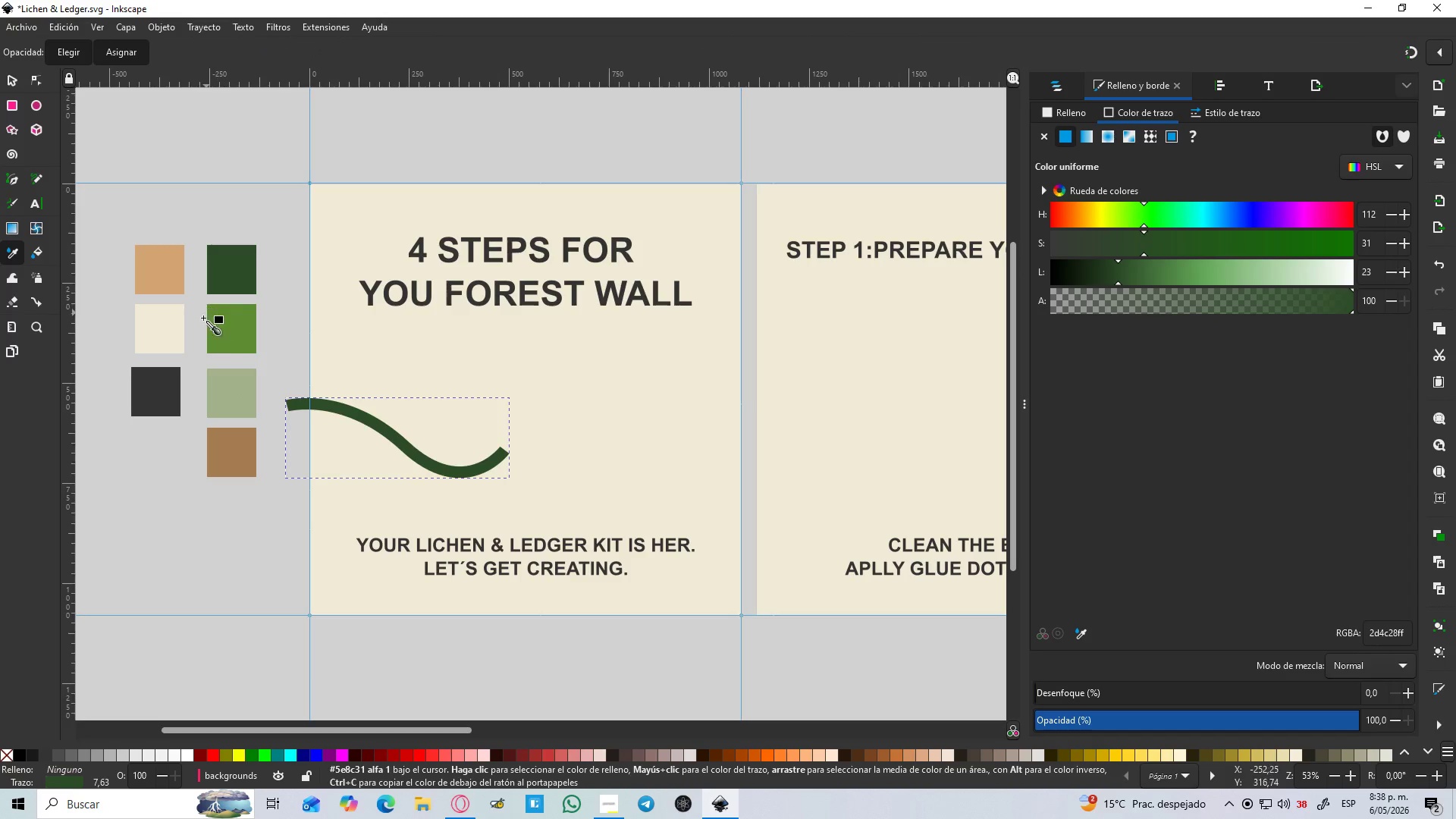 
left_click([237, 334])
 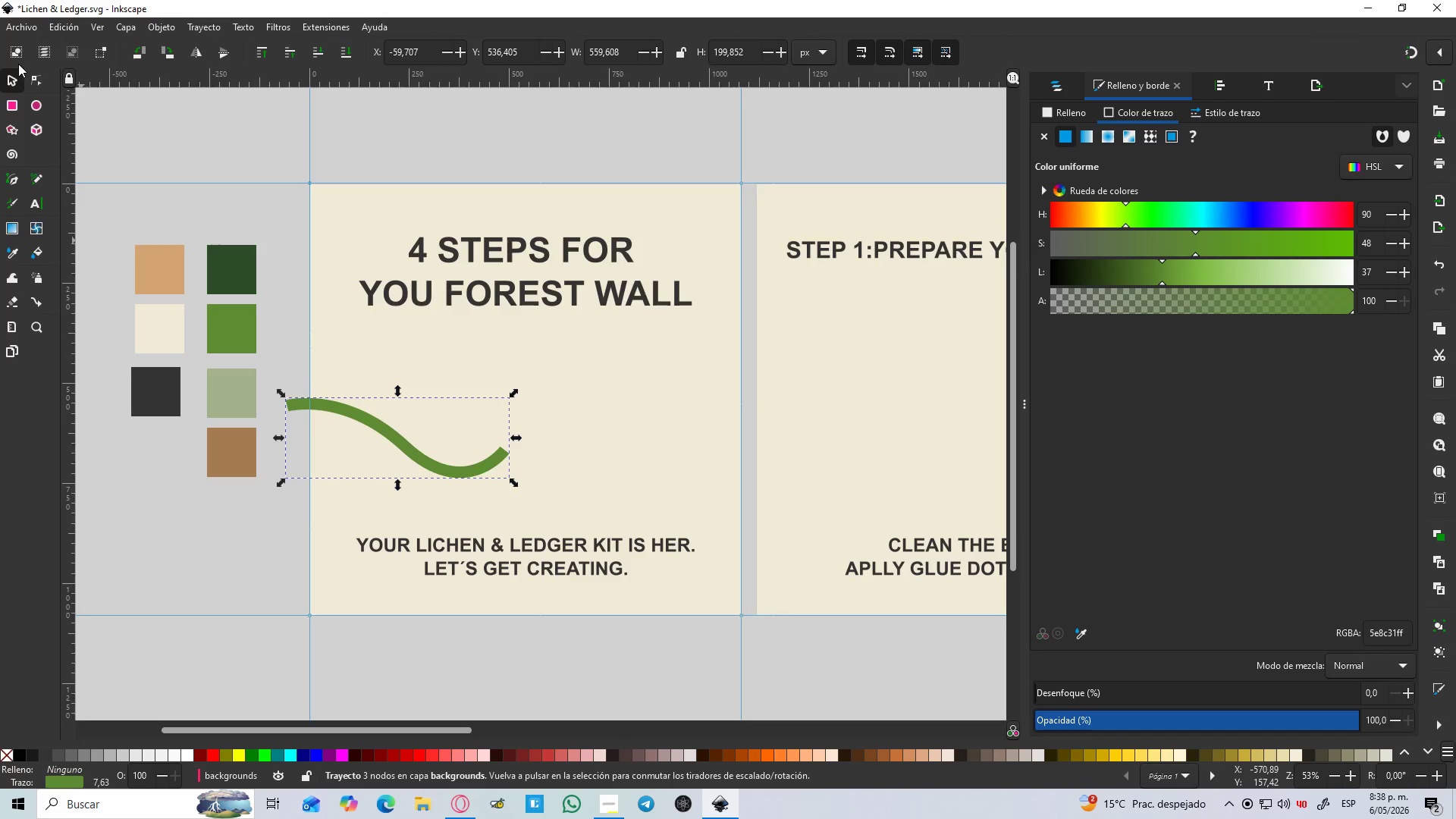 
left_click([5, 78])
 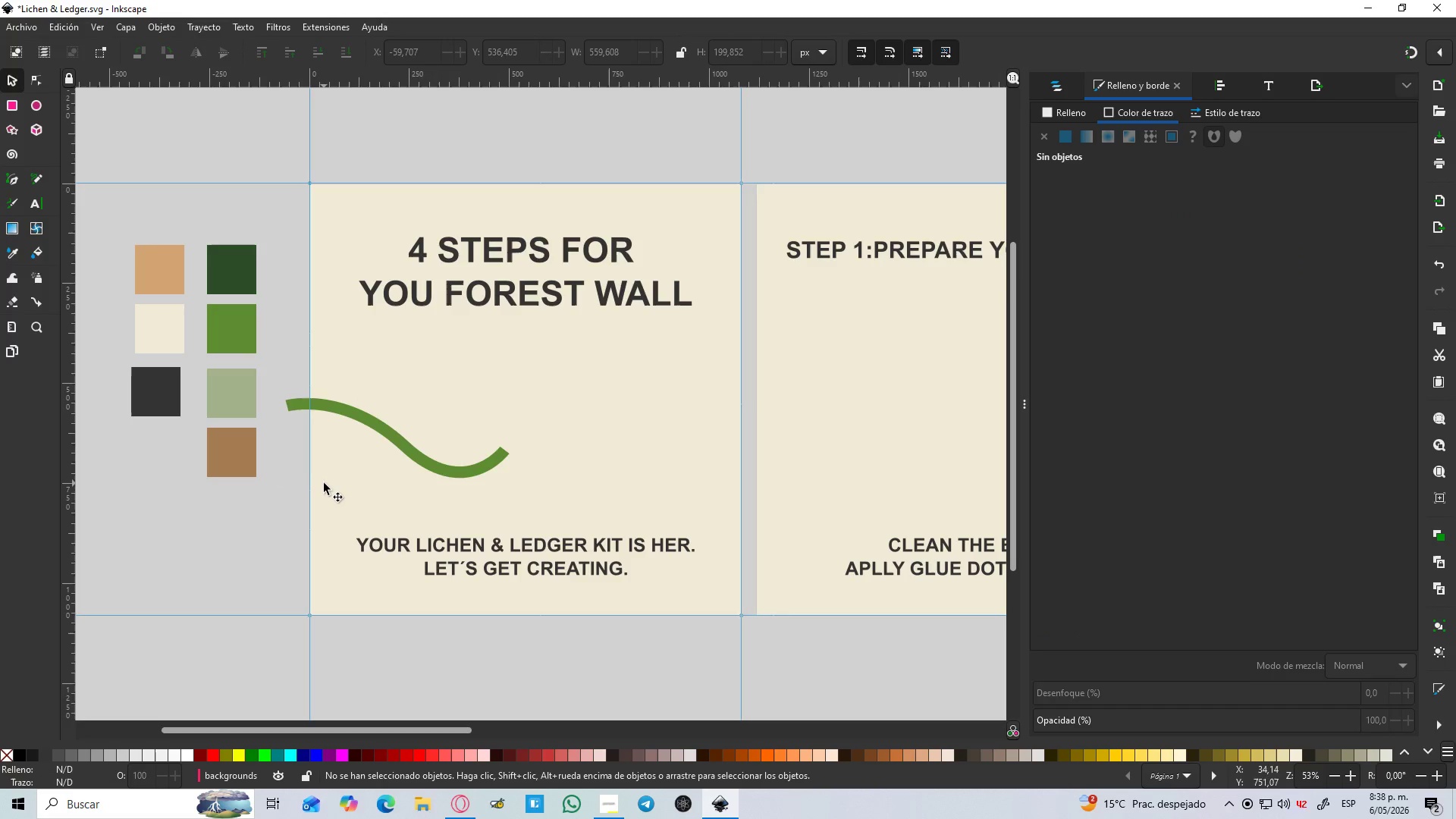 
hold_key(key=ControlLeft, duration=0.98)
scroll: coordinate [447, 460], scroll_direction: up, amount: 2.0
 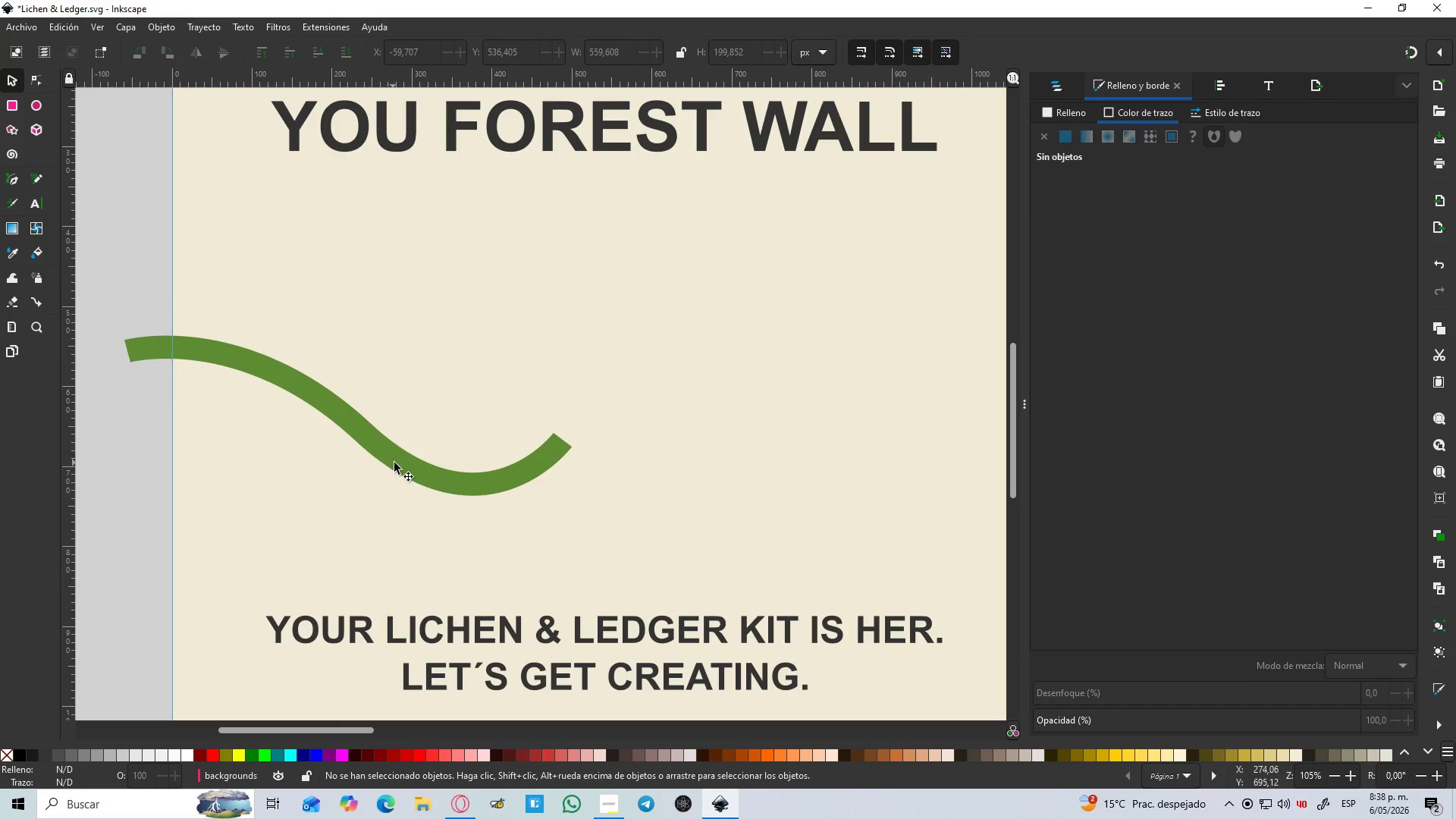 
left_click([394, 463])
 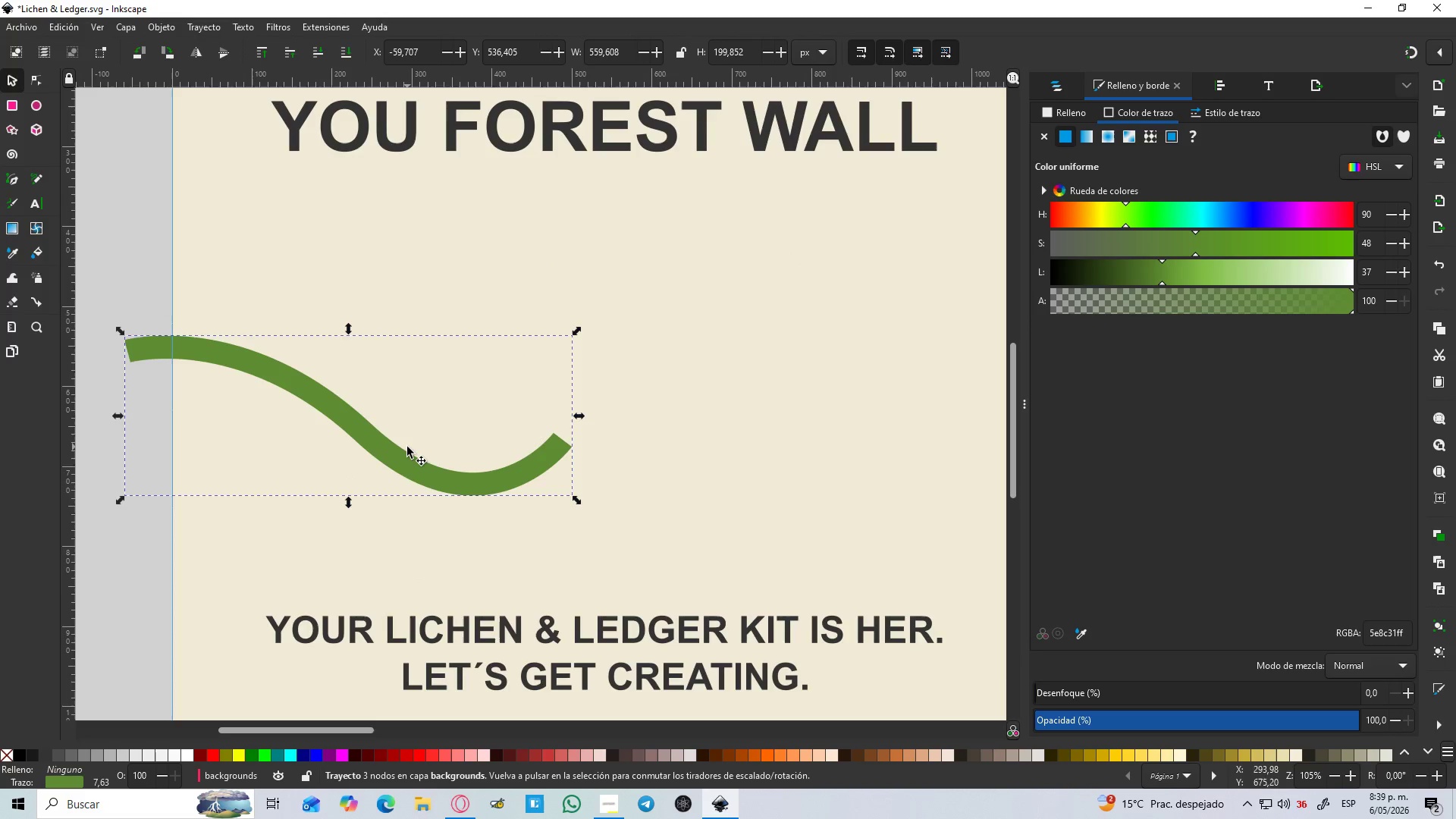 
wait(7.3)
 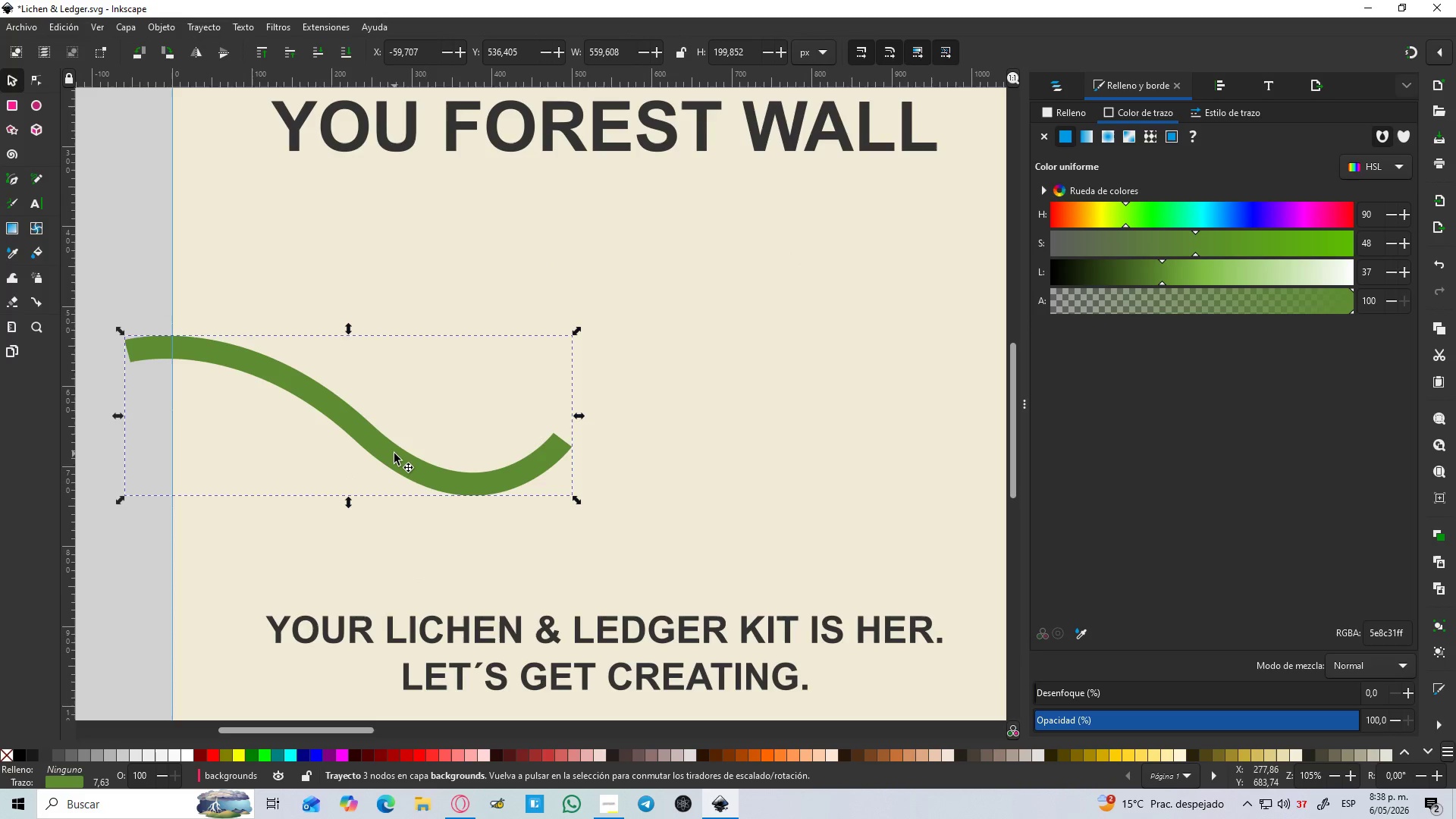 
hold_key(key=ControlLeft, duration=1.5)
scroll: coordinate [482, 441], scroll_direction: down, amount: 2.0
 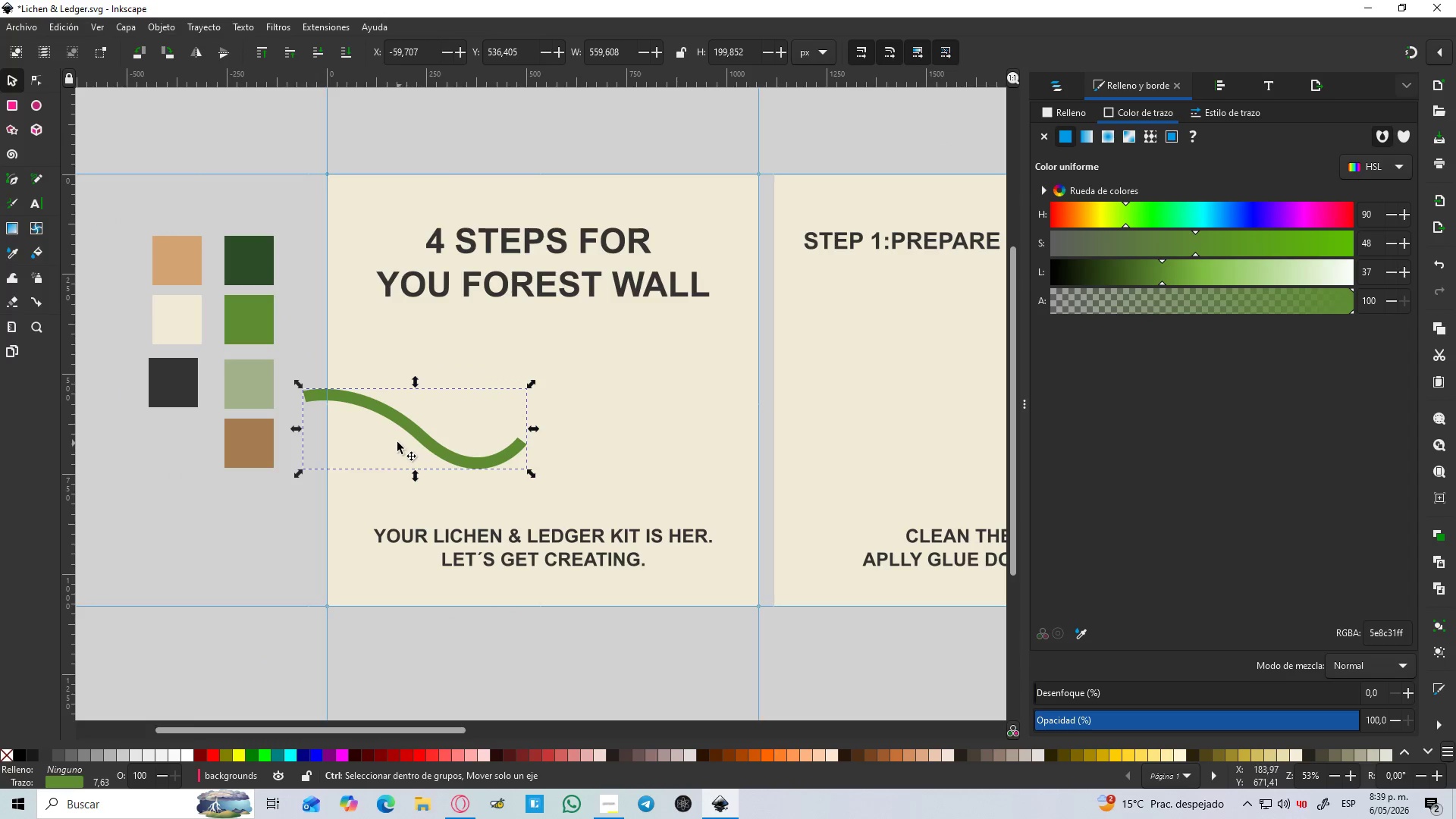 
key(Control+ControlLeft)
 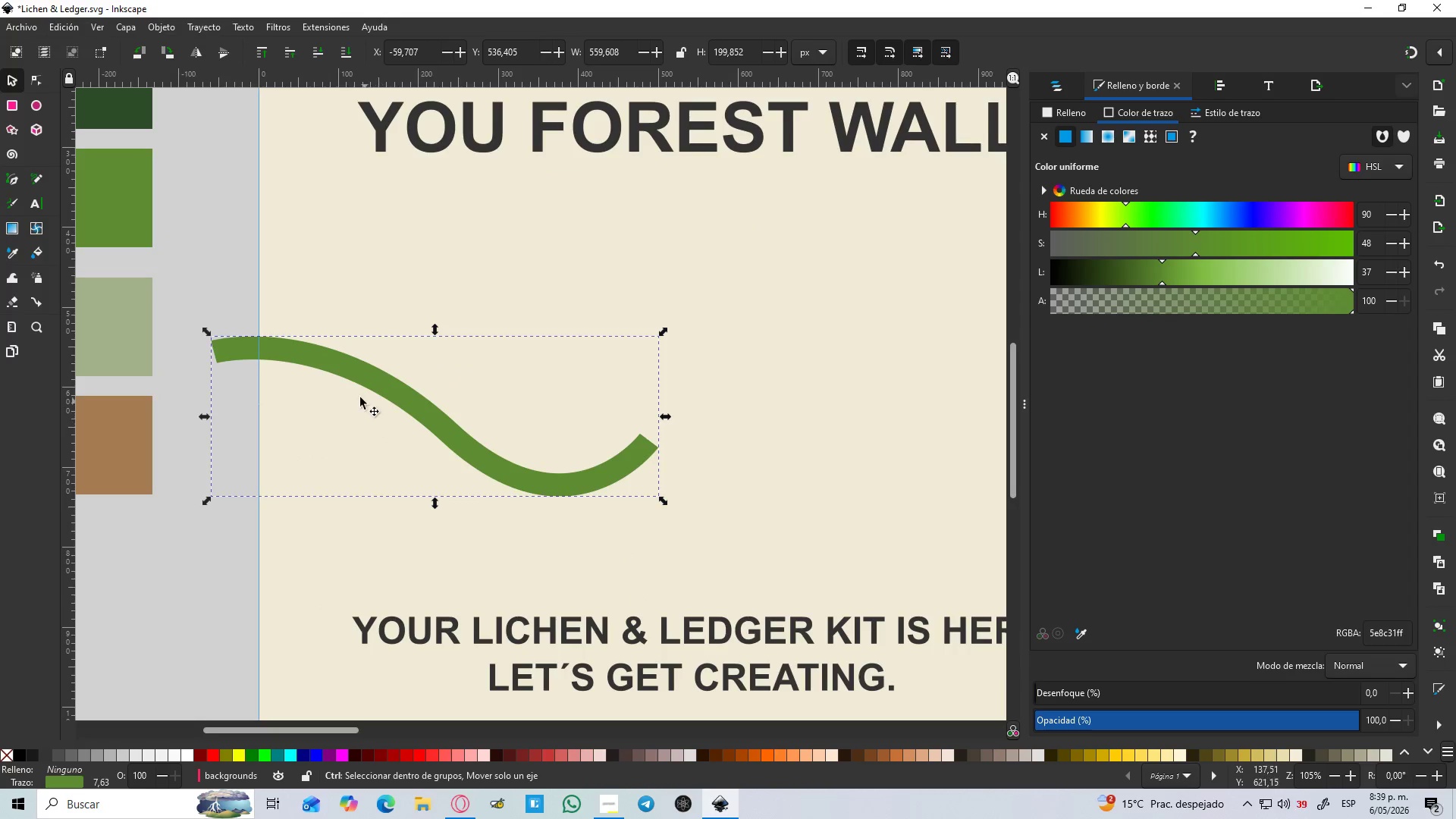 
key(Control+ControlLeft)
 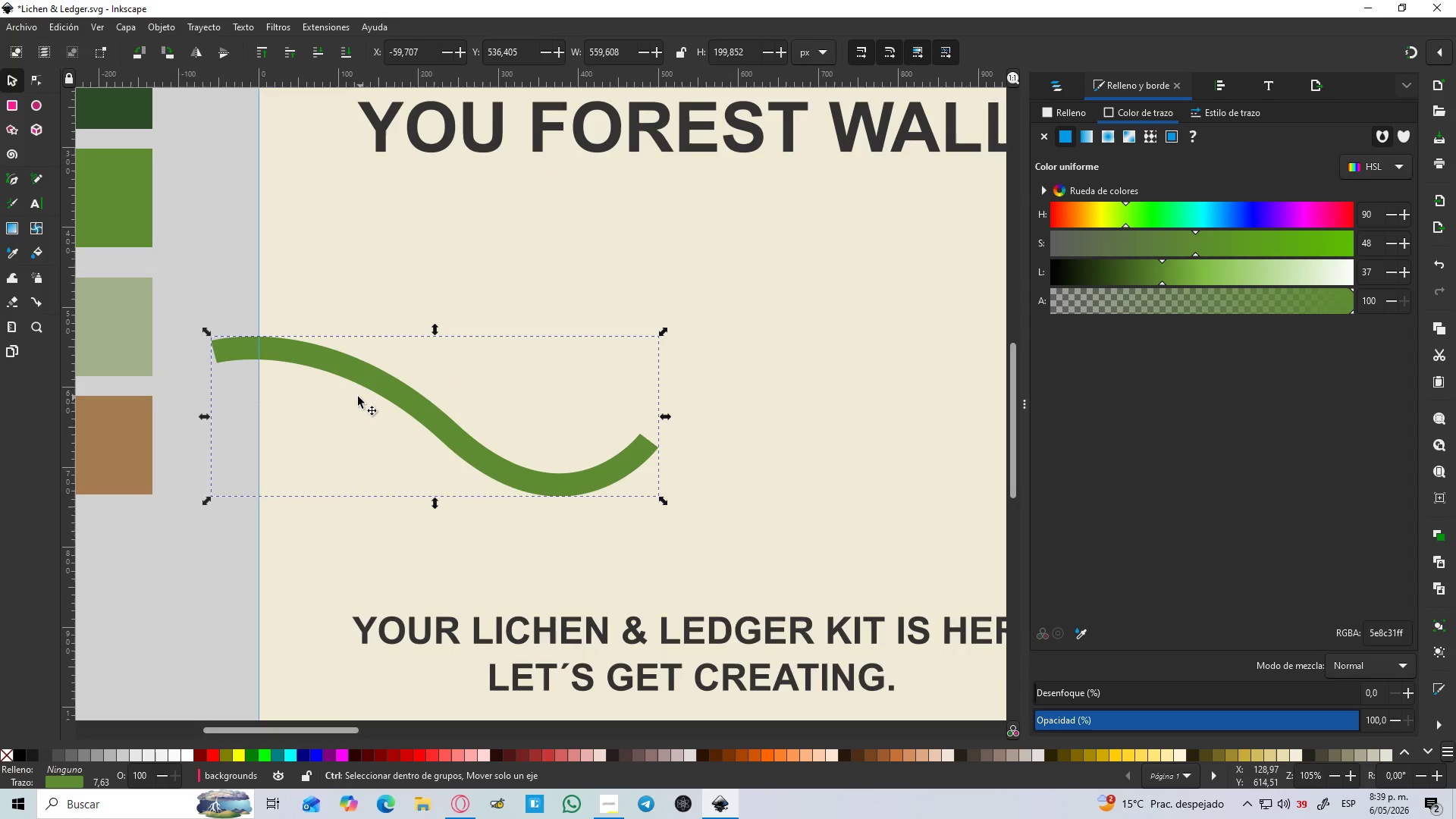 
key(Control+ControlLeft)
 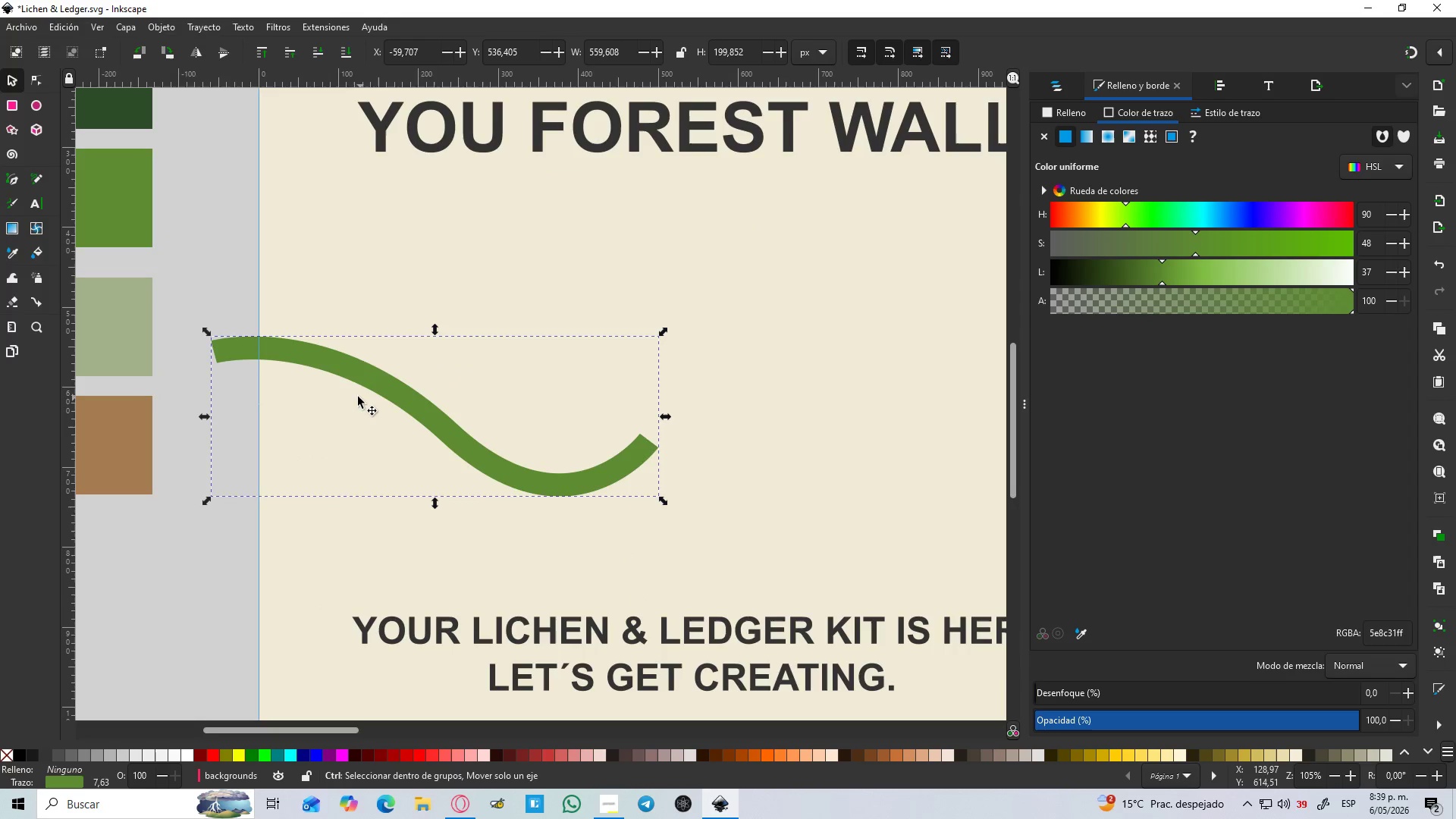 
key(Control+ControlLeft)
 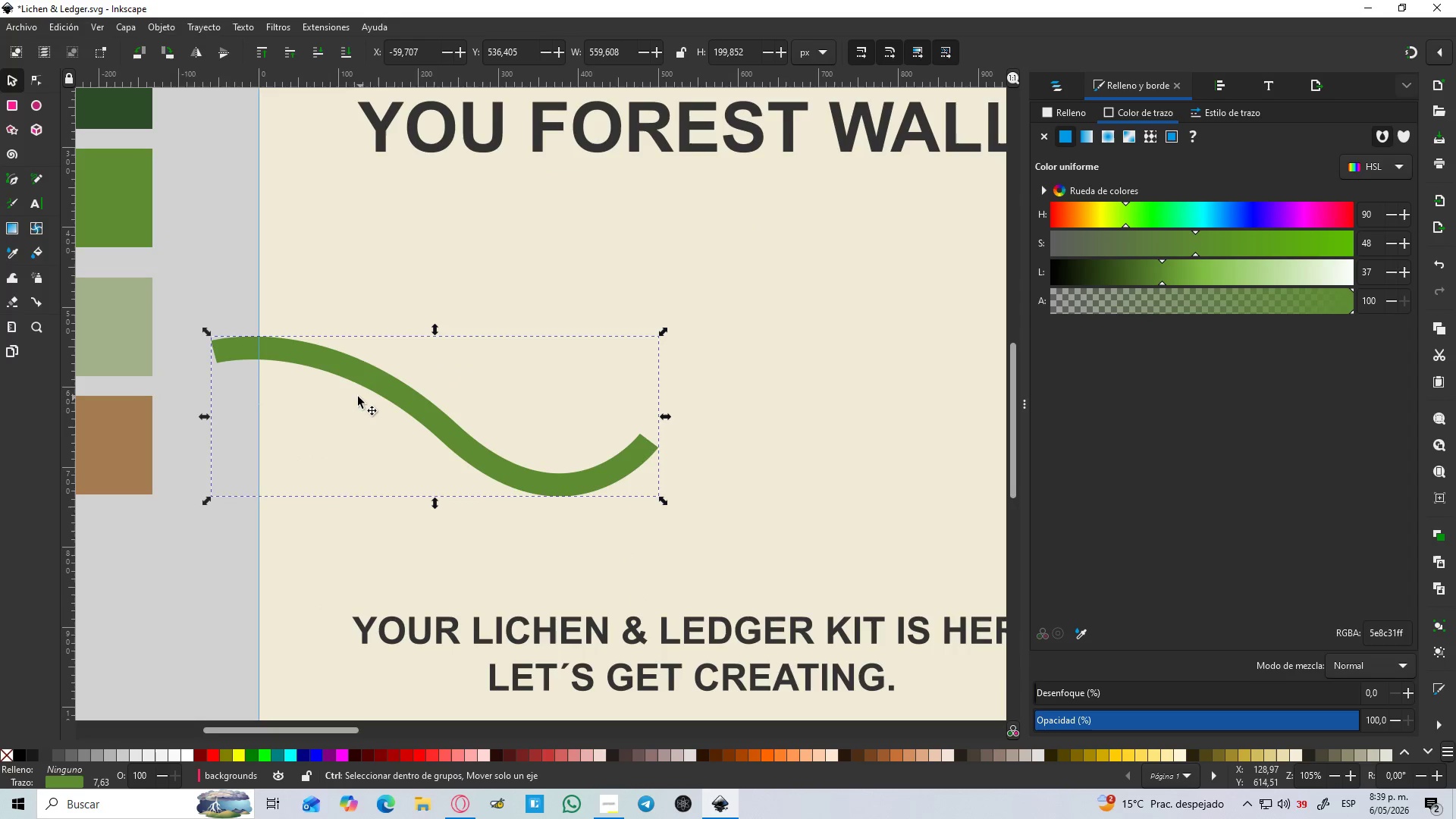 
scroll: coordinate [395, 441], scroll_direction: up, amount: 2.0
 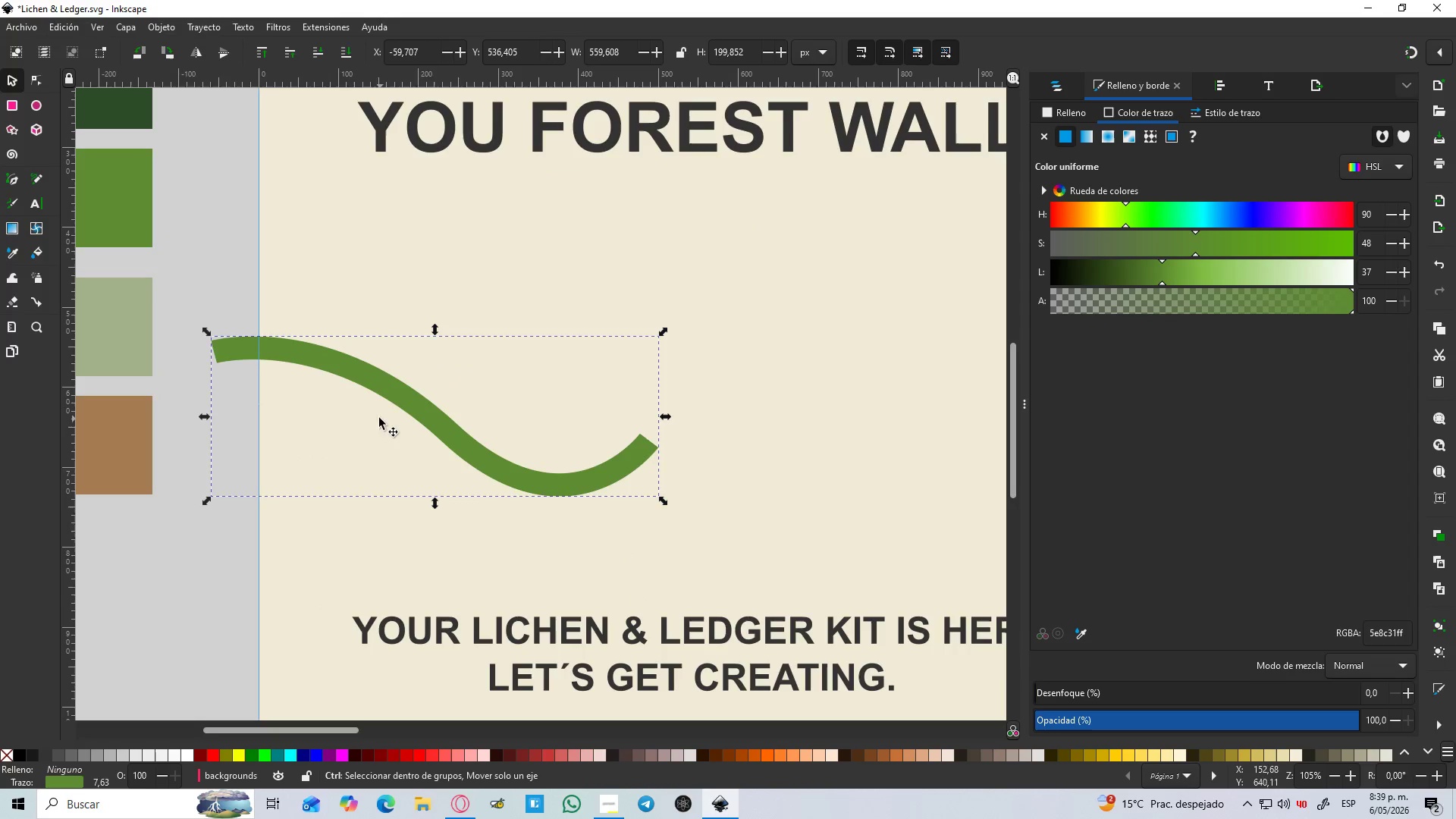 
key(Control+ControlLeft)
 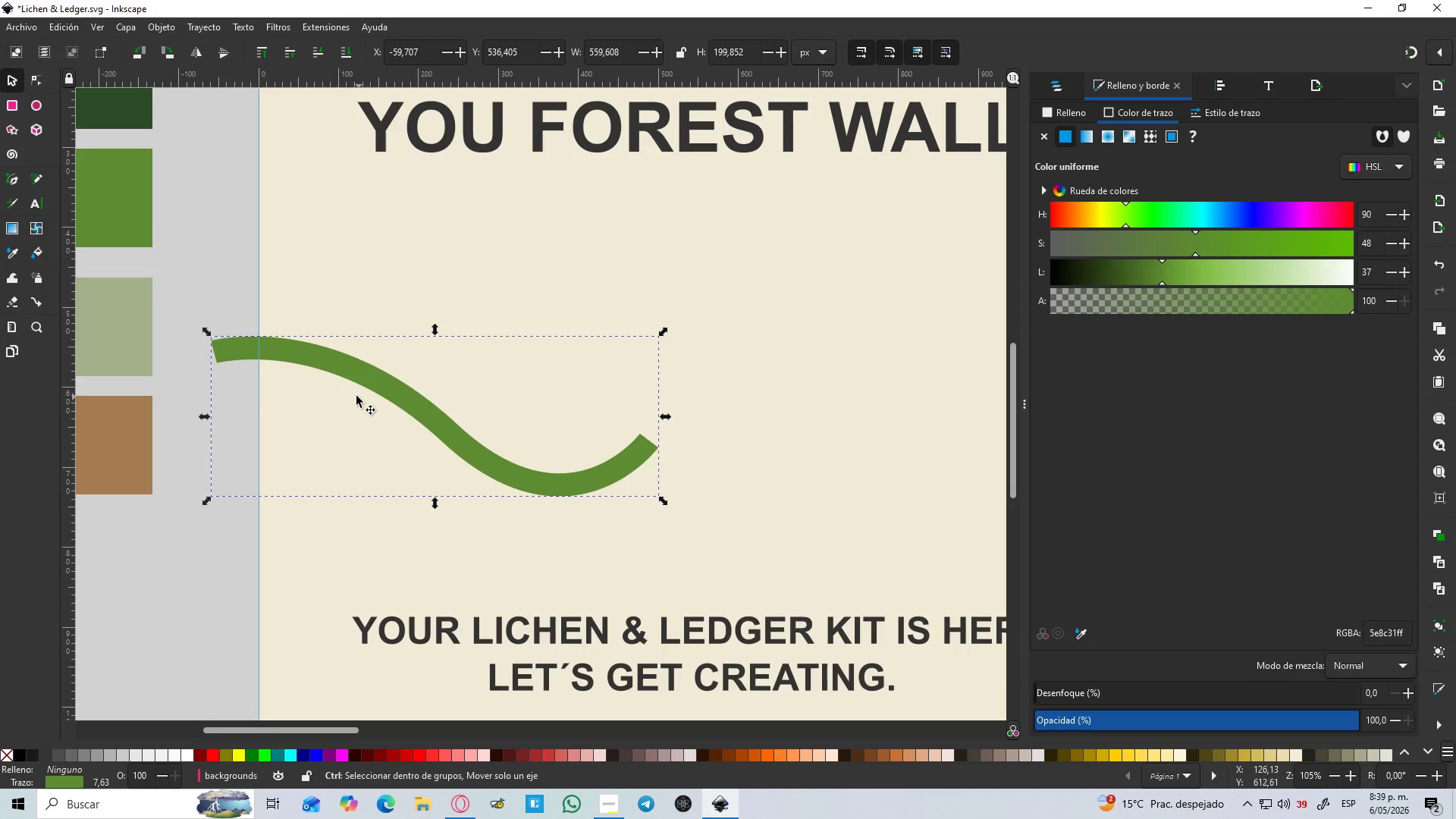 
key(Control+ControlLeft)
 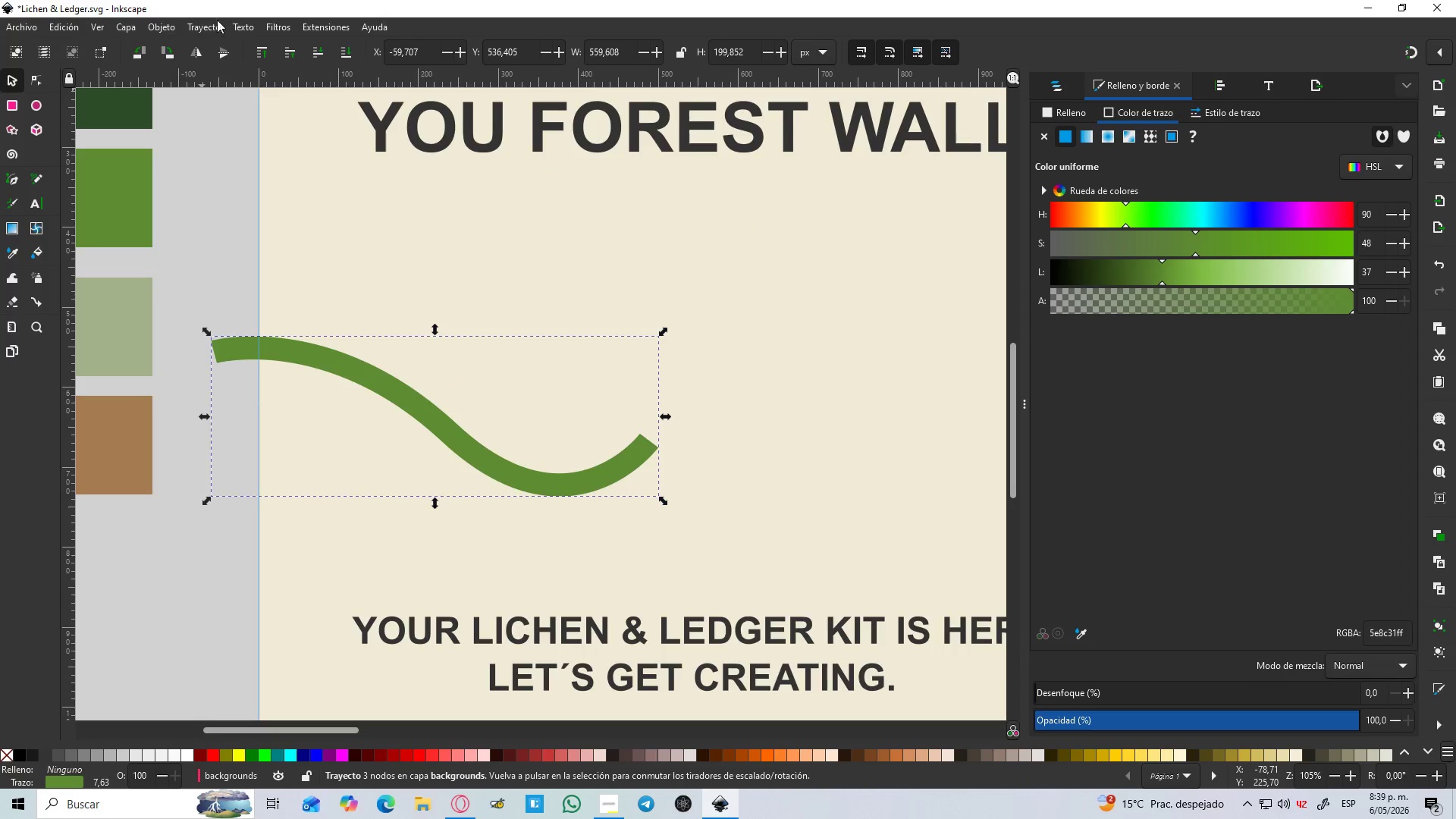 
left_click([207, 27])
 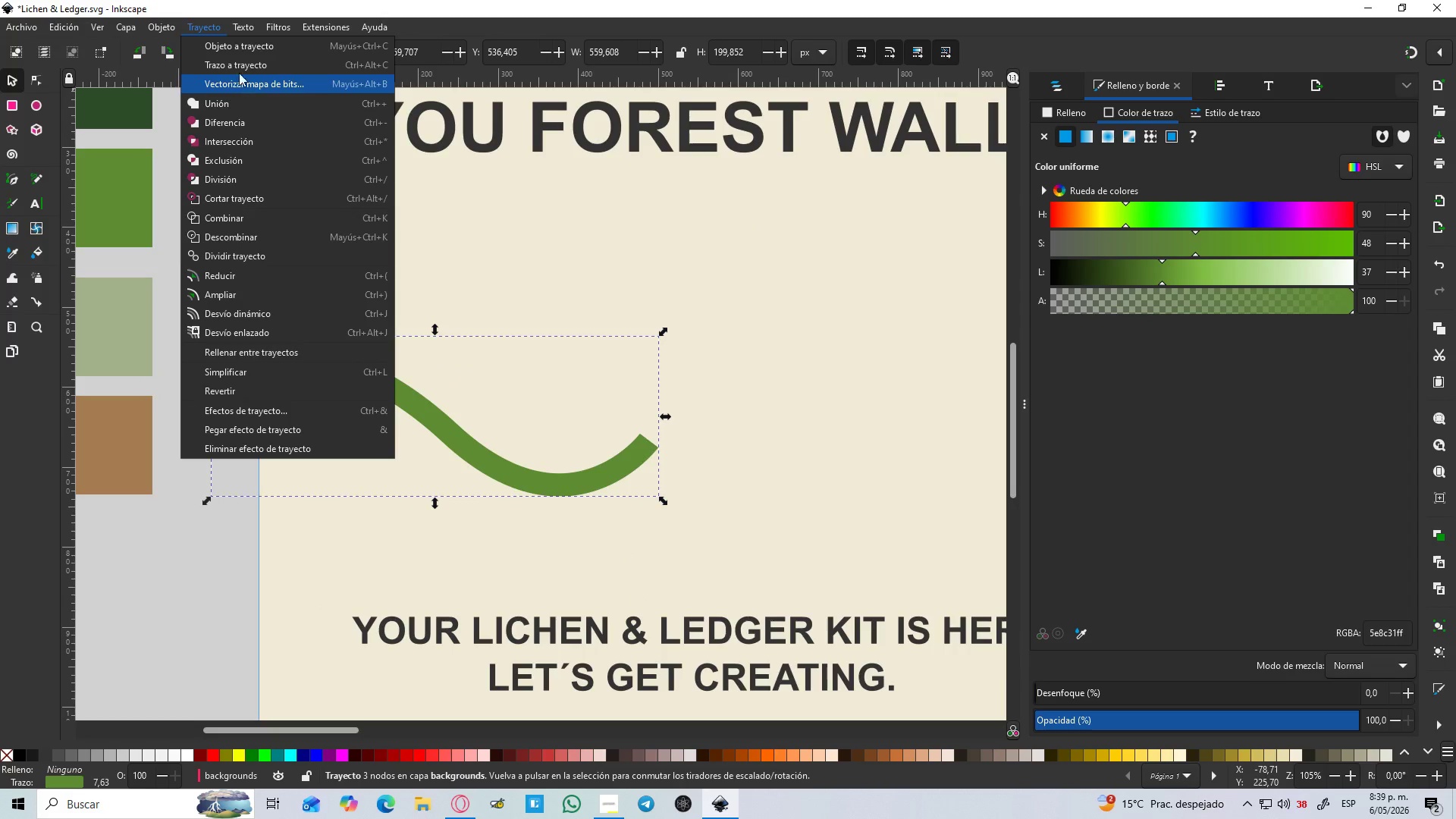 
left_click([239, 67])
 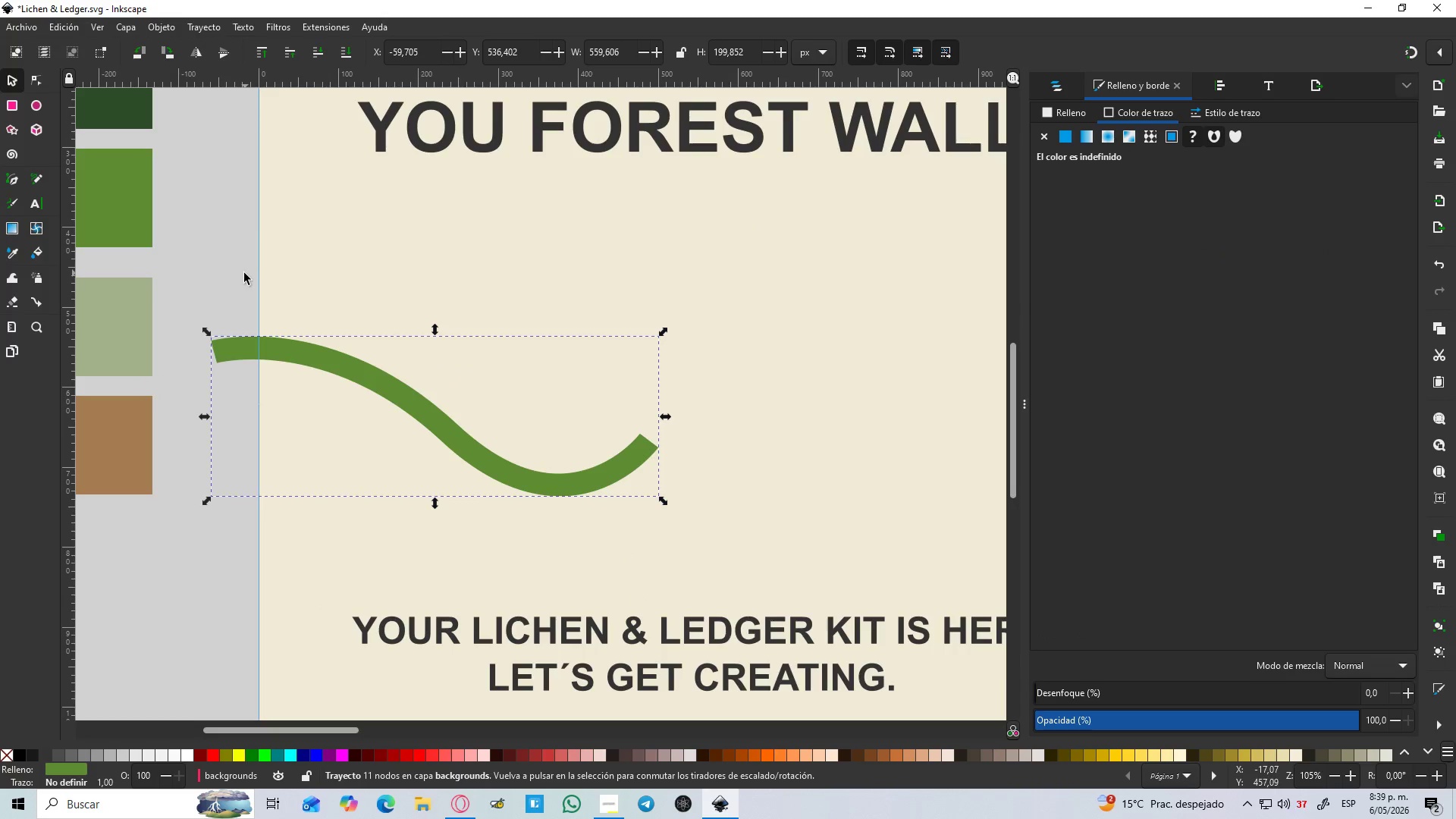 
left_click([306, 353])
 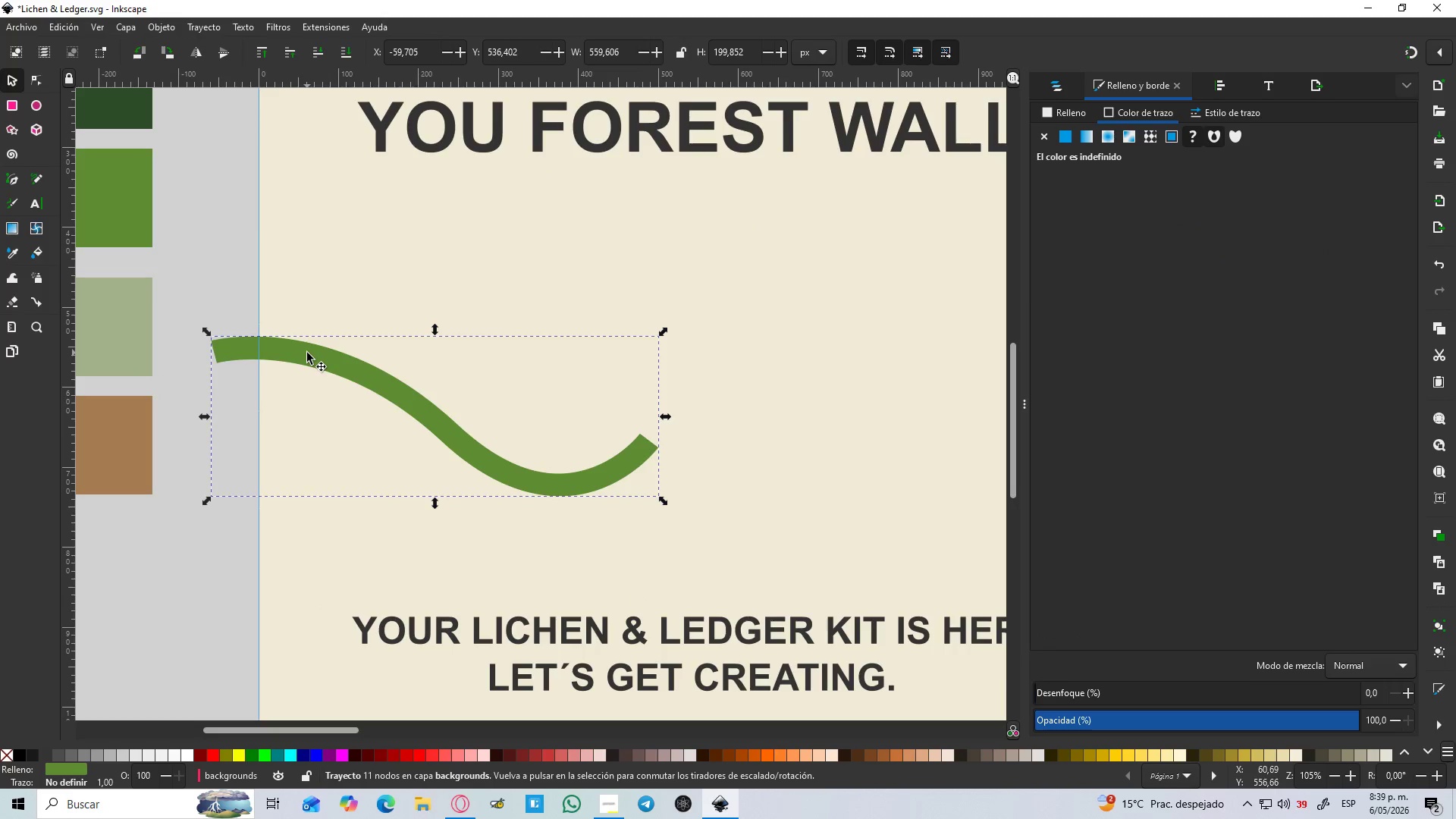 
type(SN)
 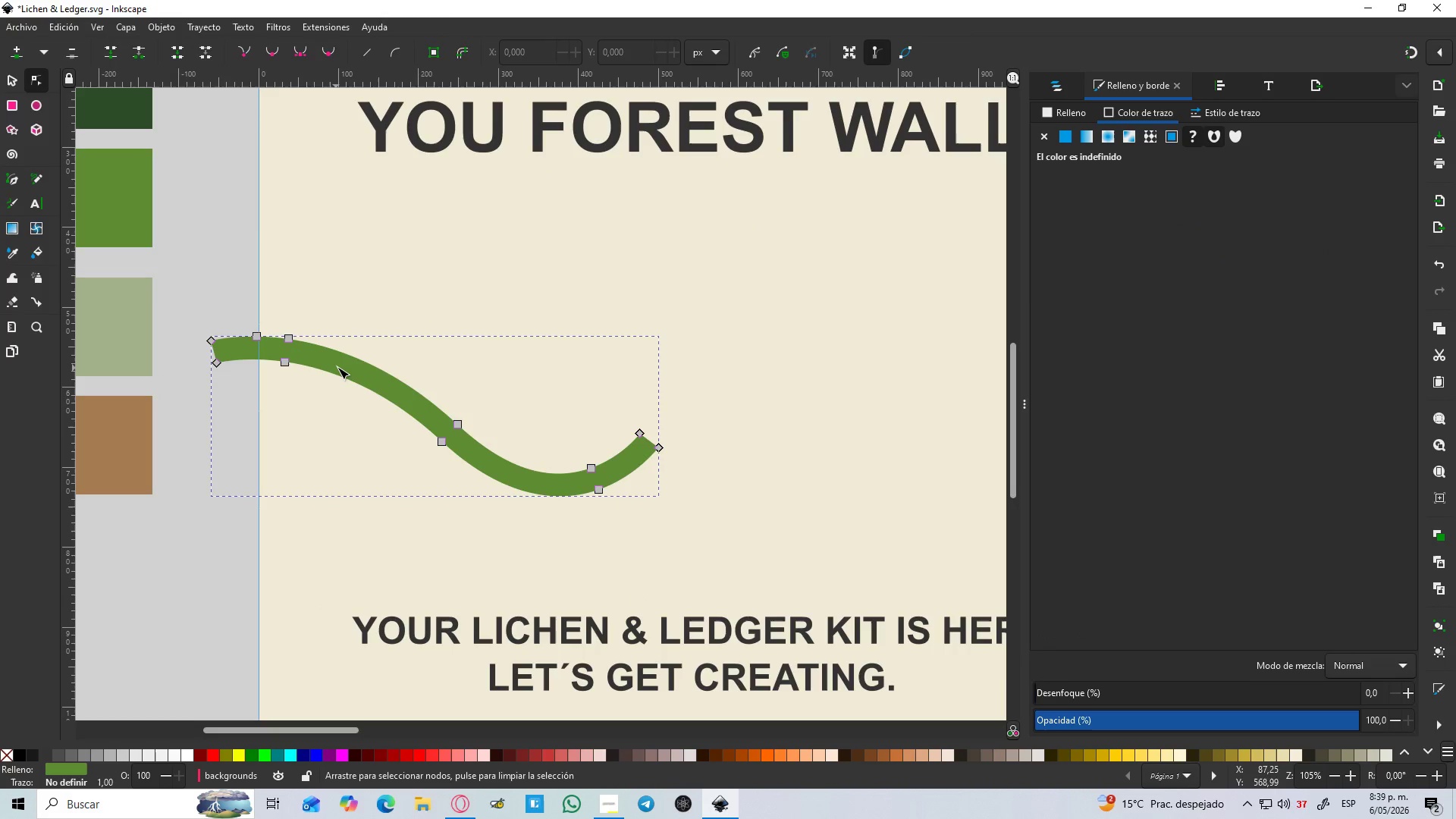 
left_click([338, 366])
 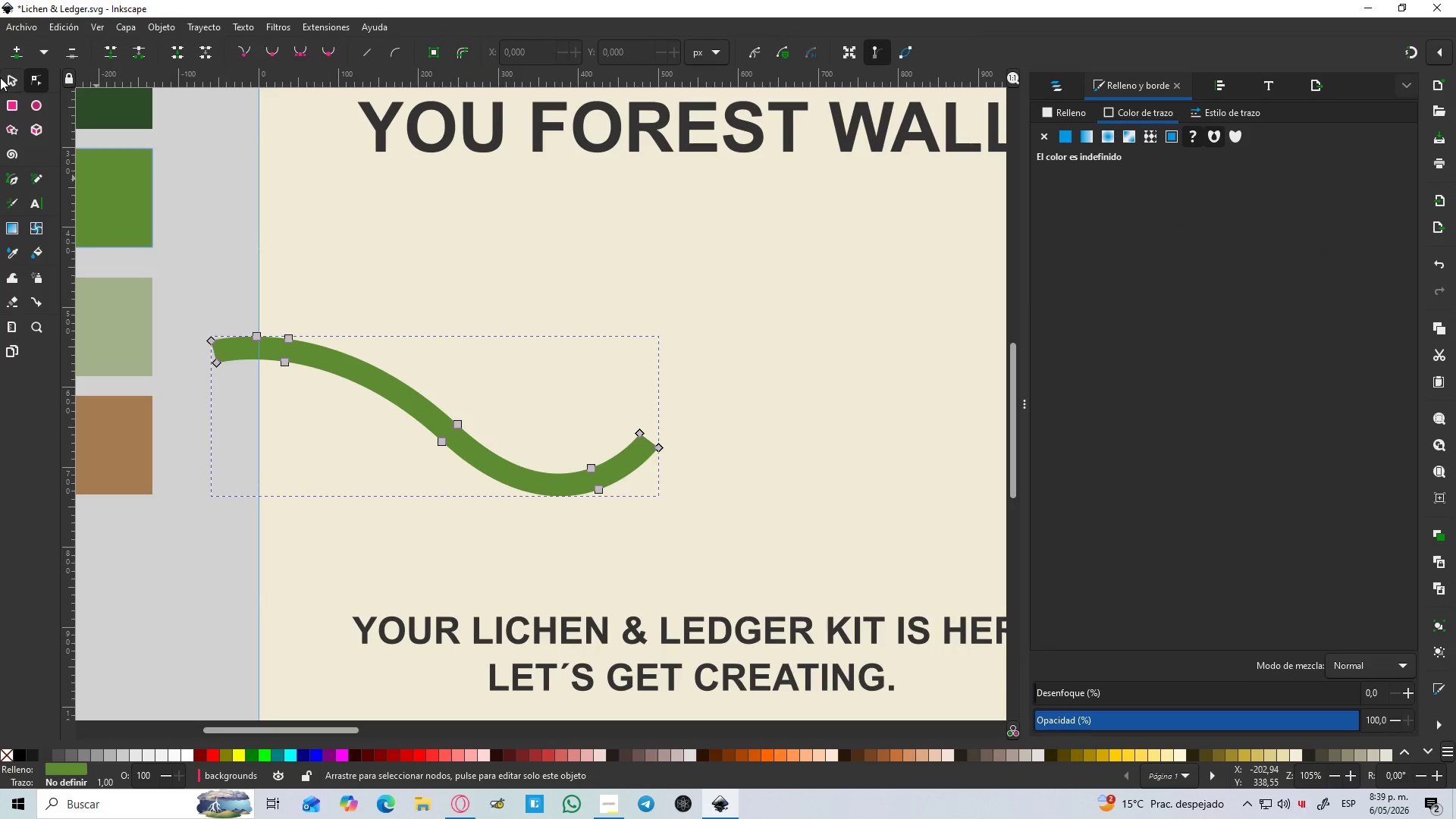 
left_click([14, 74])
 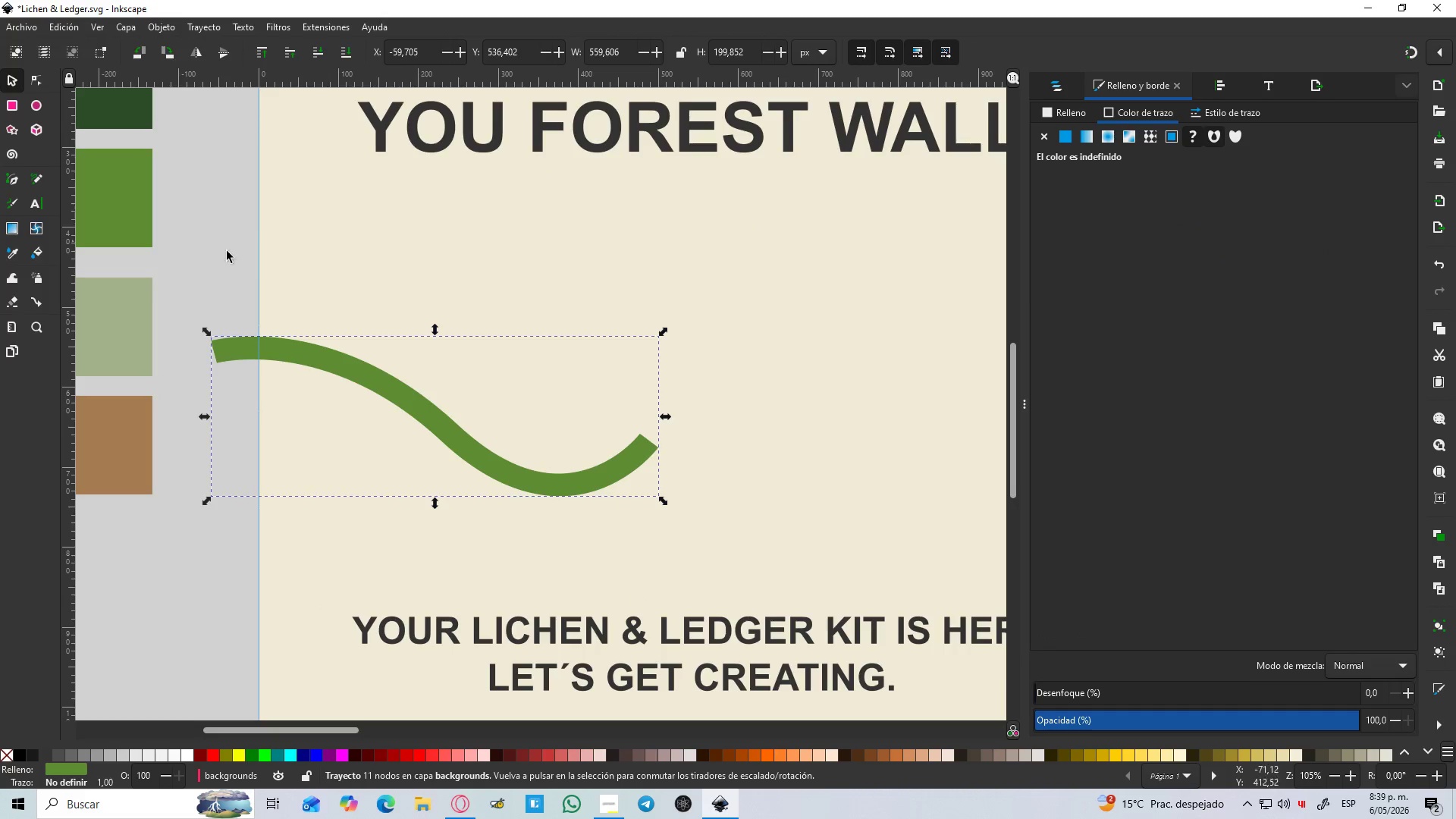 
left_click([261, 265])
 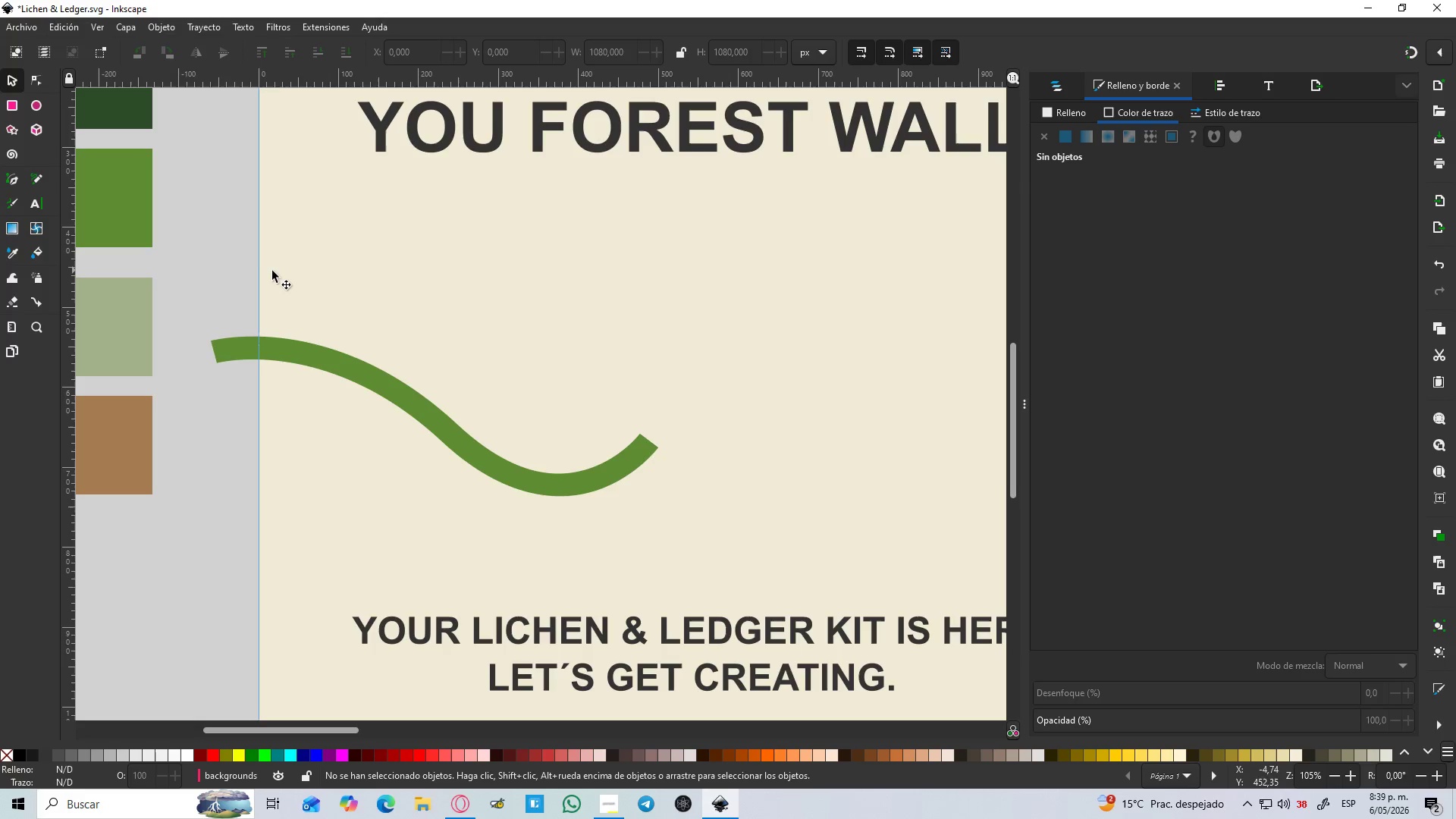 
key(B)
 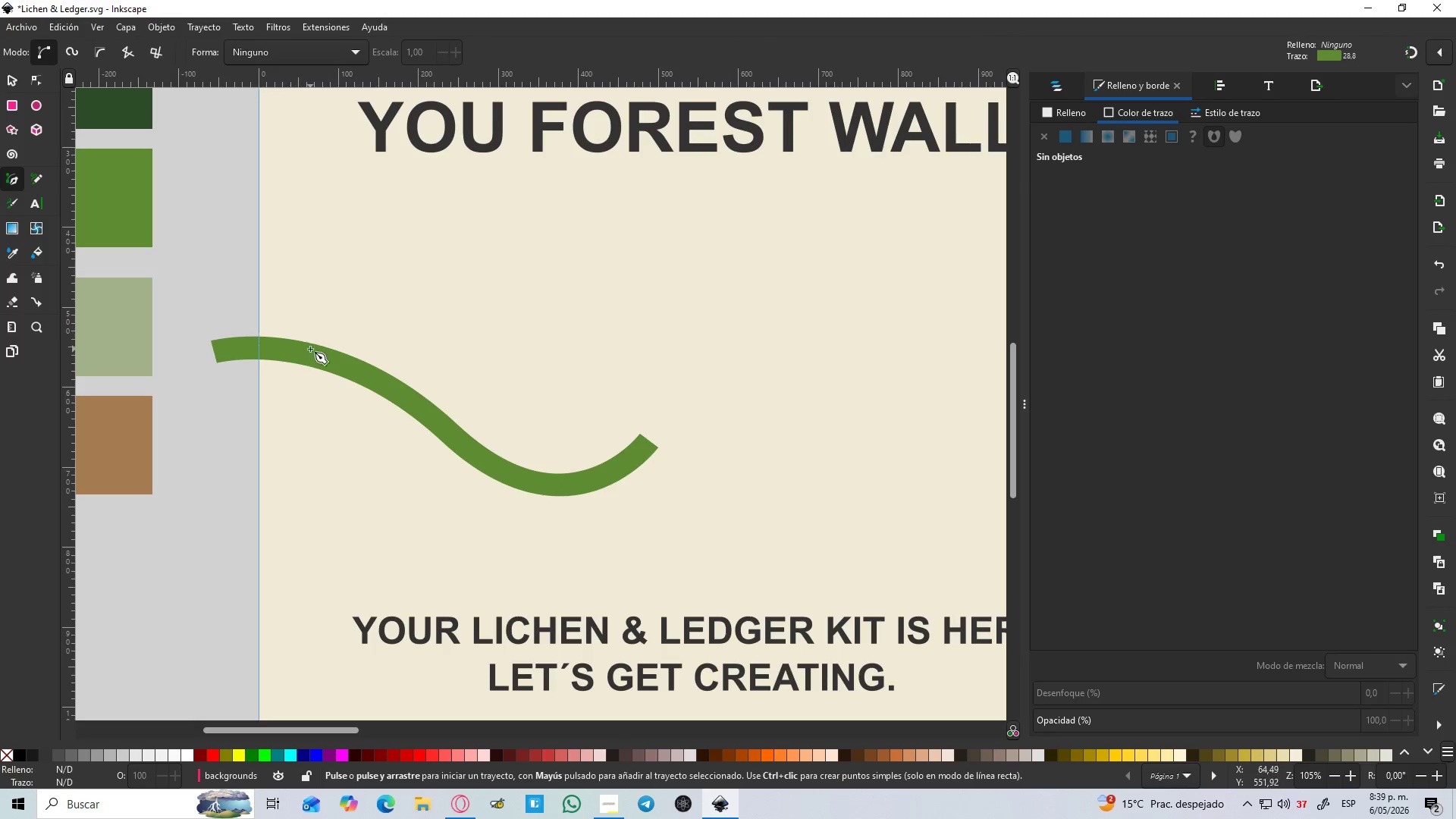 
hold_key(key=ControlLeft, duration=0.41)
 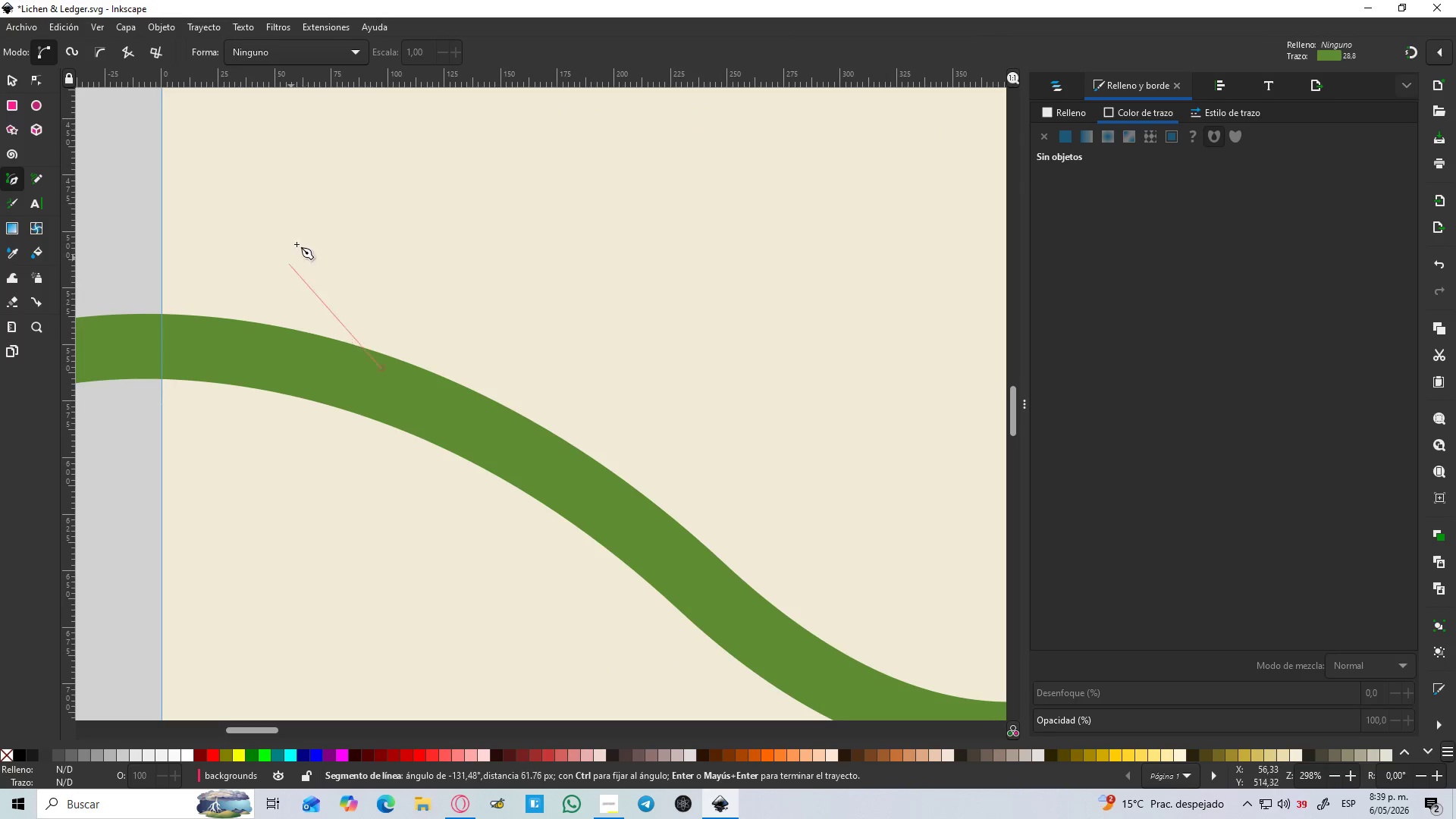 
left_click([381, 369])
 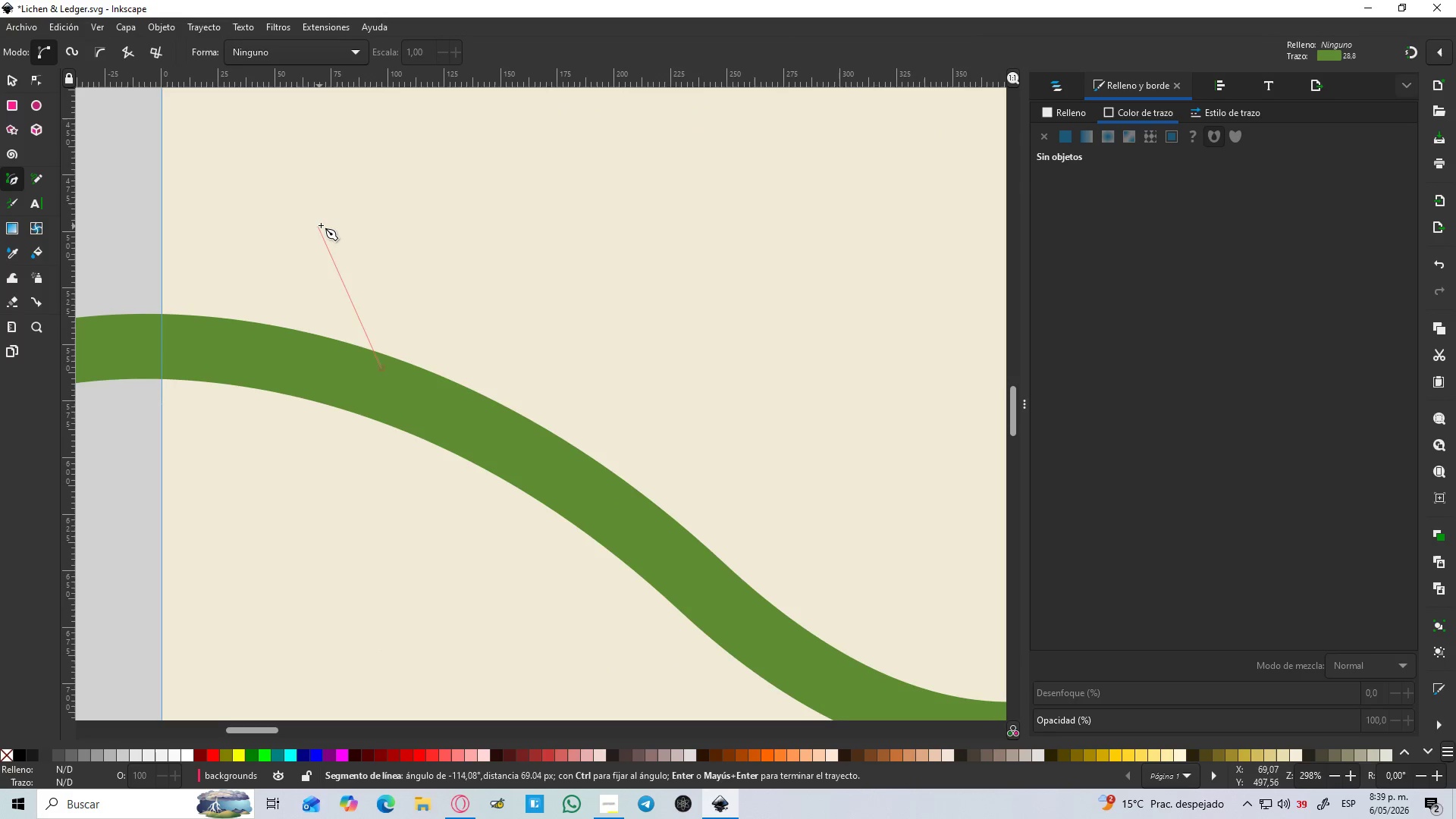 
scroll: coordinate [312, 349], scroll_direction: up, amount: 3.0
 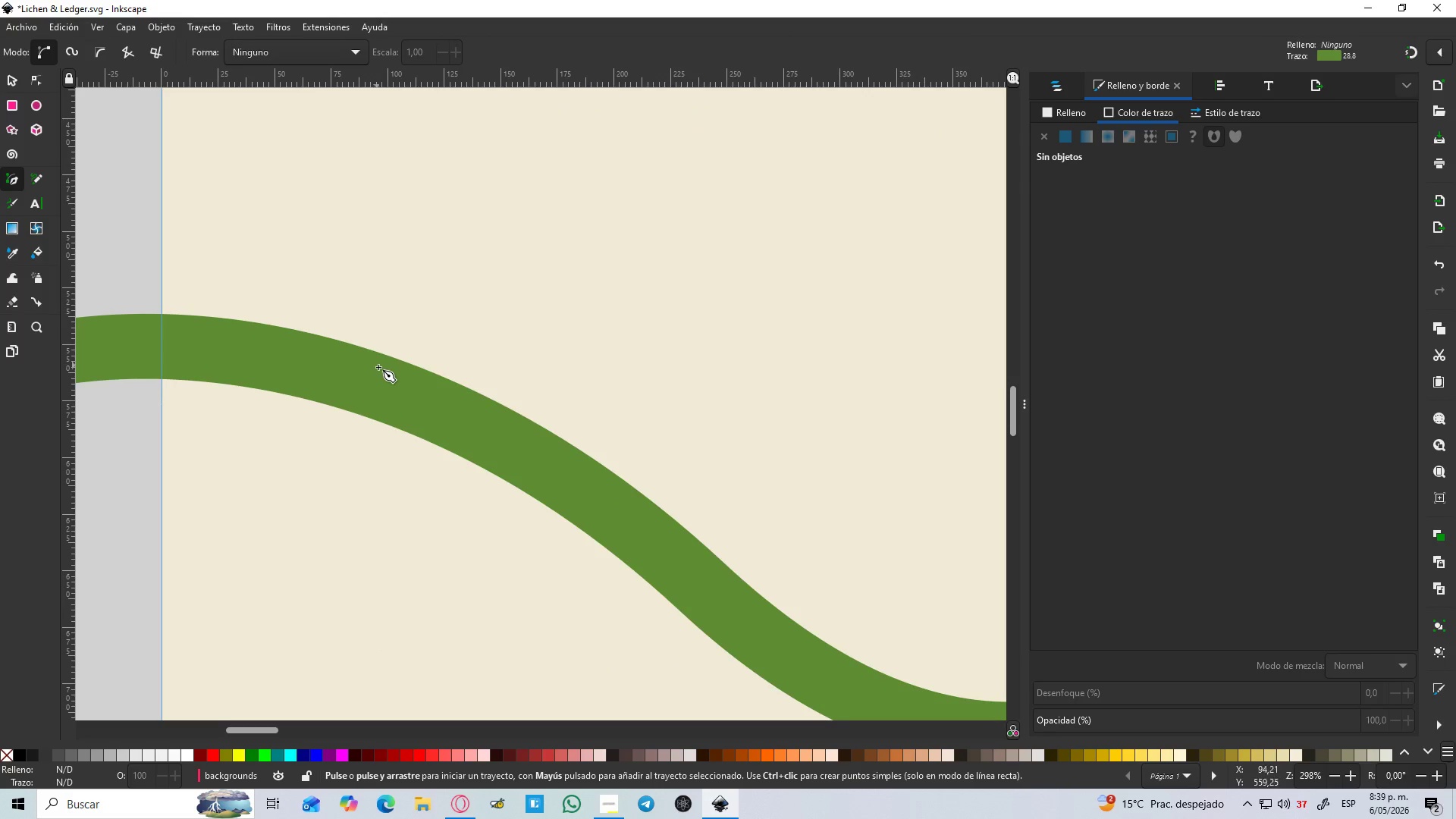 
left_click_drag(start_coordinate=[325, 215], to_coordinate=[353, 118])
 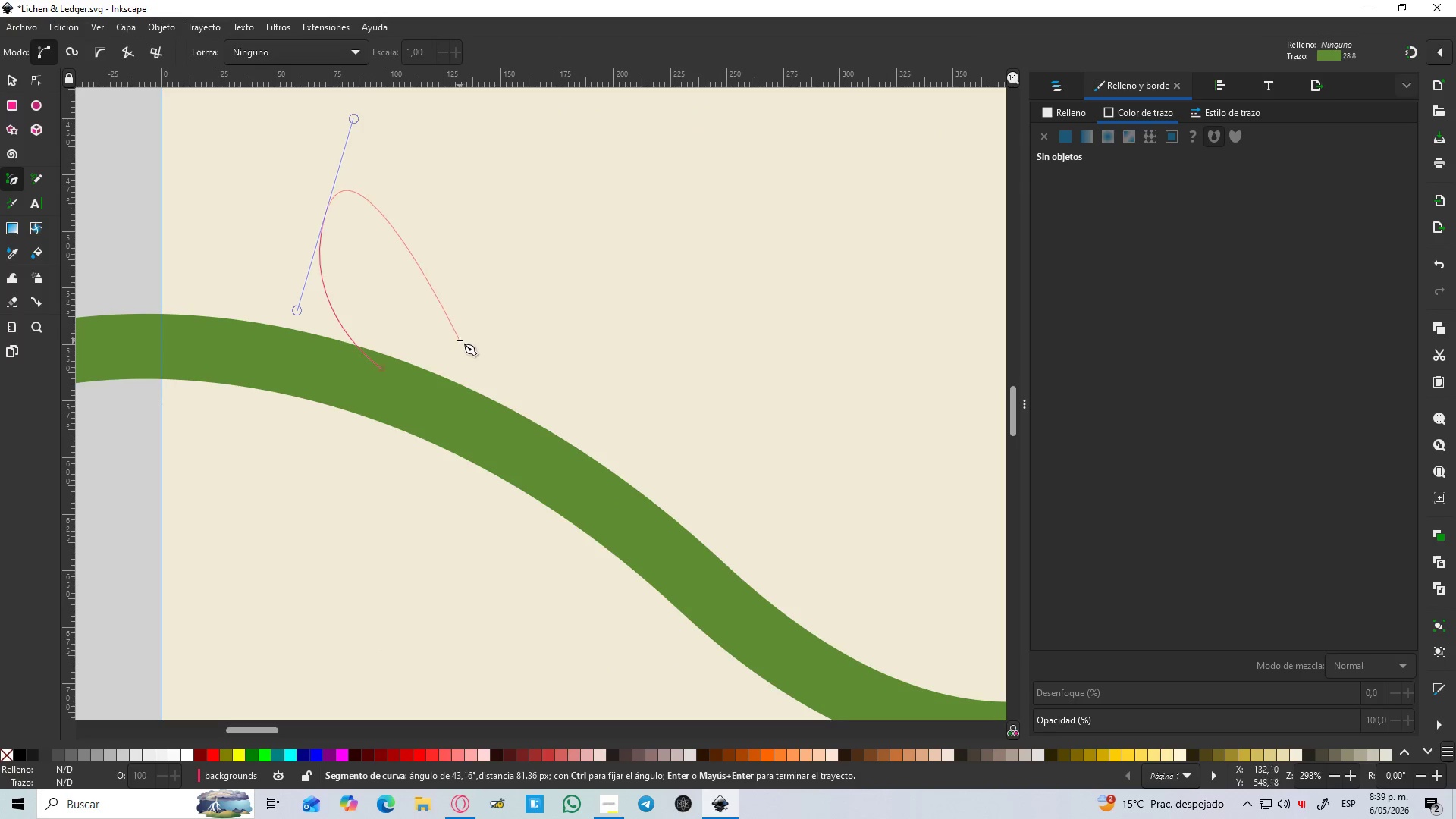 
key(Shift+L)
 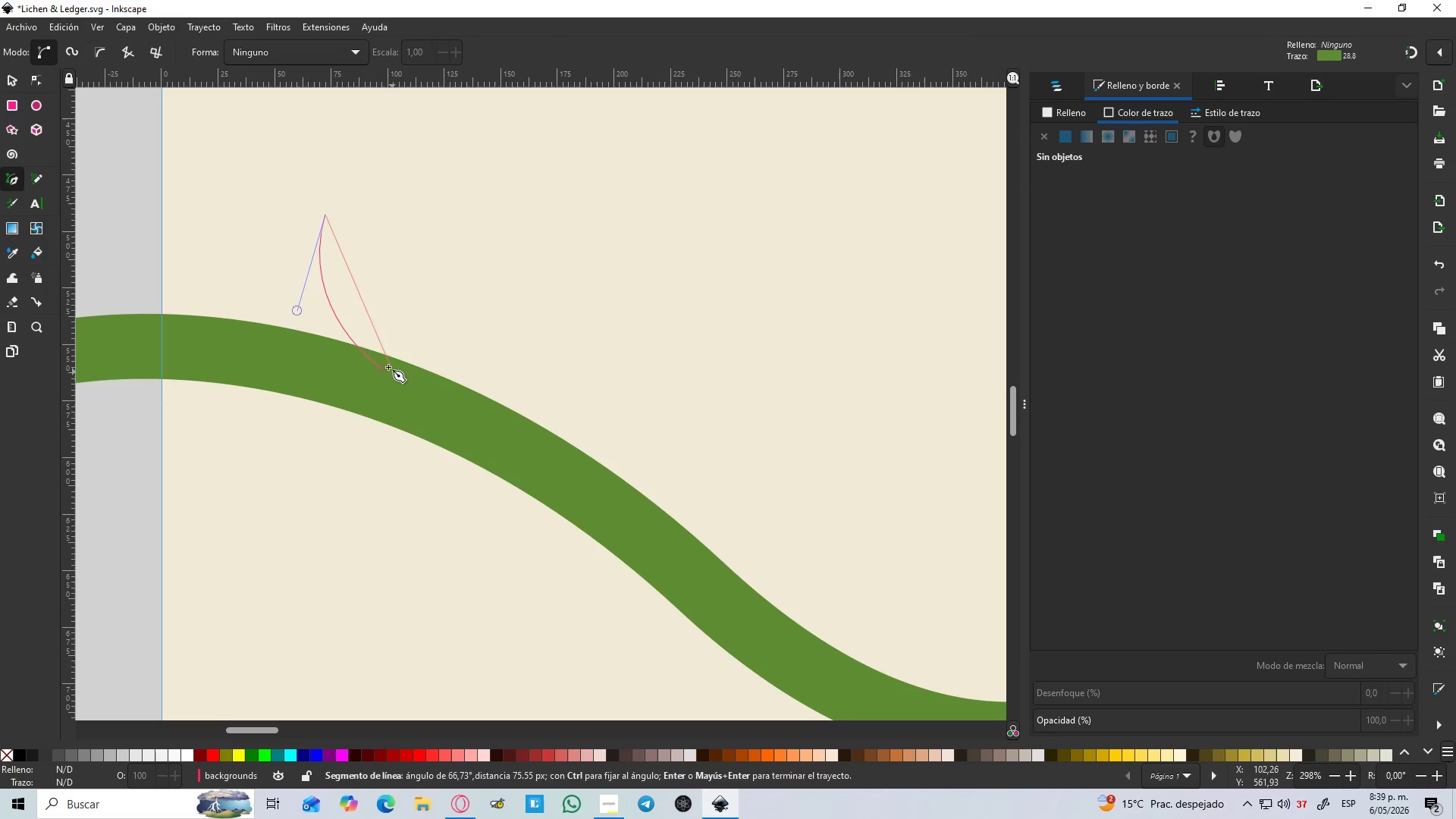 
left_click_drag(start_coordinate=[381, 366], to_coordinate=[345, 469])
 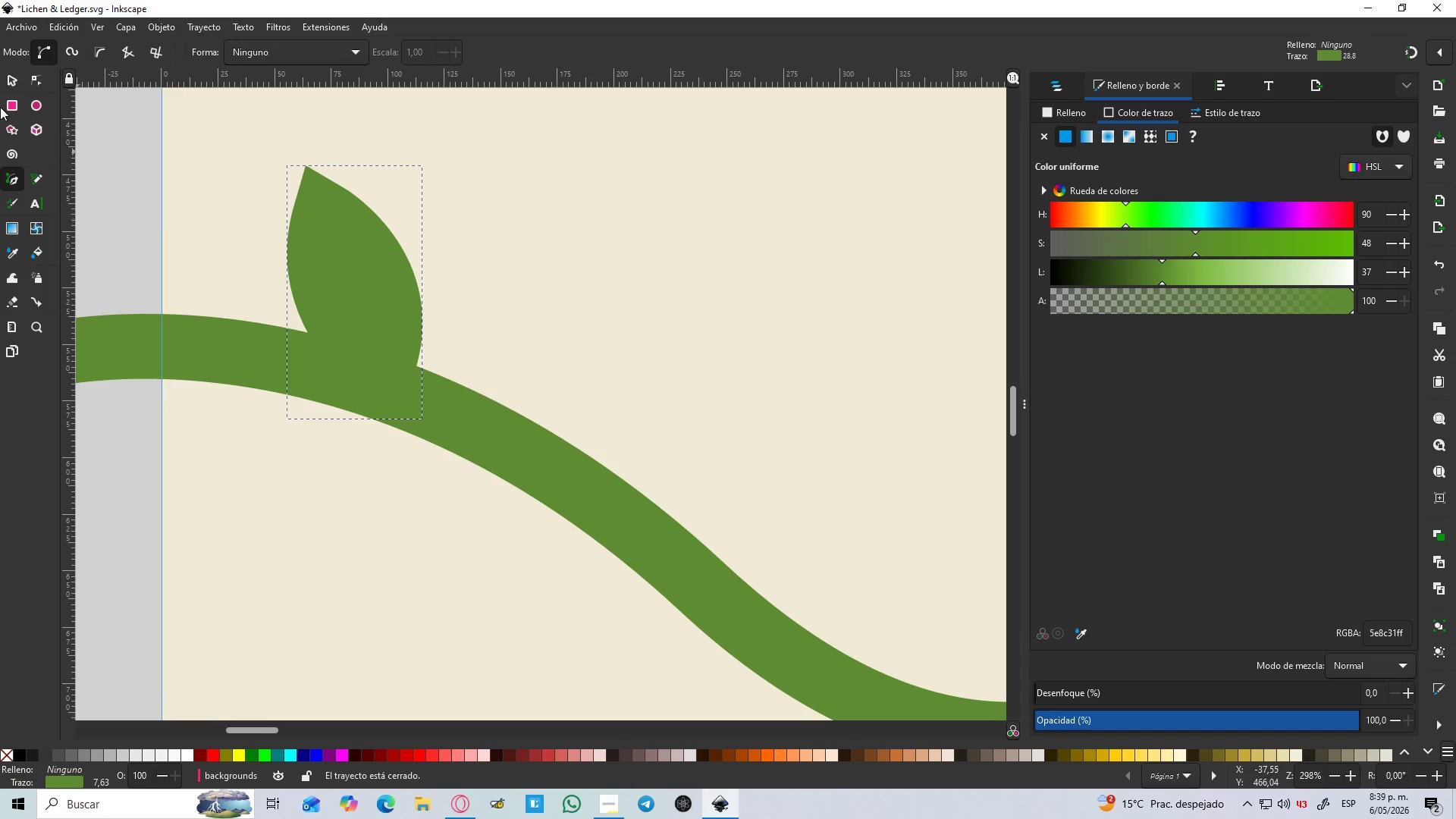 
left_click([16, 72])
 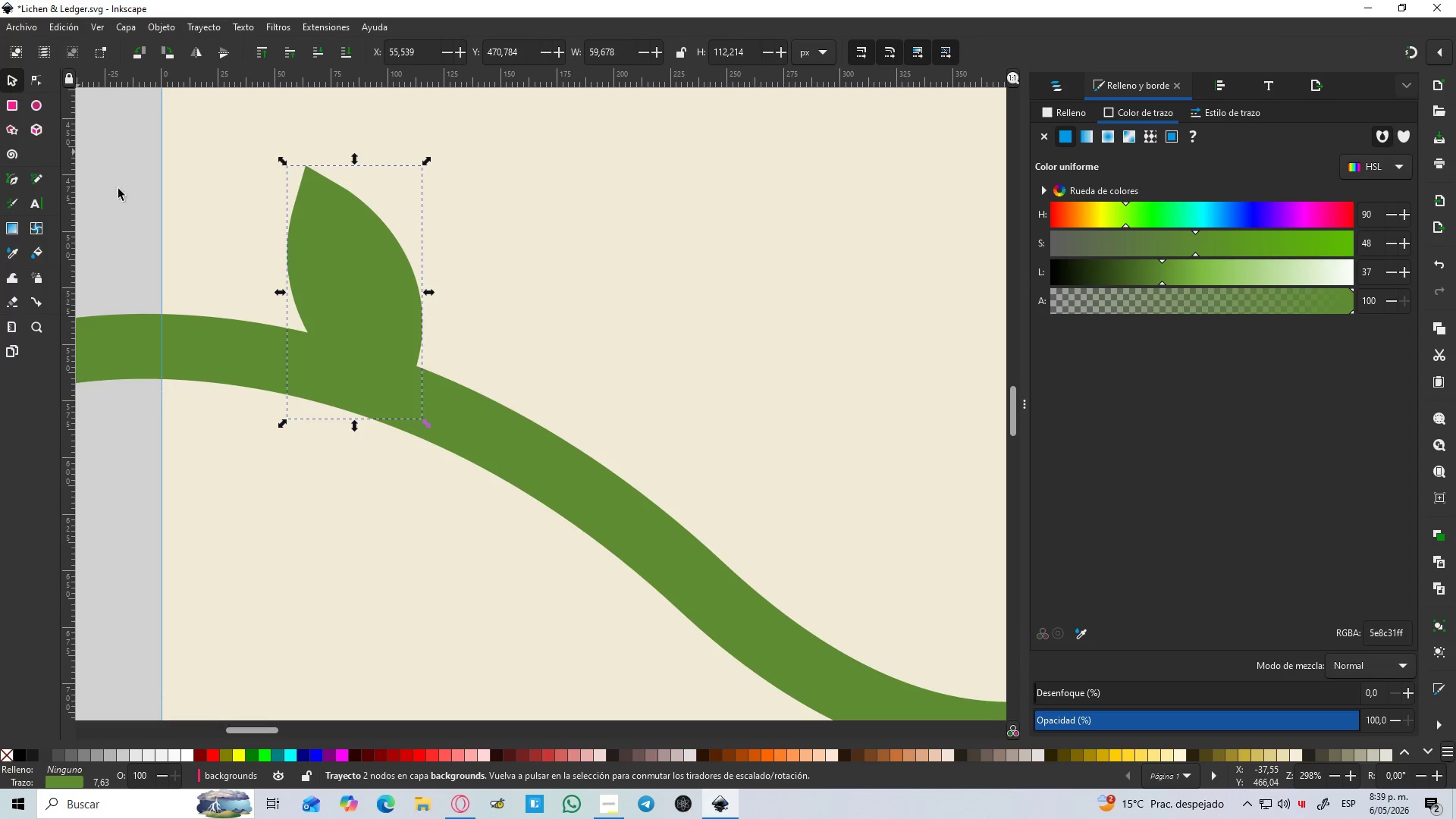 
hold_key(key=ControlLeft, duration=0.77)
scroll: coordinate [356, 277], scroll_direction: down, amount: 3.0
 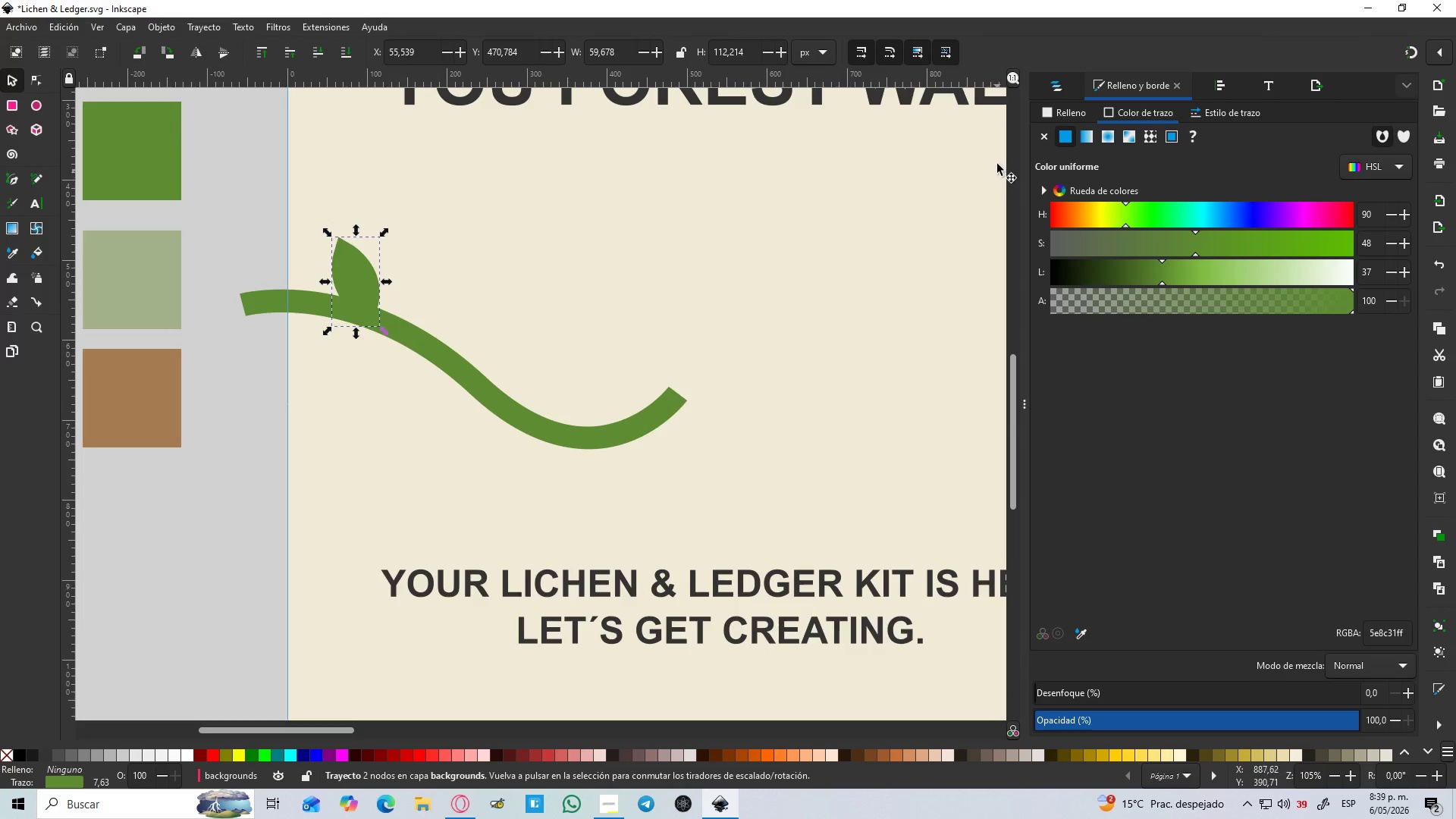 
left_click([1070, 117])
 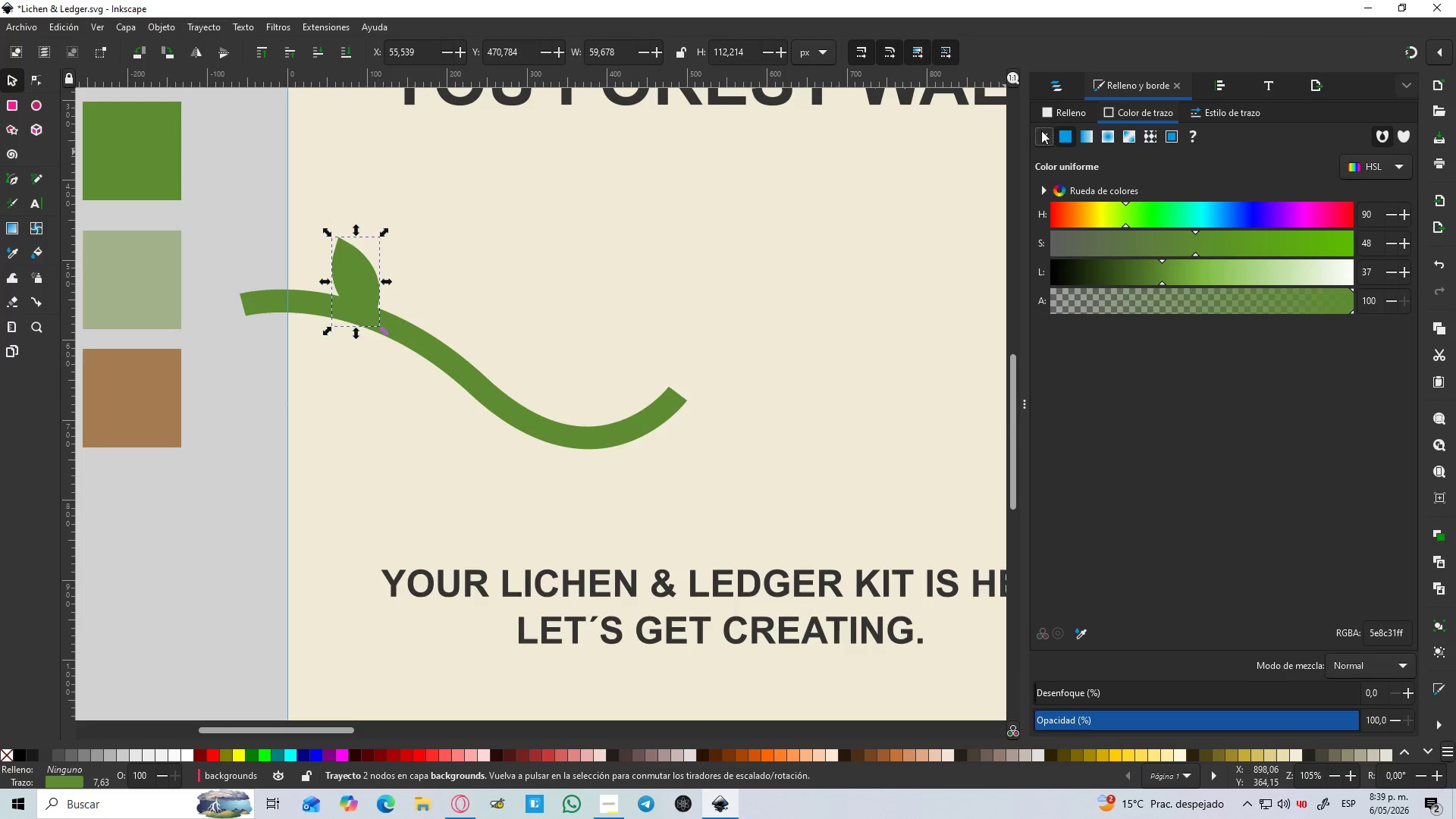 
double_click([1062, 109])
 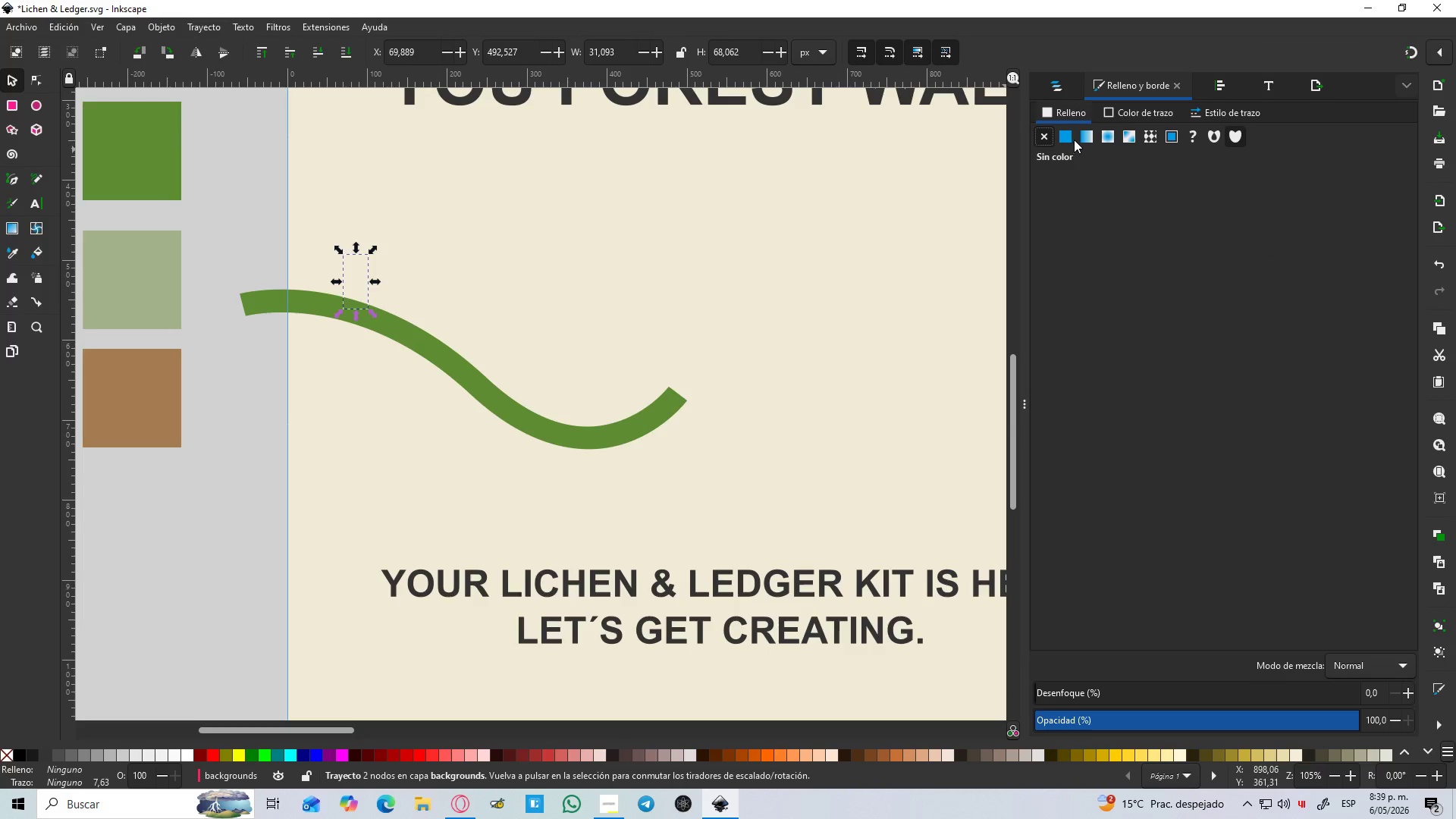 
left_click([1067, 140])
 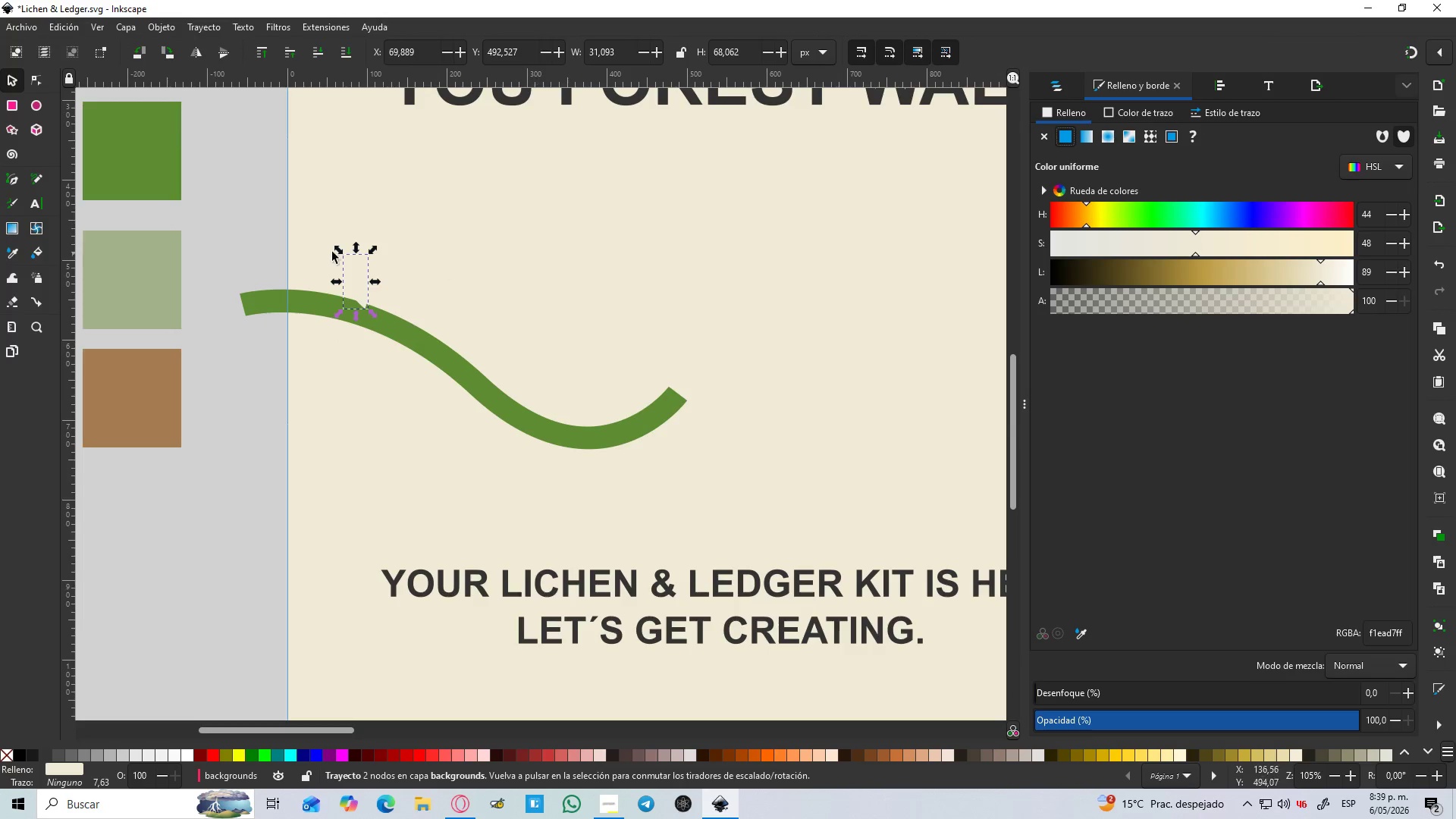 
key(D)
 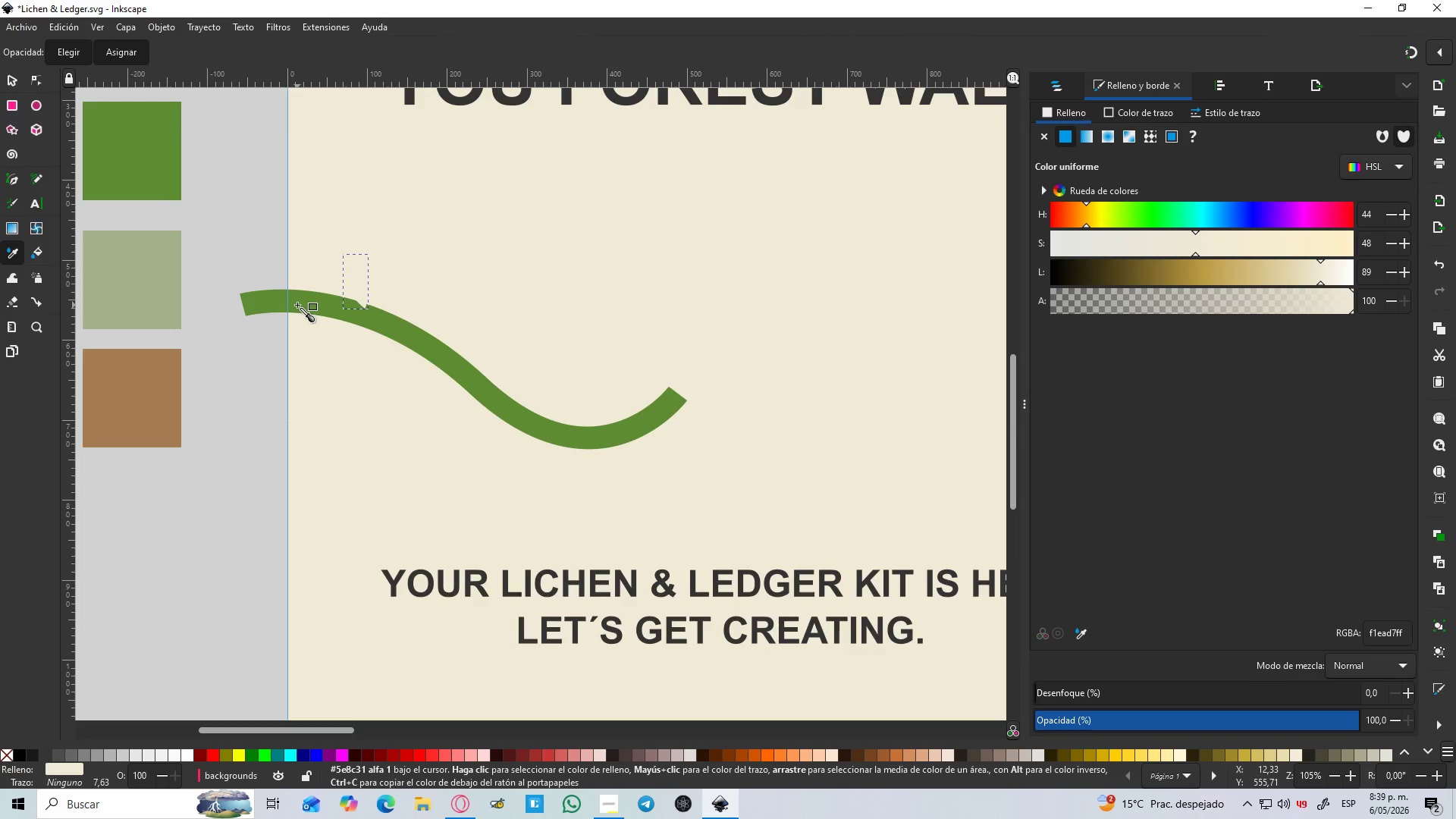 
left_click([297, 305])
 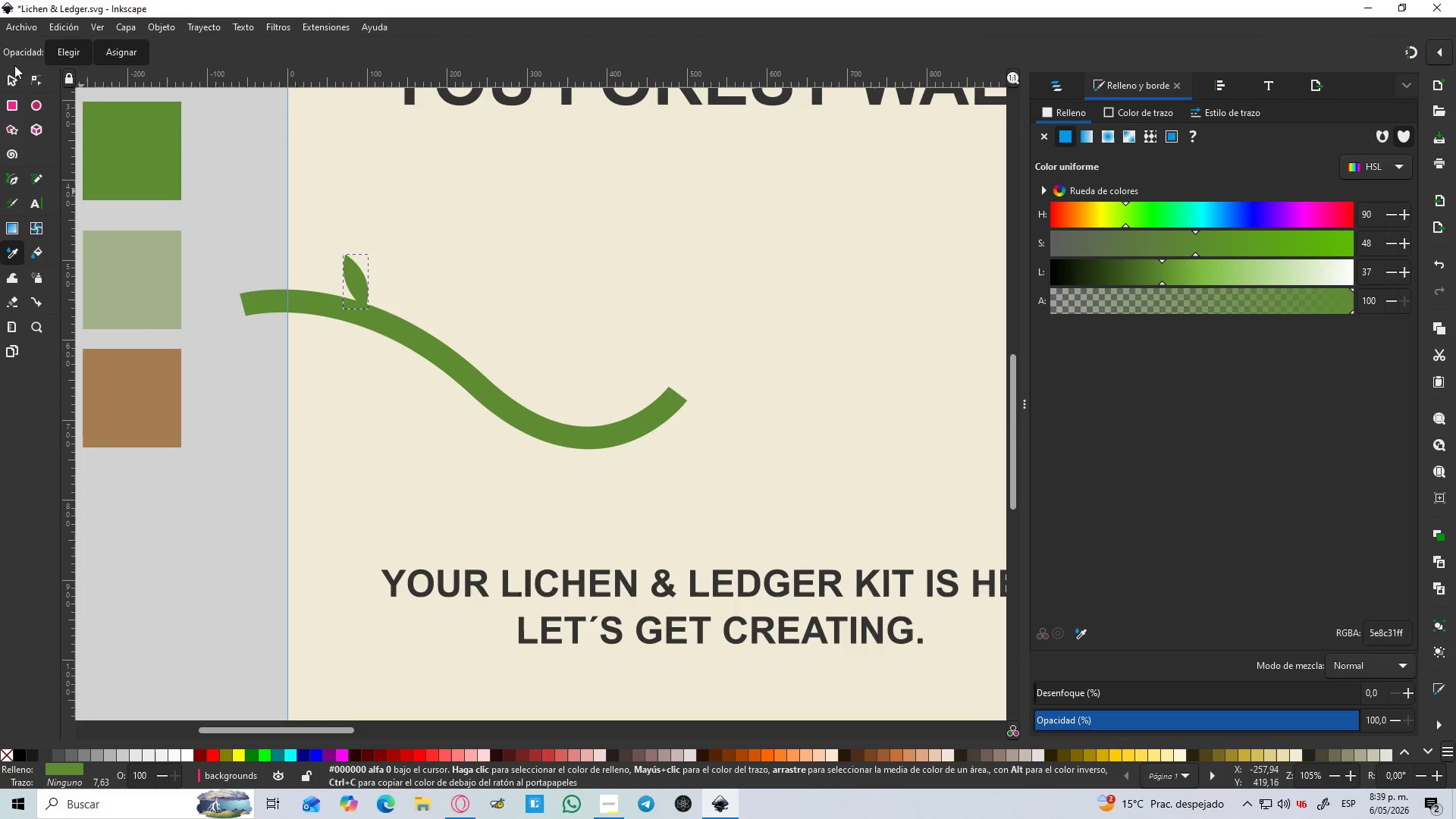 
left_click([14, 83])
 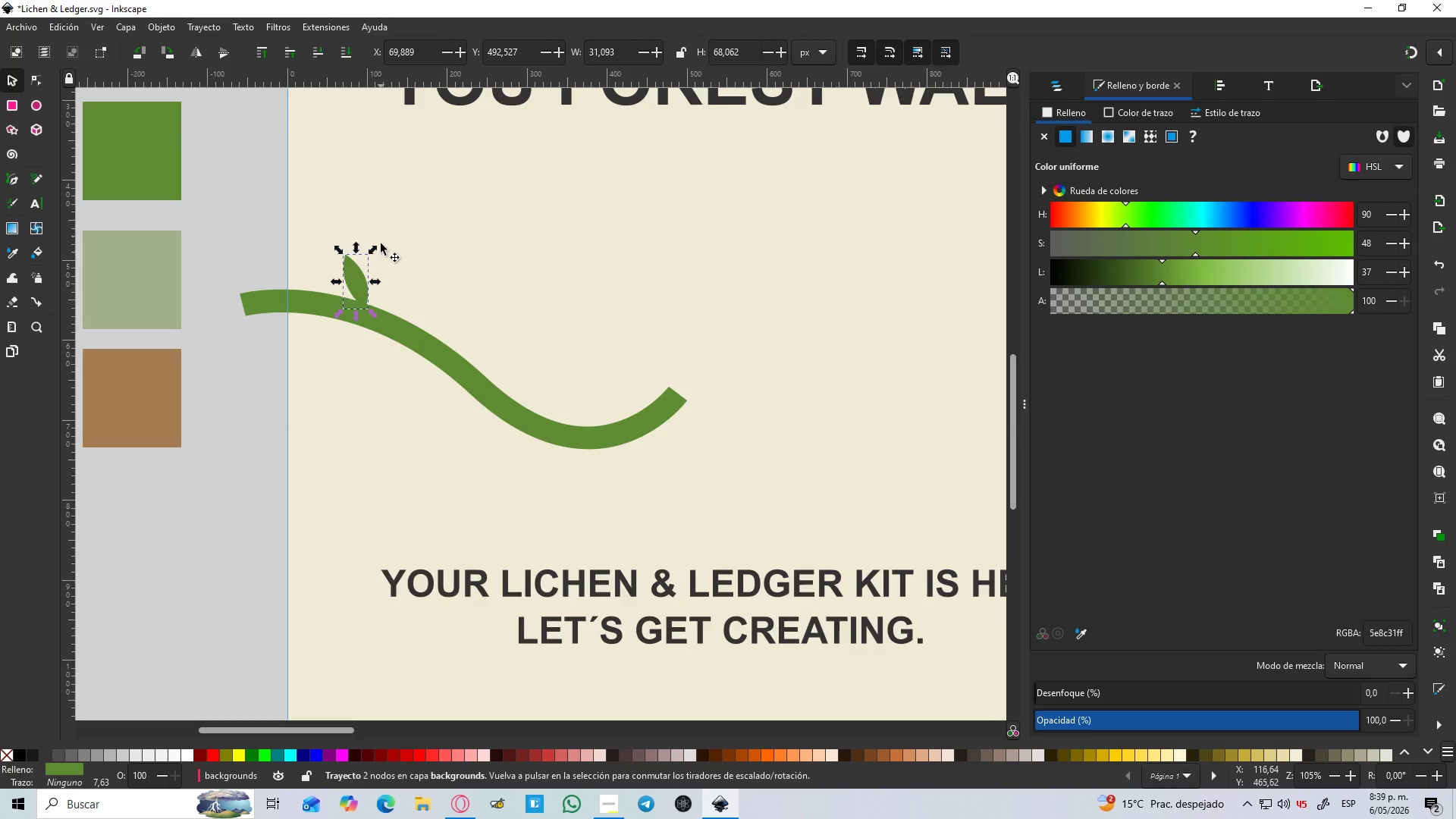 
hold_key(key=ControlLeft, duration=2.17)
hold_key(key=ShiftLeft, duration=1.14)
left_click_drag(start_coordinate=[370, 249], to_coordinate=[395, 231])
 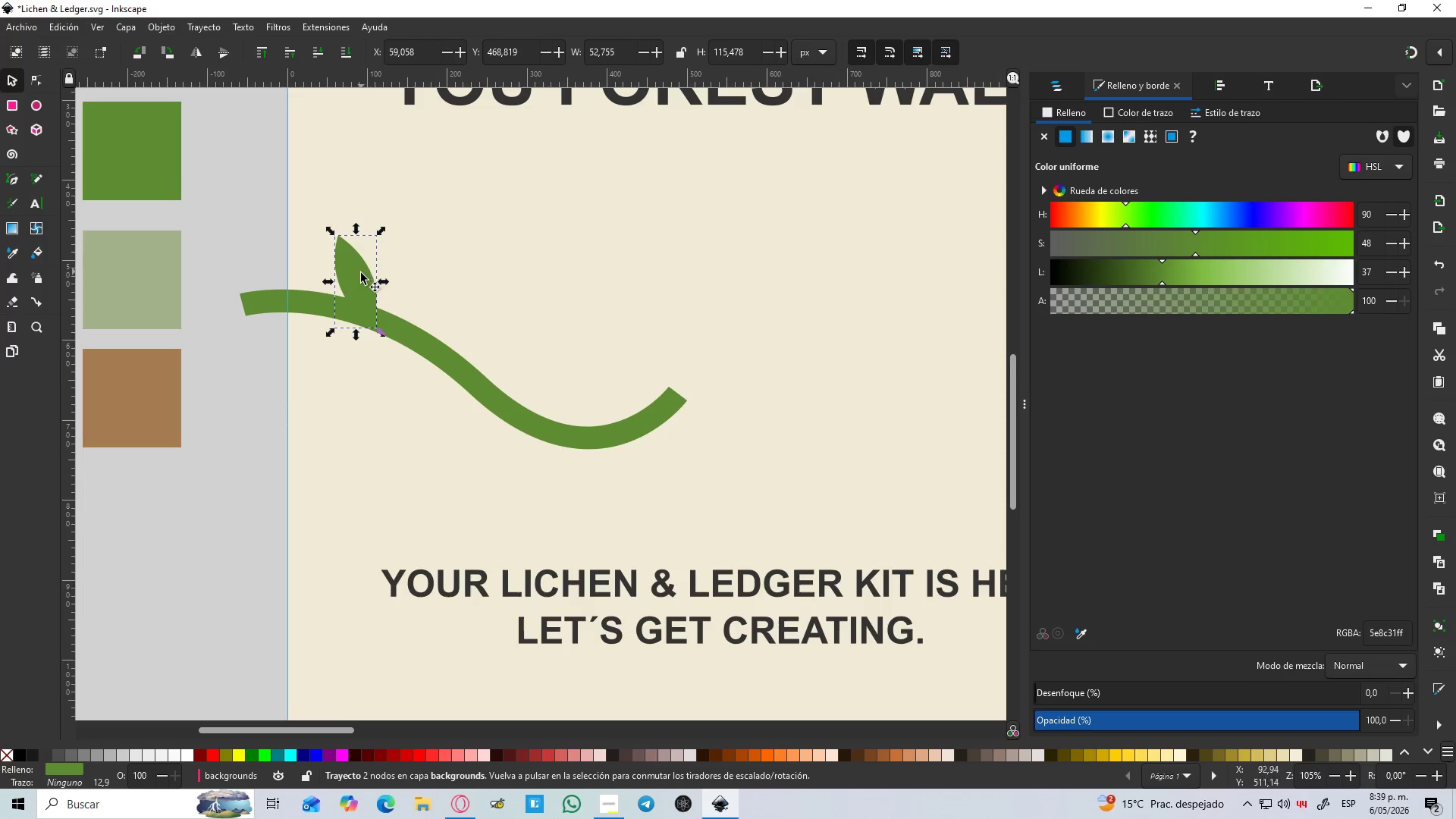 
left_click_drag(start_coordinate=[359, 275], to_coordinate=[388, 281])
 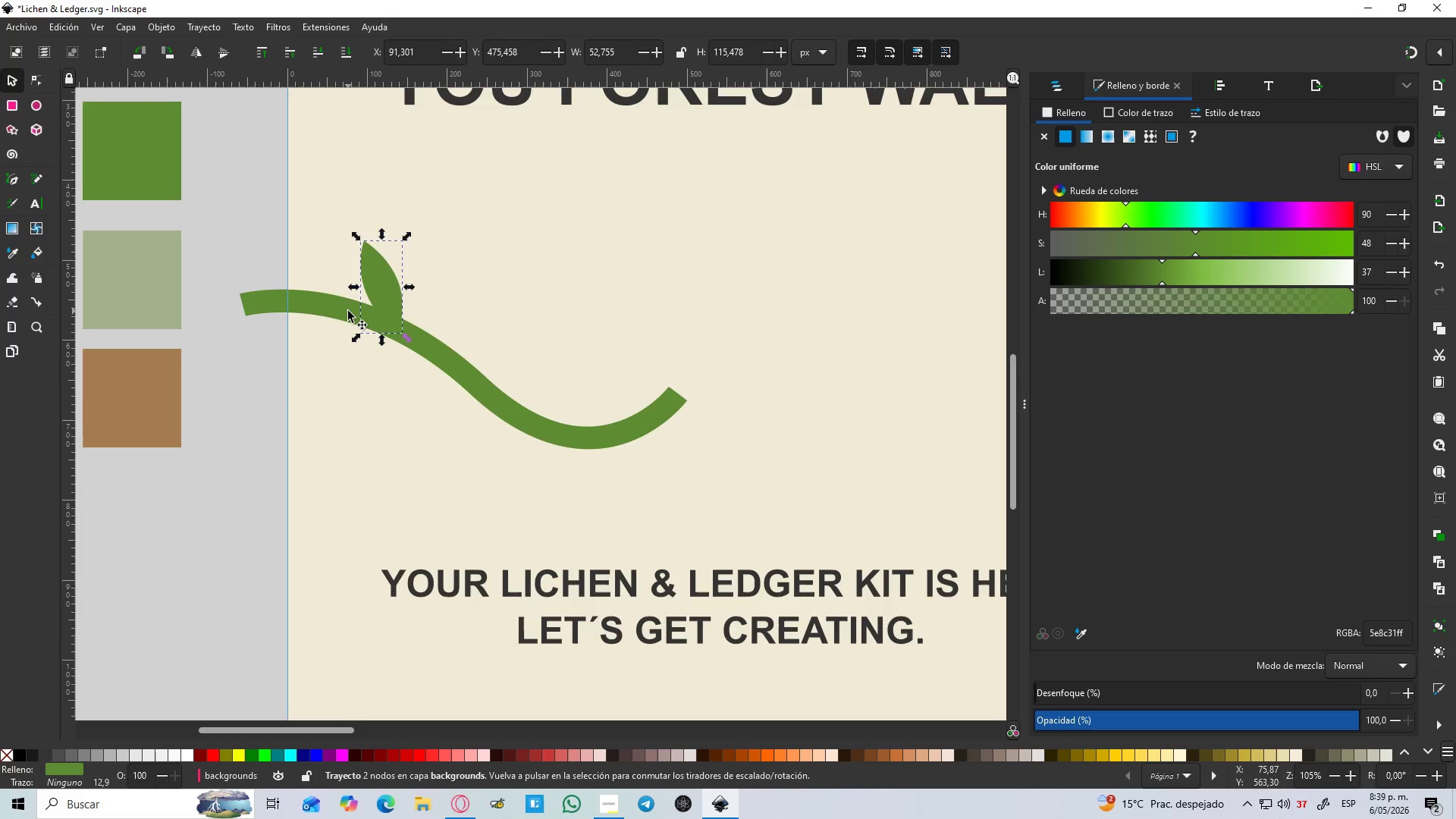 
wait(5.45)
 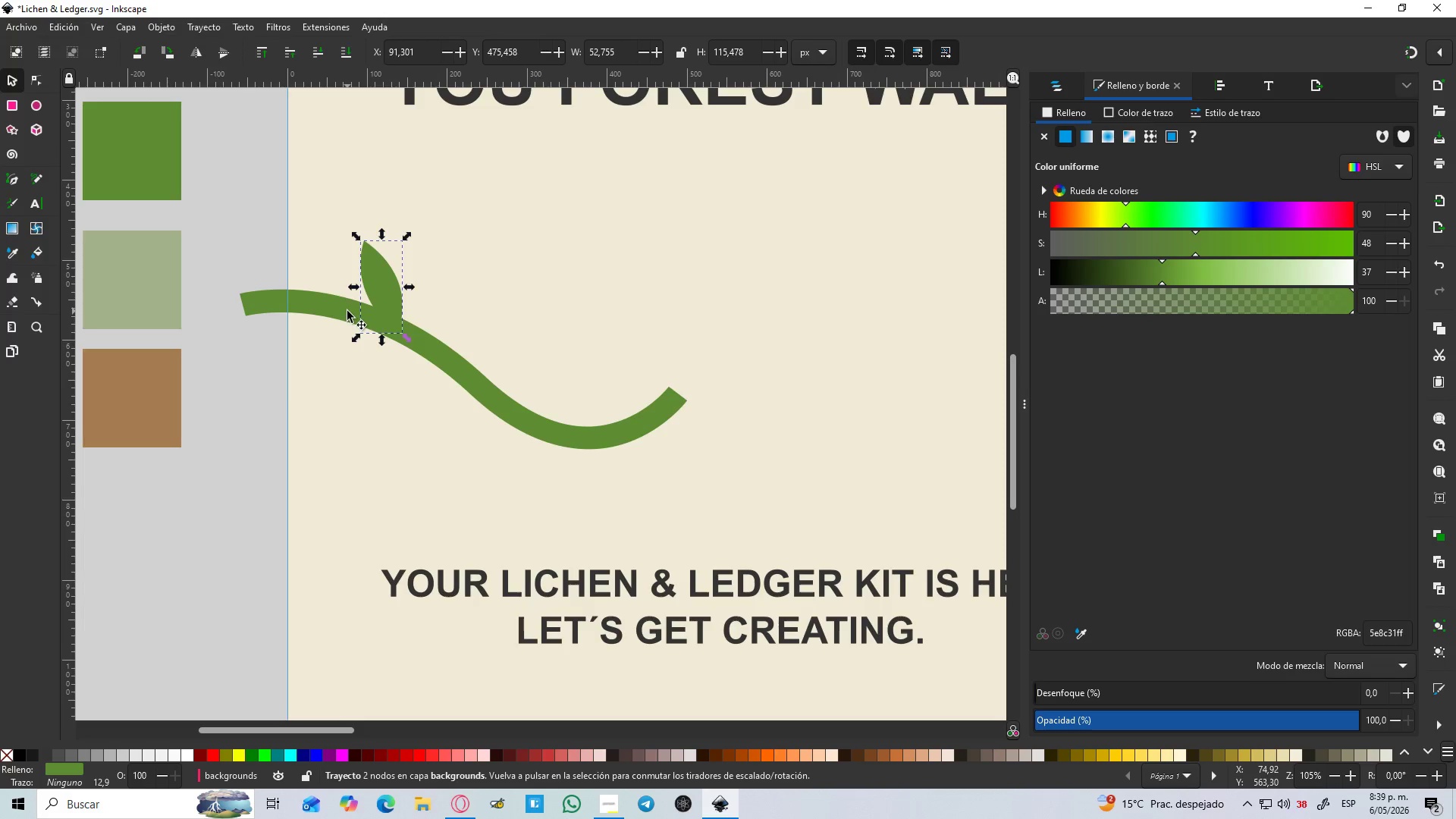 
key(Control+D)
 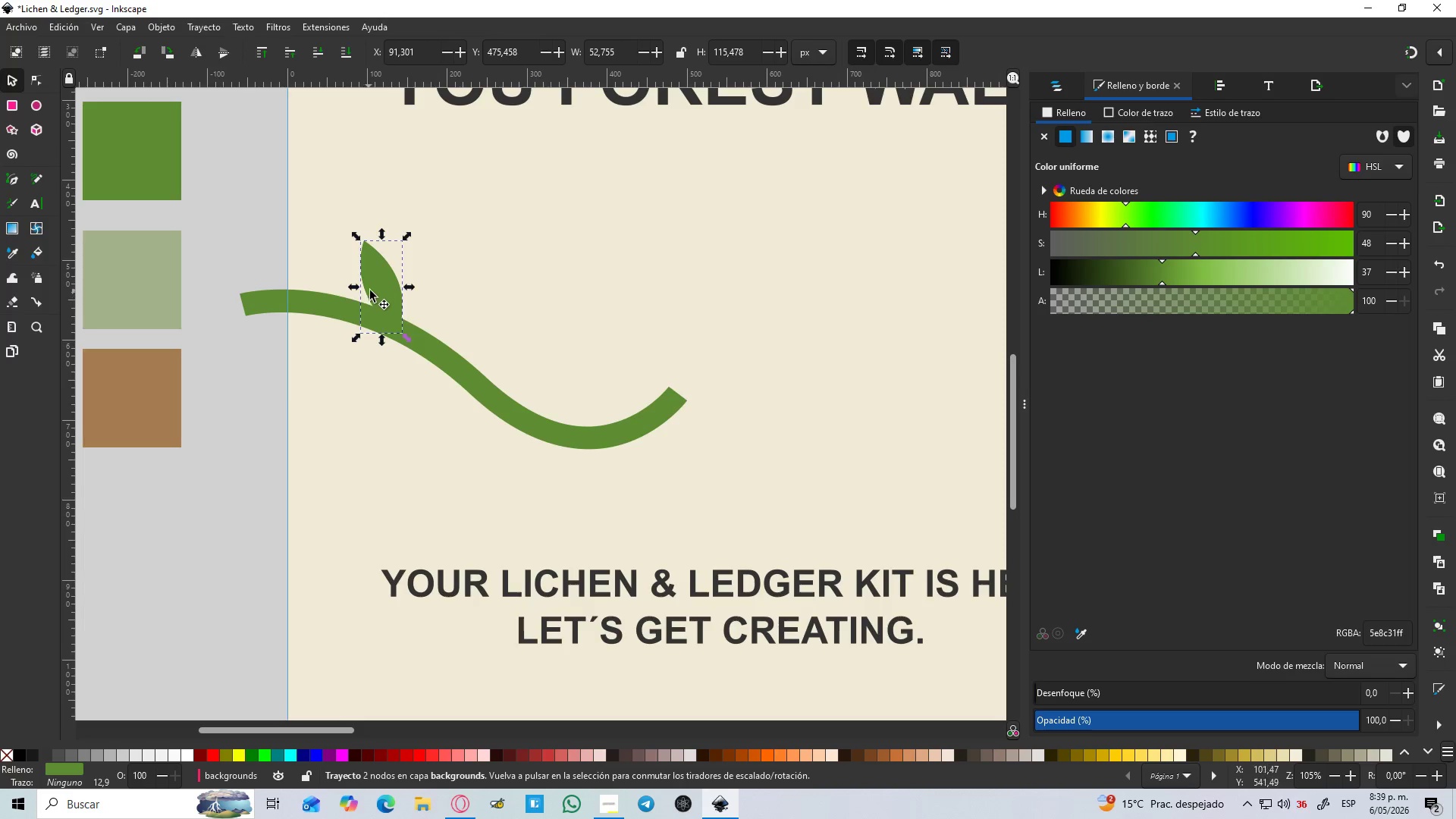 
left_click_drag(start_coordinate=[376, 290], to_coordinate=[426, 421])
 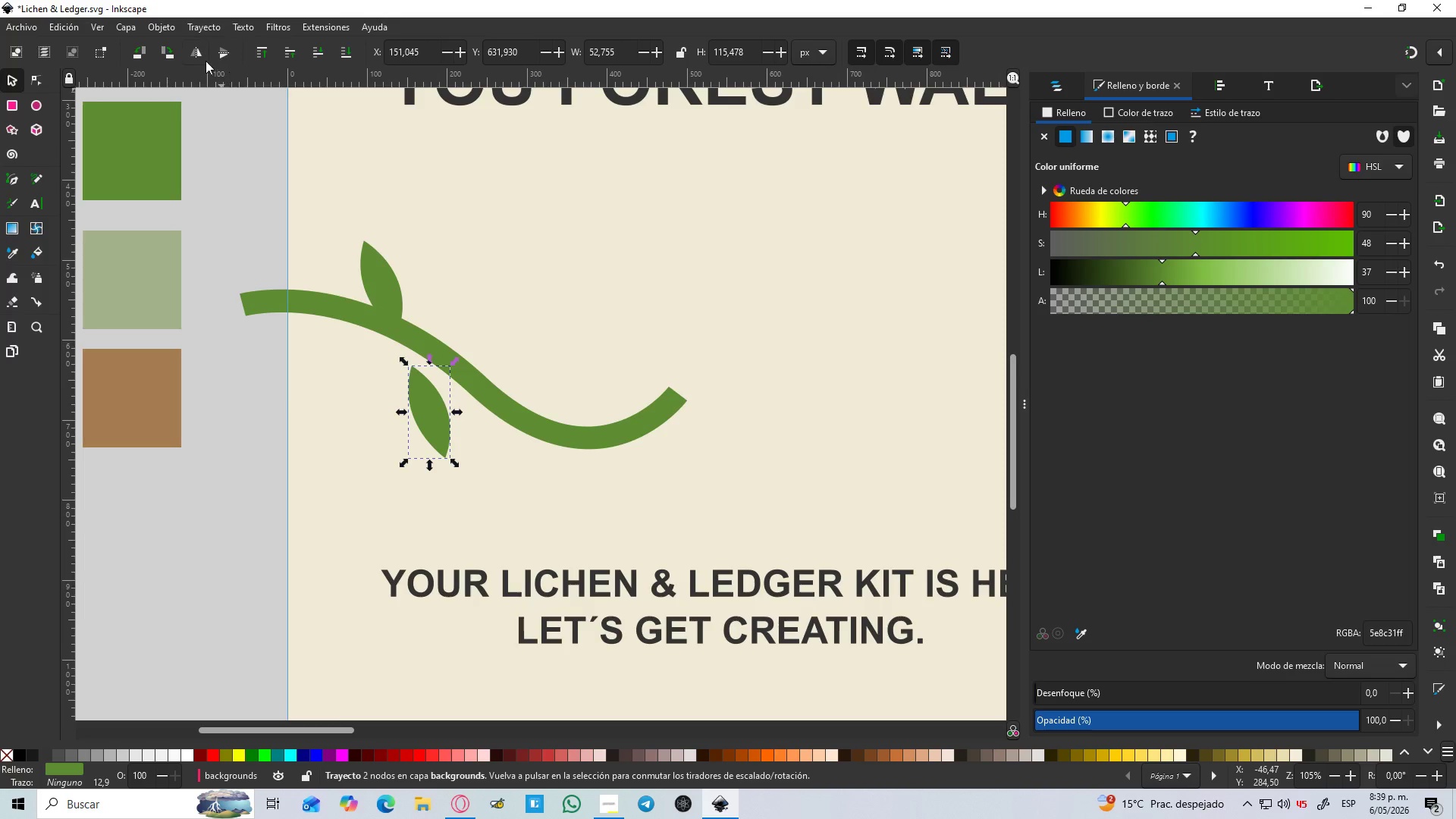 
left_click([201, 58])
 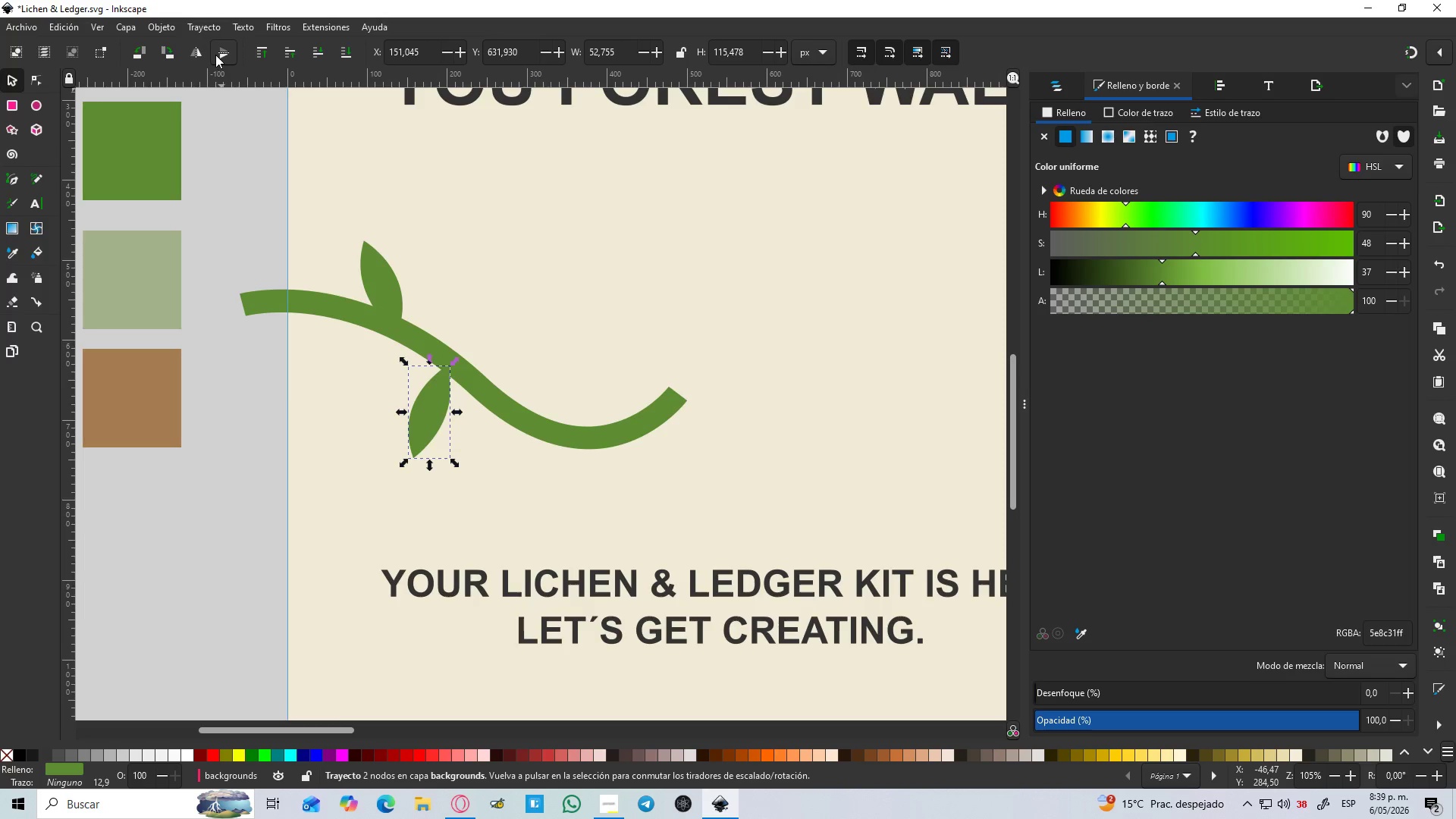 
left_click([216, 55])
 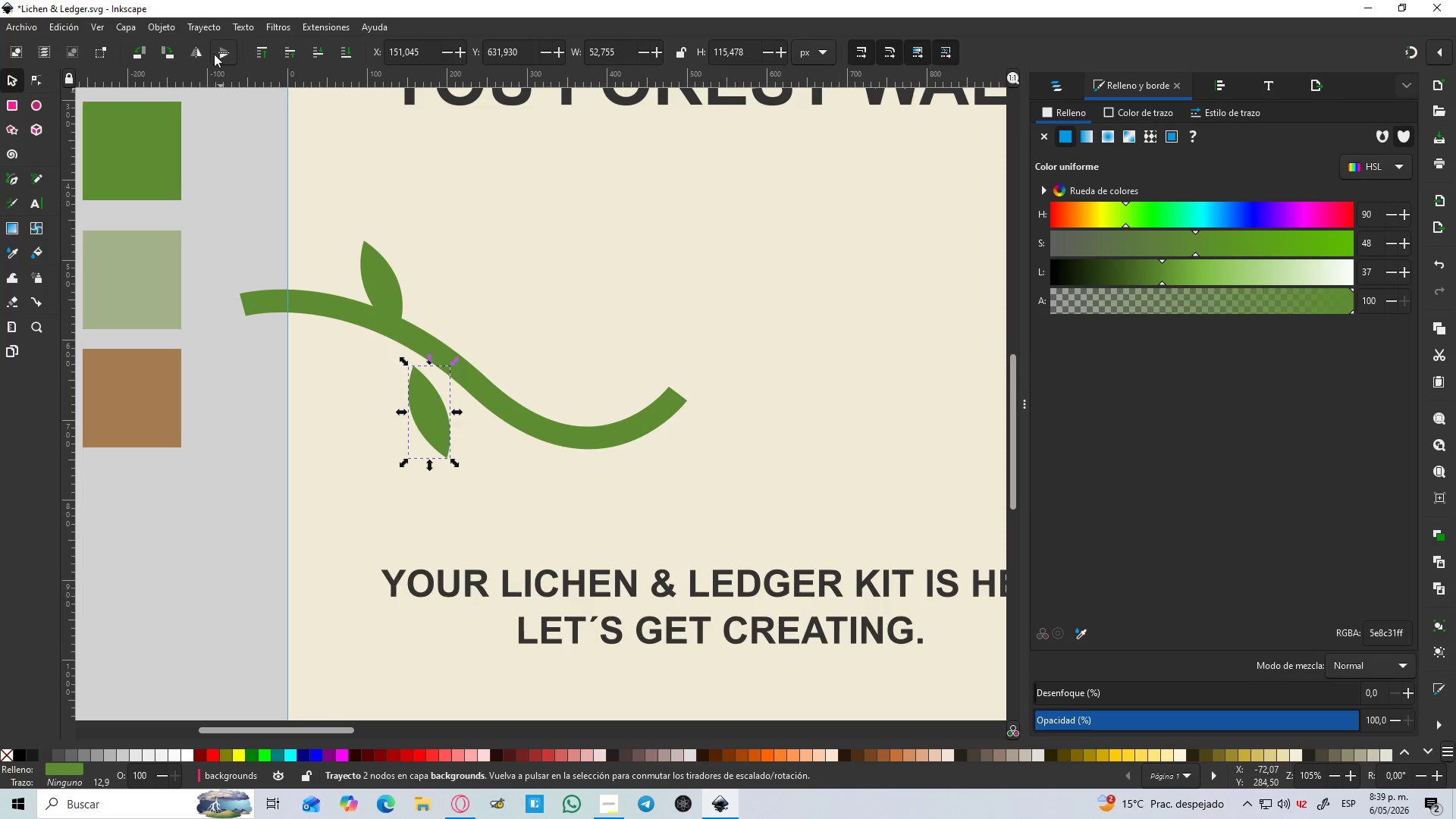 
left_click([222, 54])
 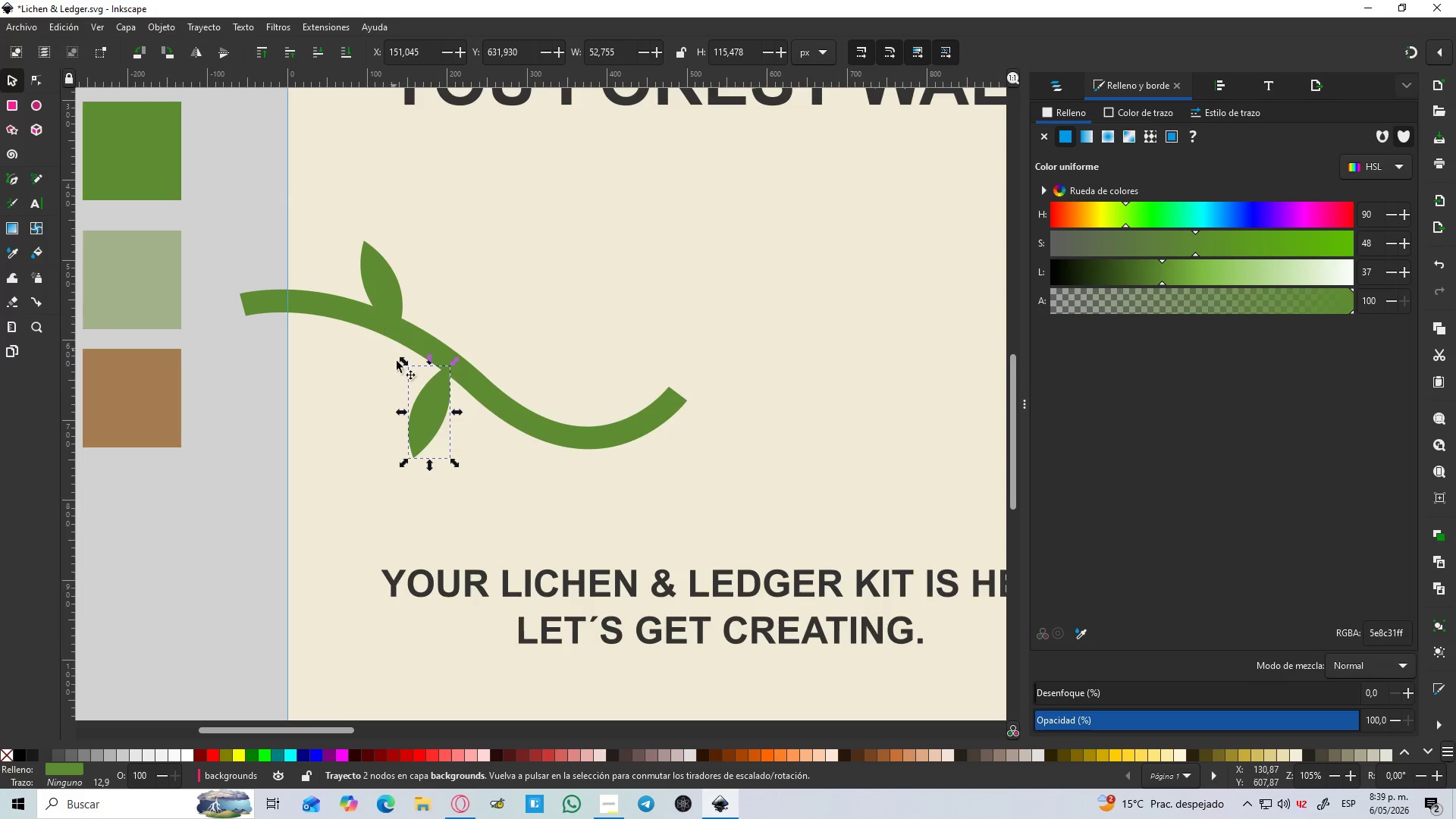 
left_click_drag(start_coordinate=[431, 411], to_coordinate=[460, 422])
 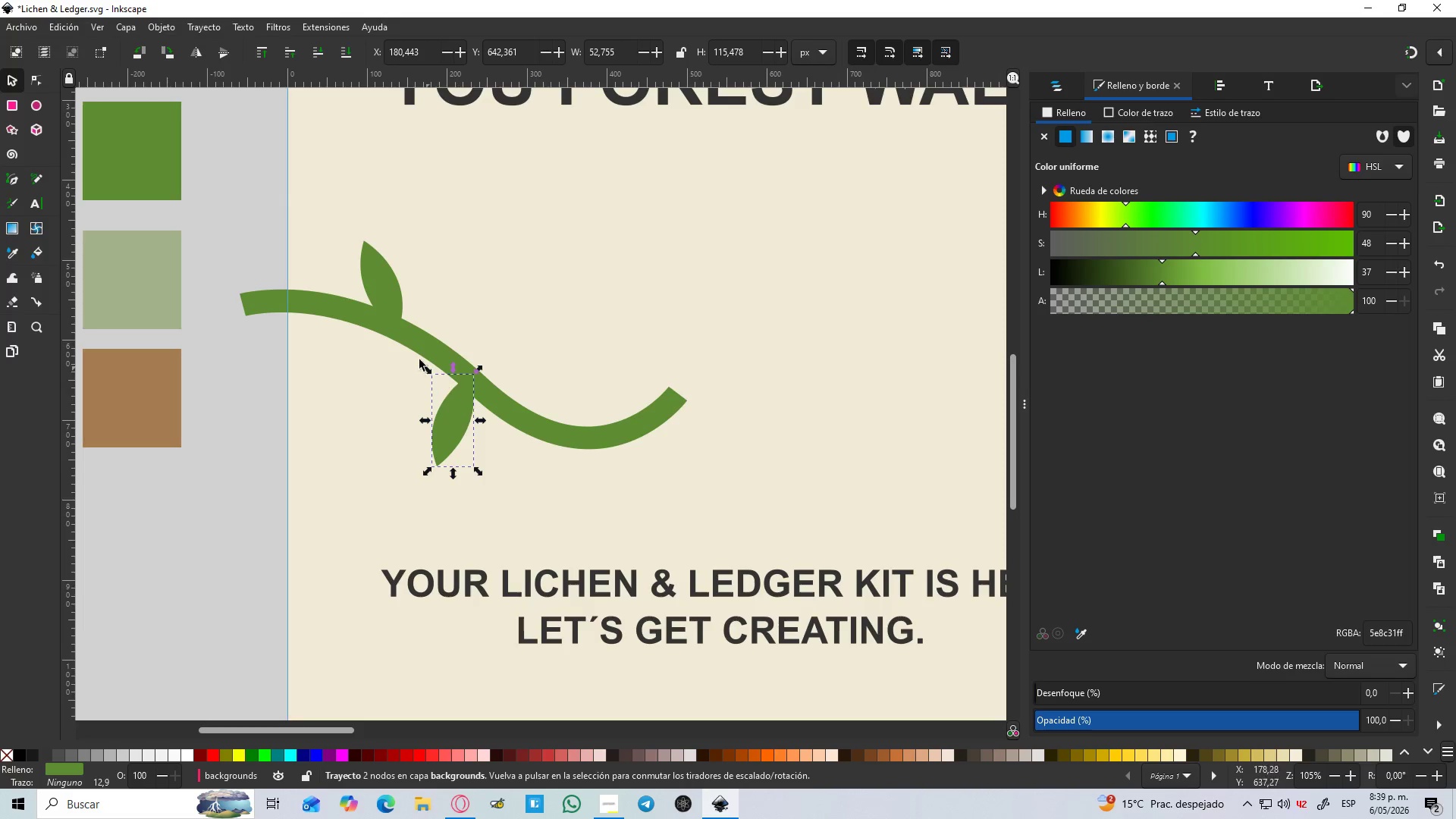 
hold_key(key=ShiftLeft, duration=1.06)
left_click([382, 293])
 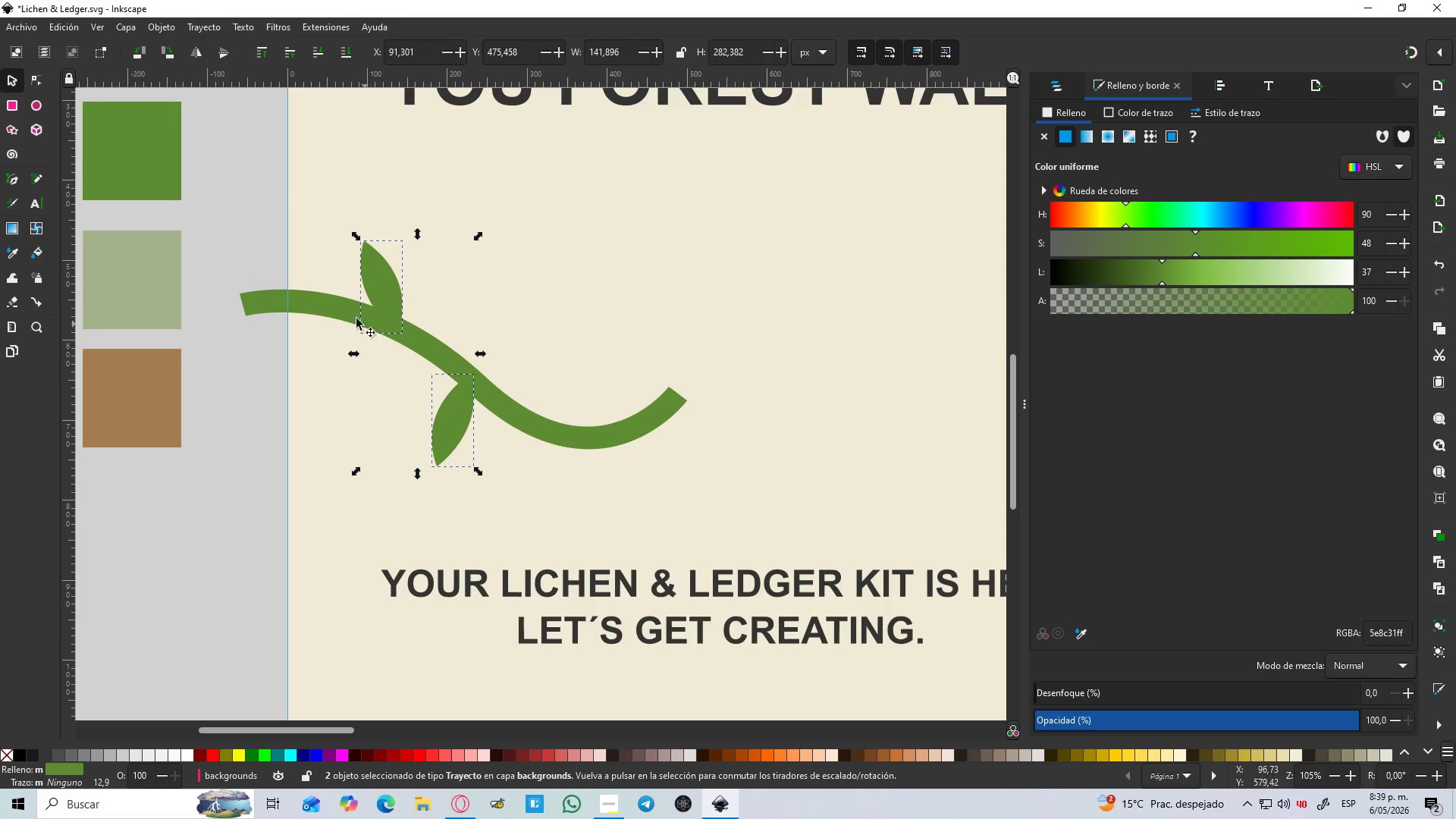 
left_click([331, 304])
 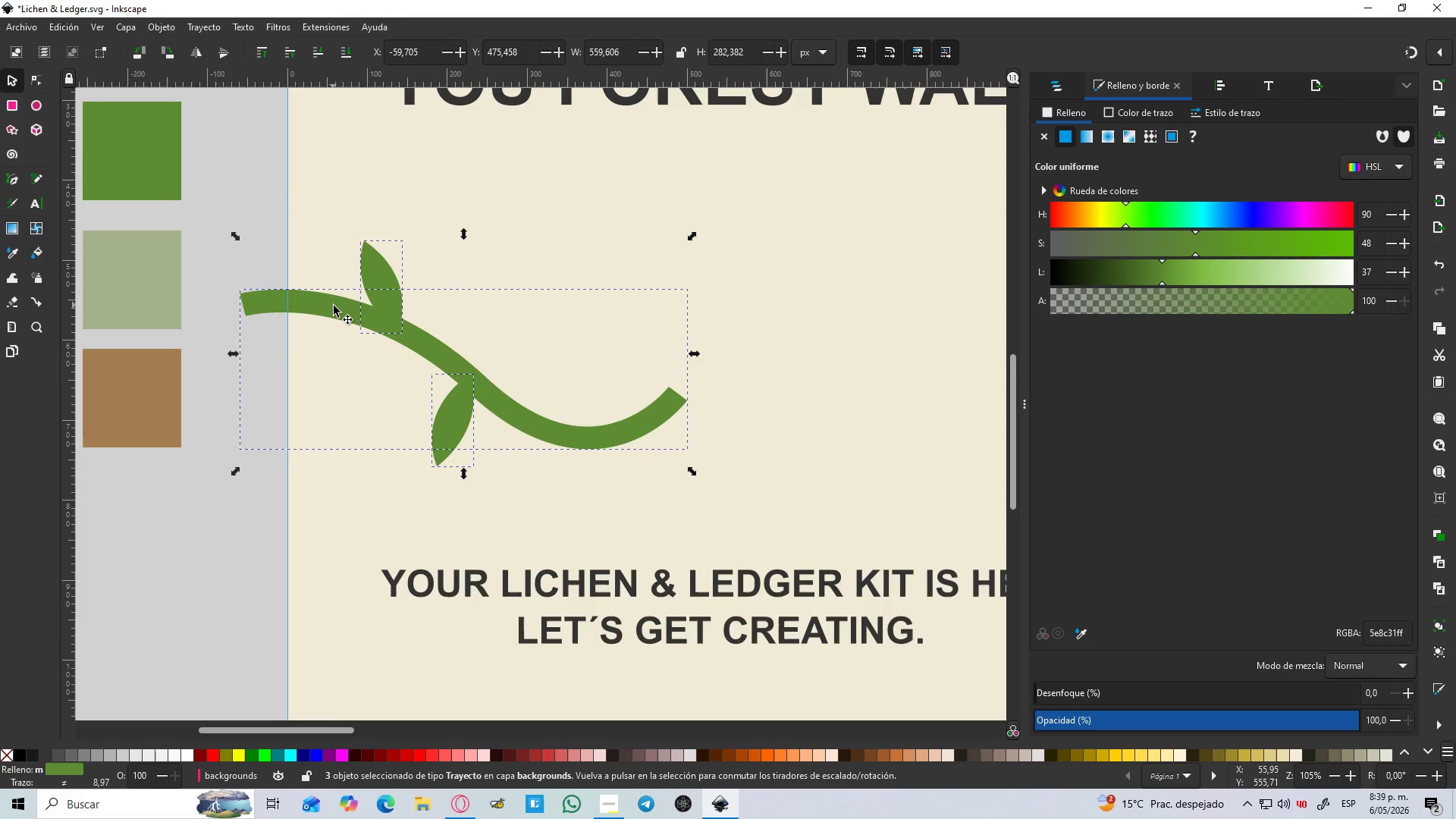 
hold_key(key=ShiftLeft, duration=4.56)
 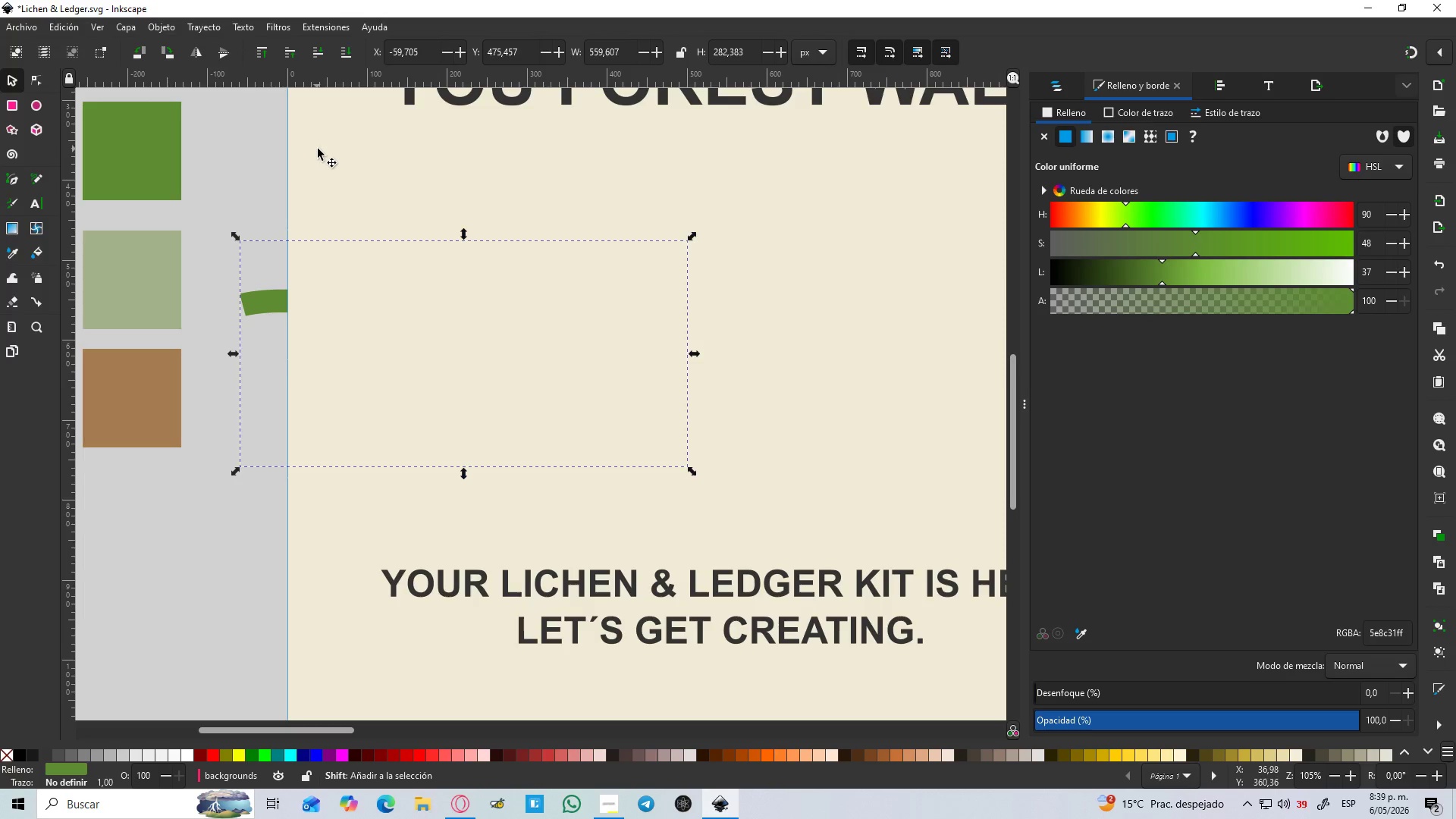 
hold_key(key=ControlLeft, duration=0.73)
 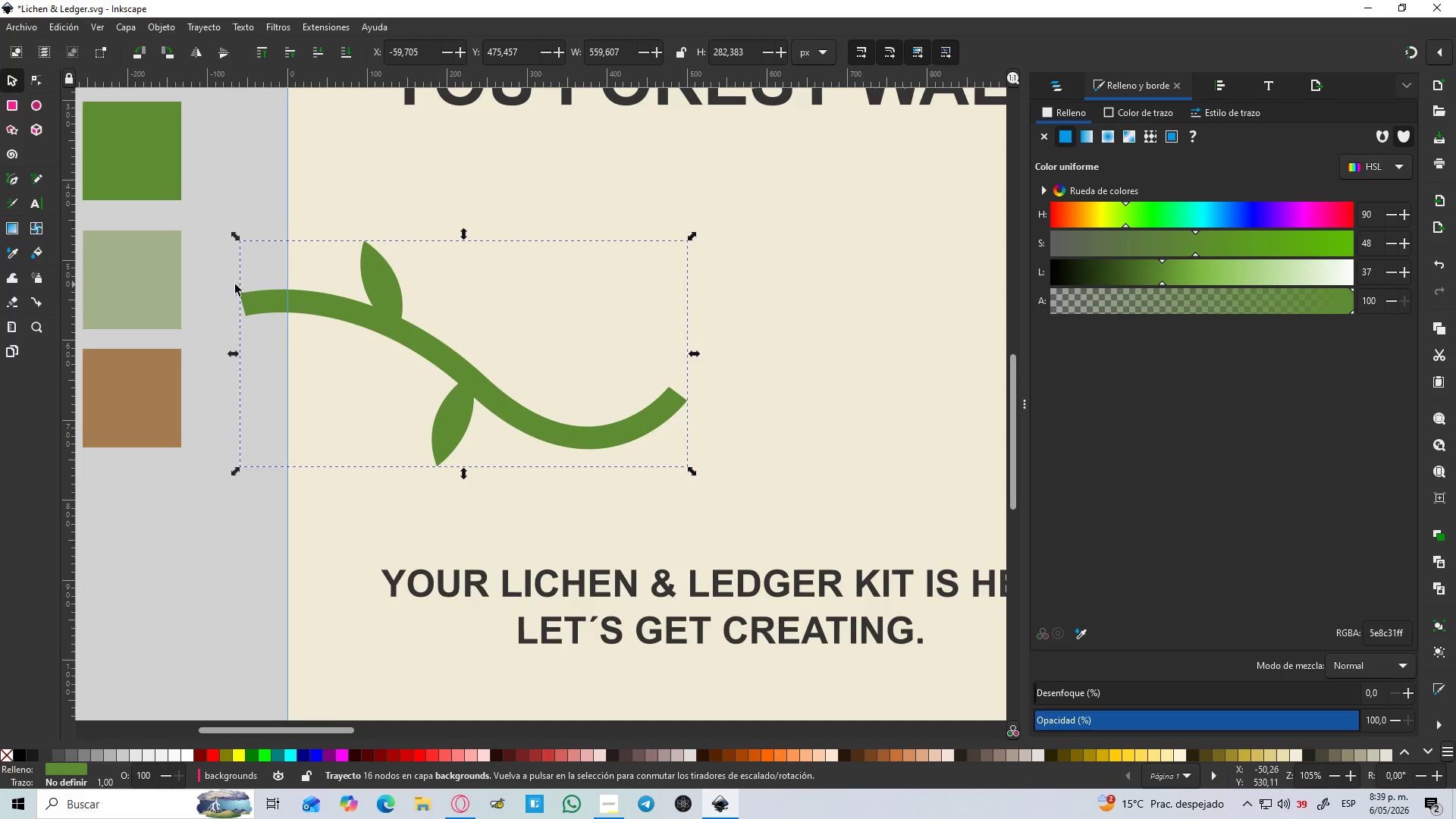 
left_click([218, 288])
 